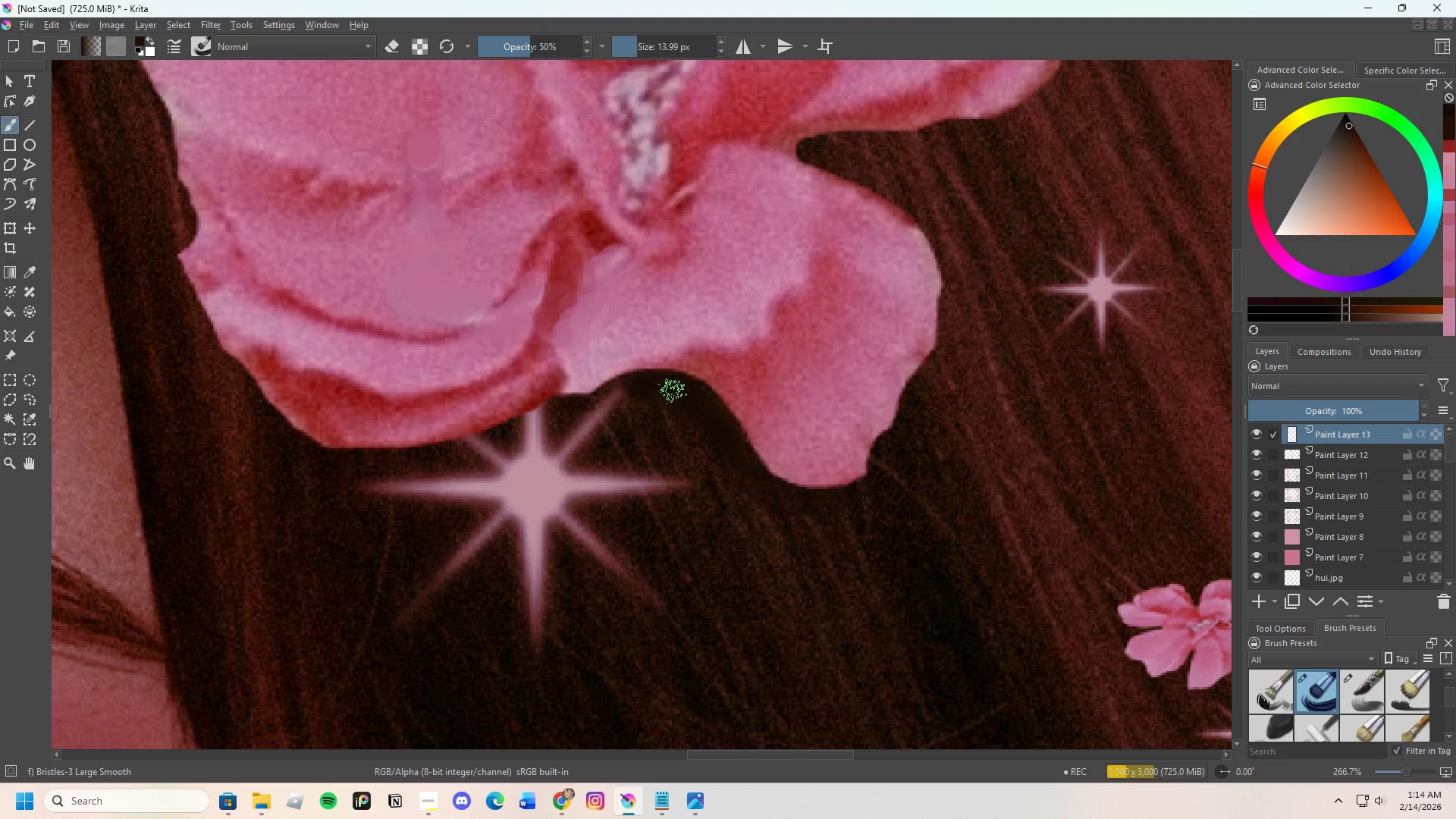 
left_click_drag(start_coordinate=[675, 391], to_coordinate=[689, 404])
 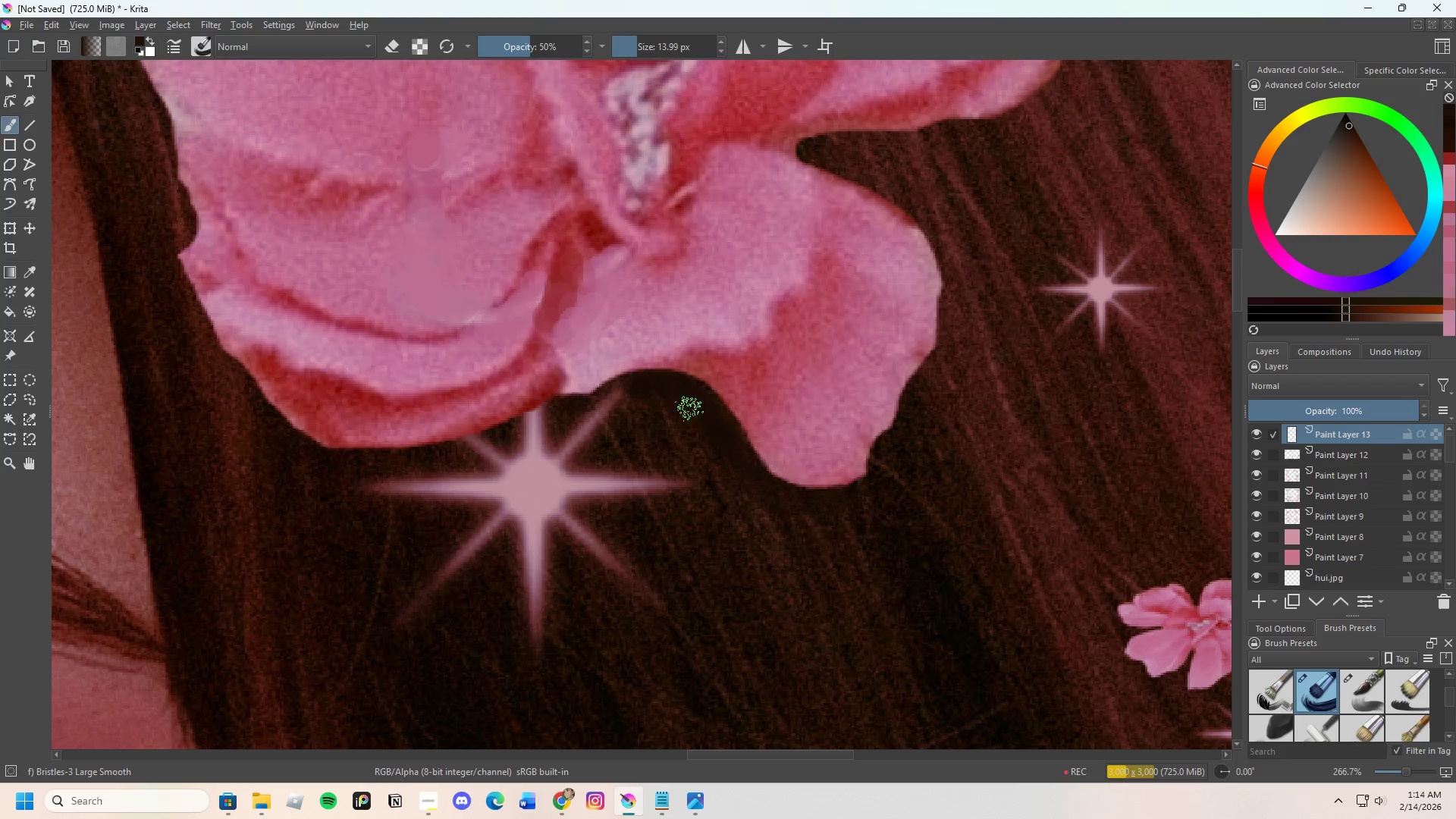 
left_click_drag(start_coordinate=[698, 419], to_coordinate=[701, 424])
 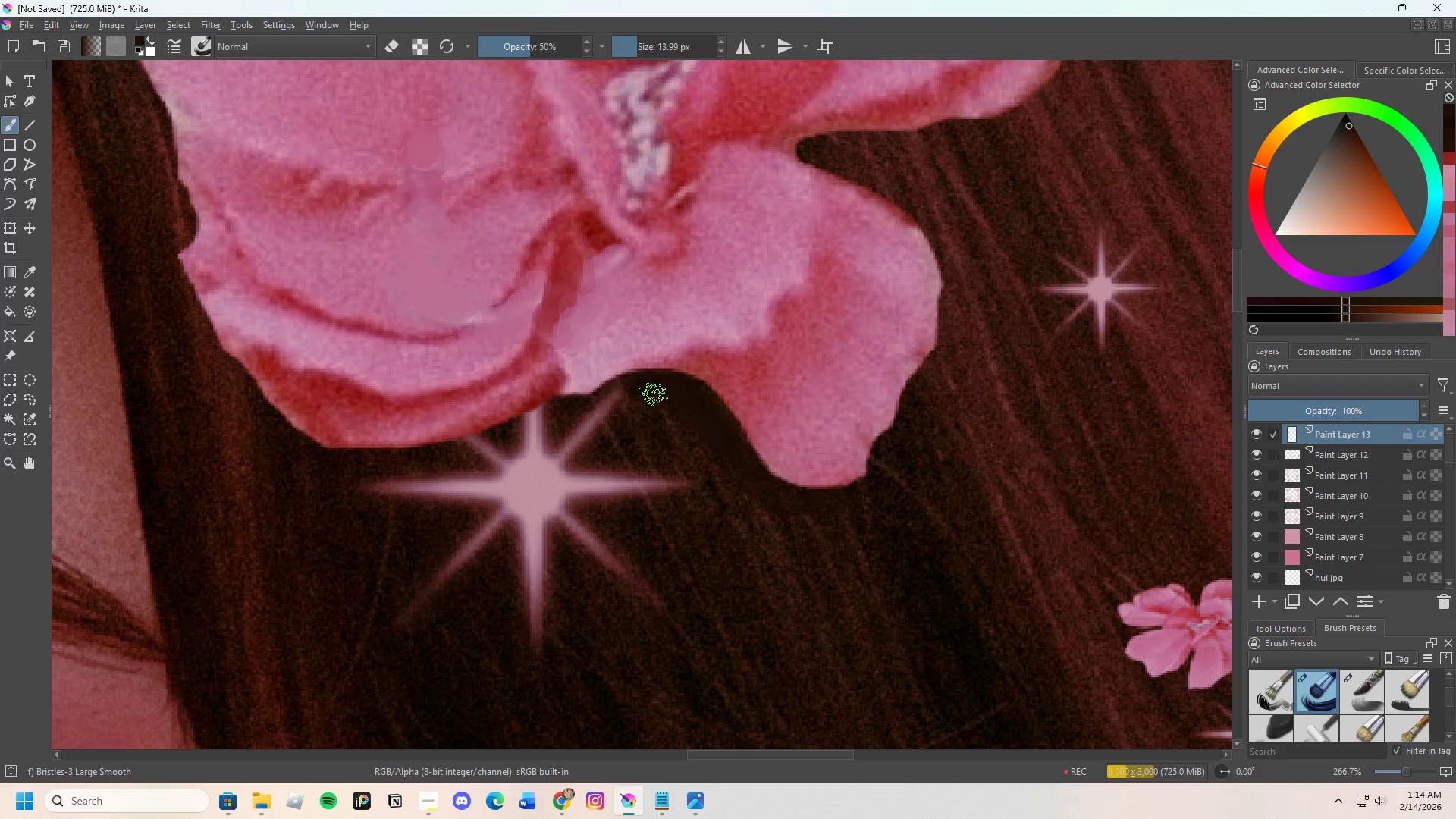 
left_click_drag(start_coordinate=[654, 395], to_coordinate=[641, 401])
 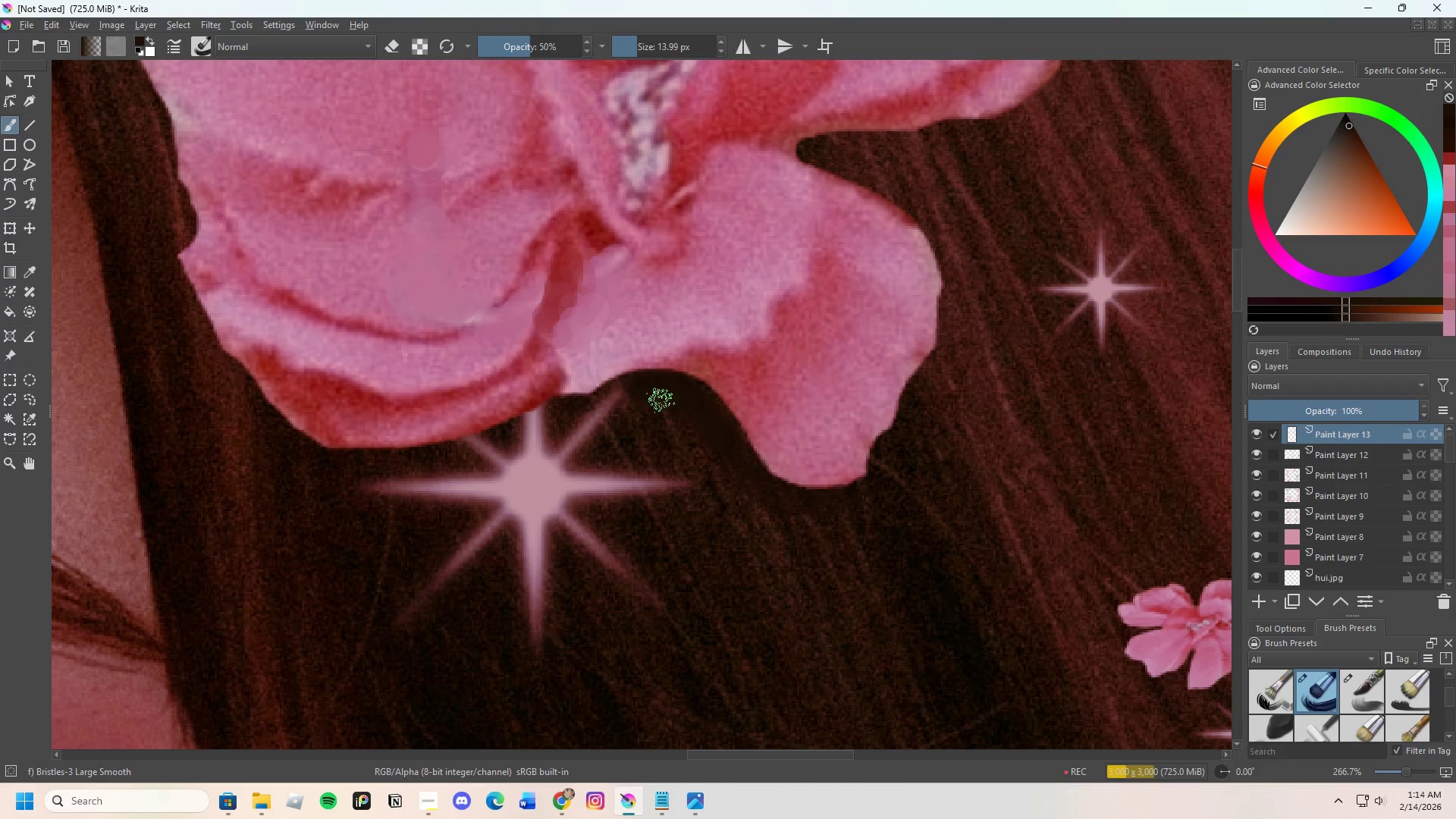 
left_click_drag(start_coordinate=[683, 413], to_coordinate=[713, 438])
 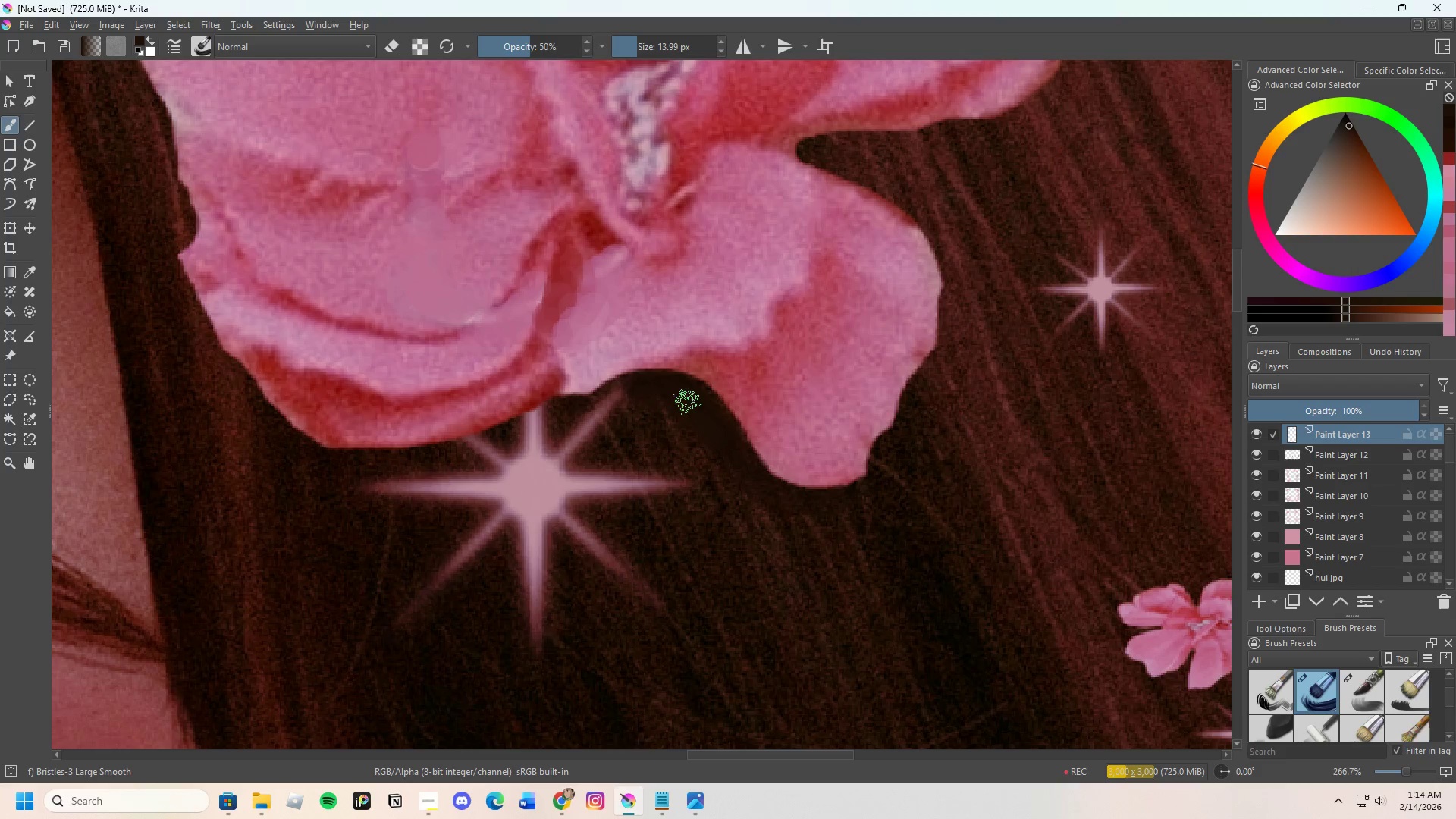 
left_click_drag(start_coordinate=[687, 395], to_coordinate=[706, 406])
 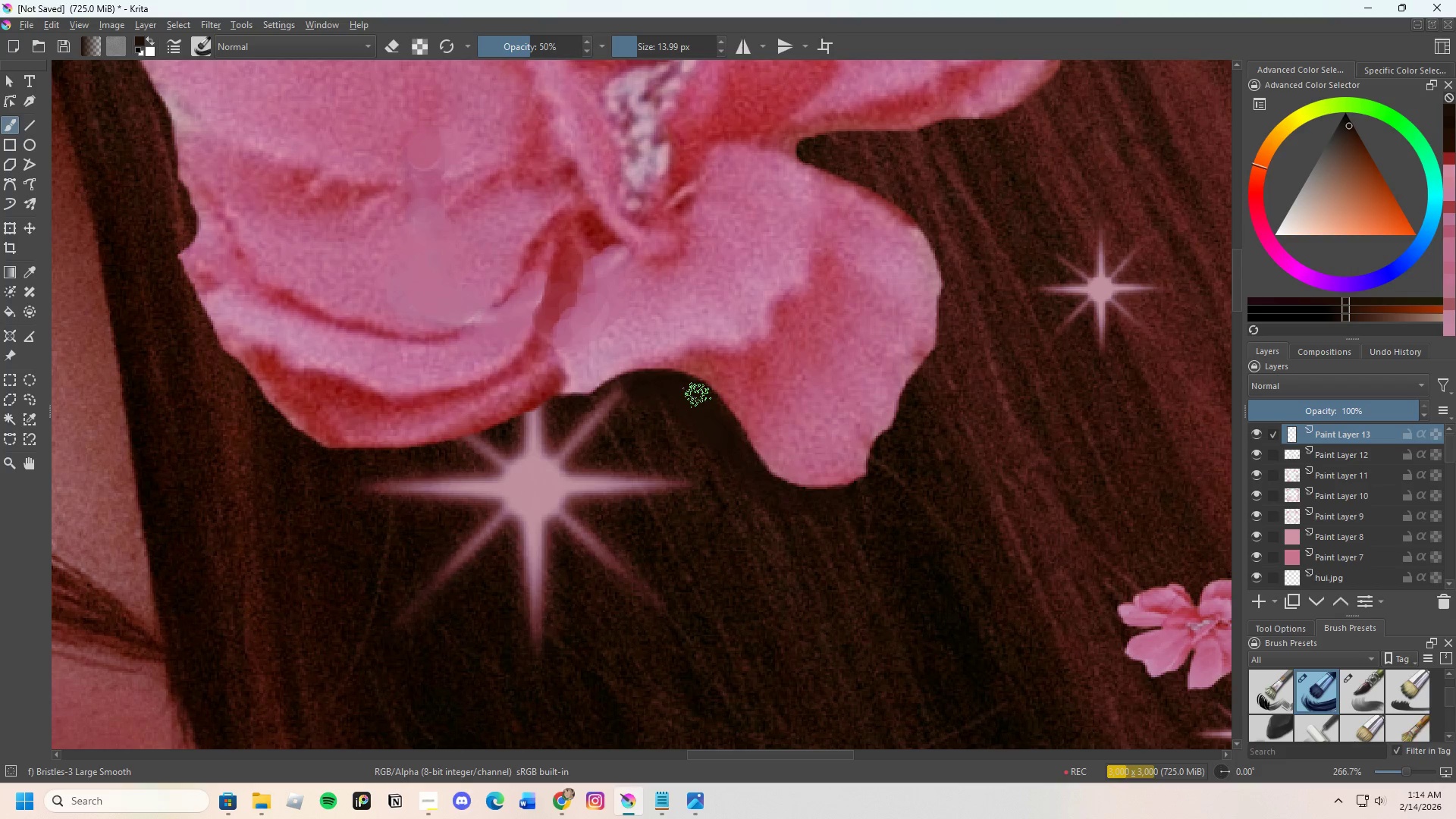 
left_click_drag(start_coordinate=[707, 399], to_coordinate=[733, 438])
 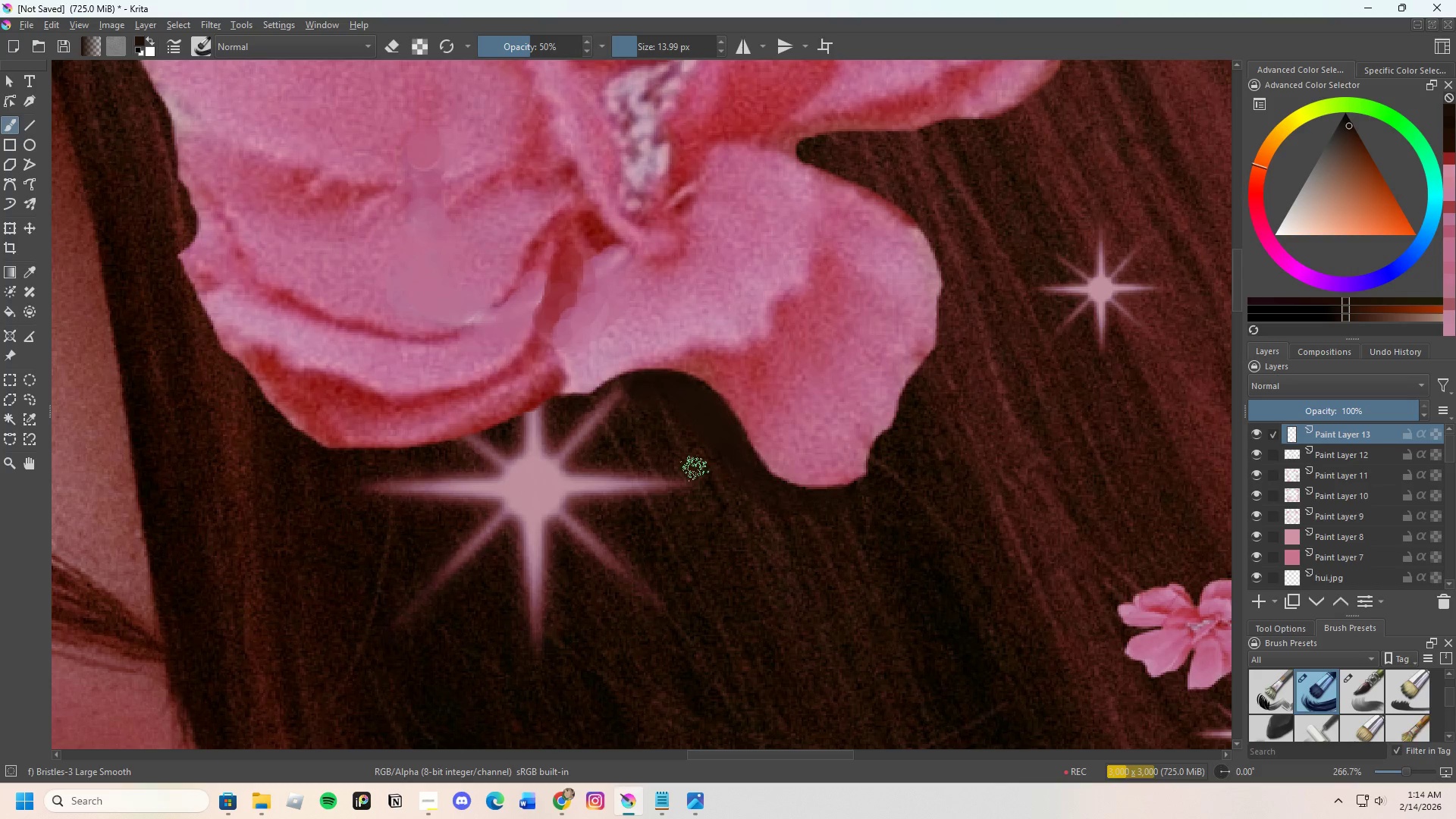 
scroll: coordinate [792, 429], scroll_direction: down, amount: 6.0
 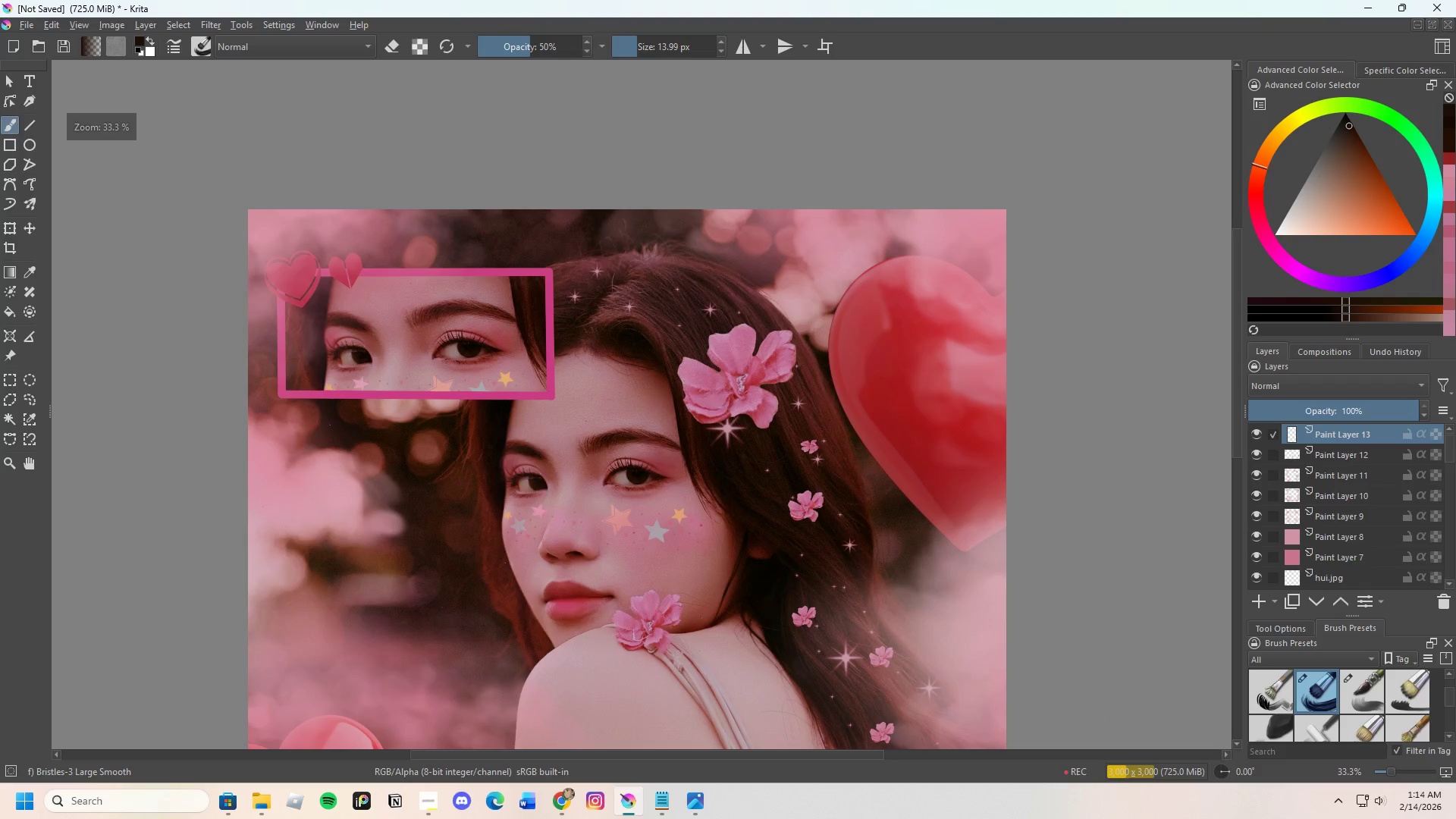 
scroll: coordinate [810, 434], scroll_direction: up, amount: 4.0
 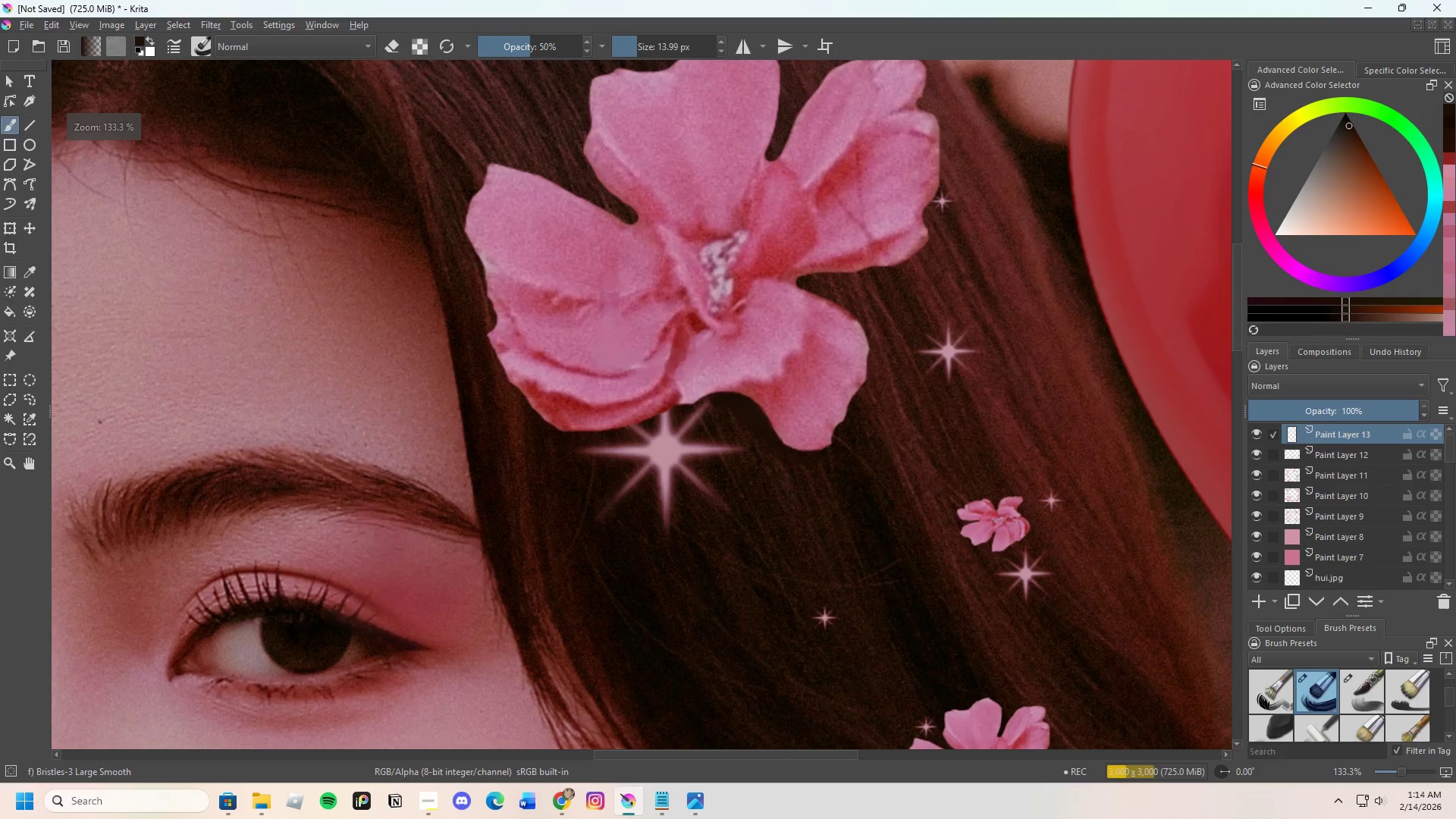 
key(Control+Z)
 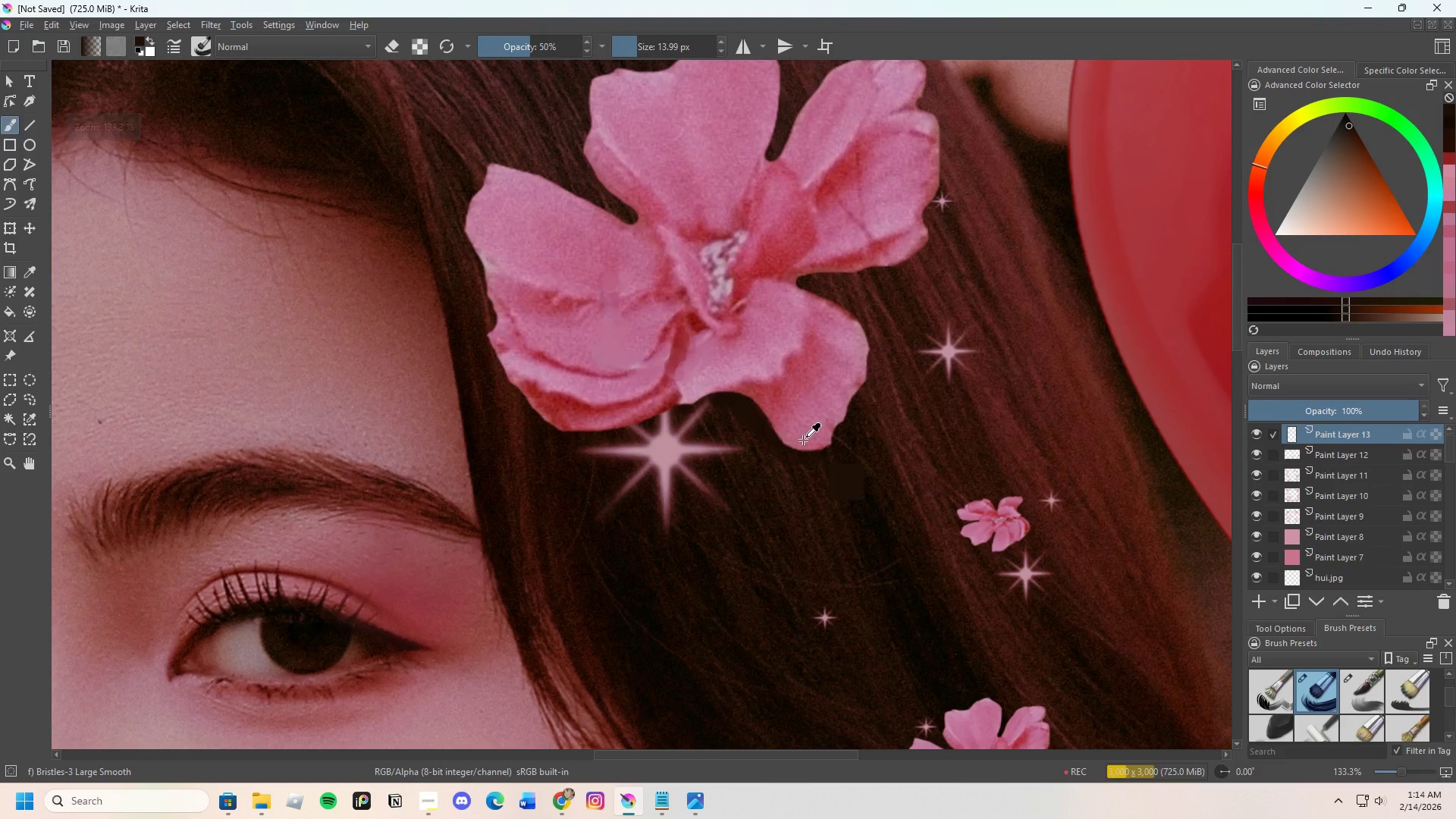 
key(Control+Z)
 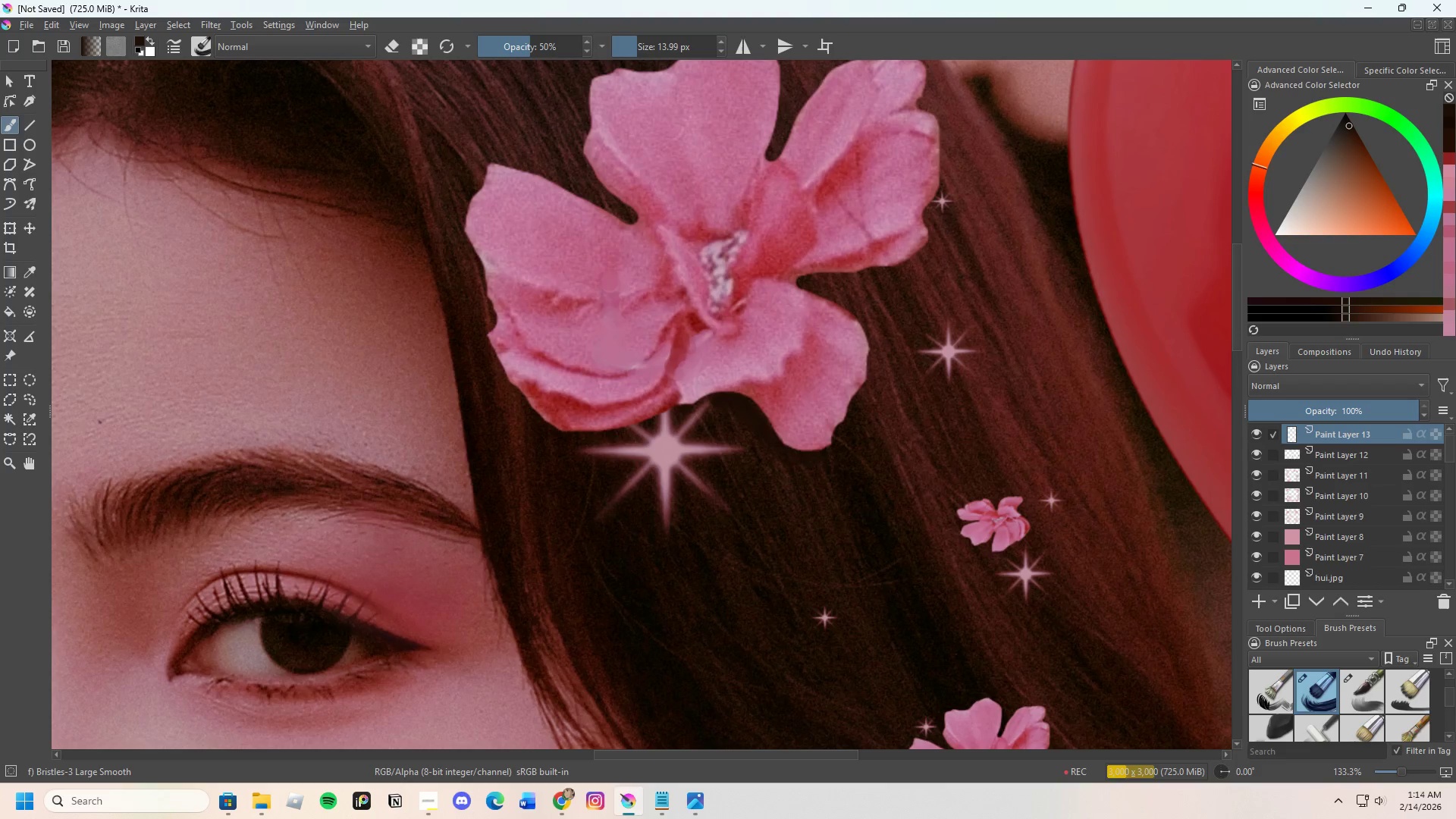 
key(Control+Z)
 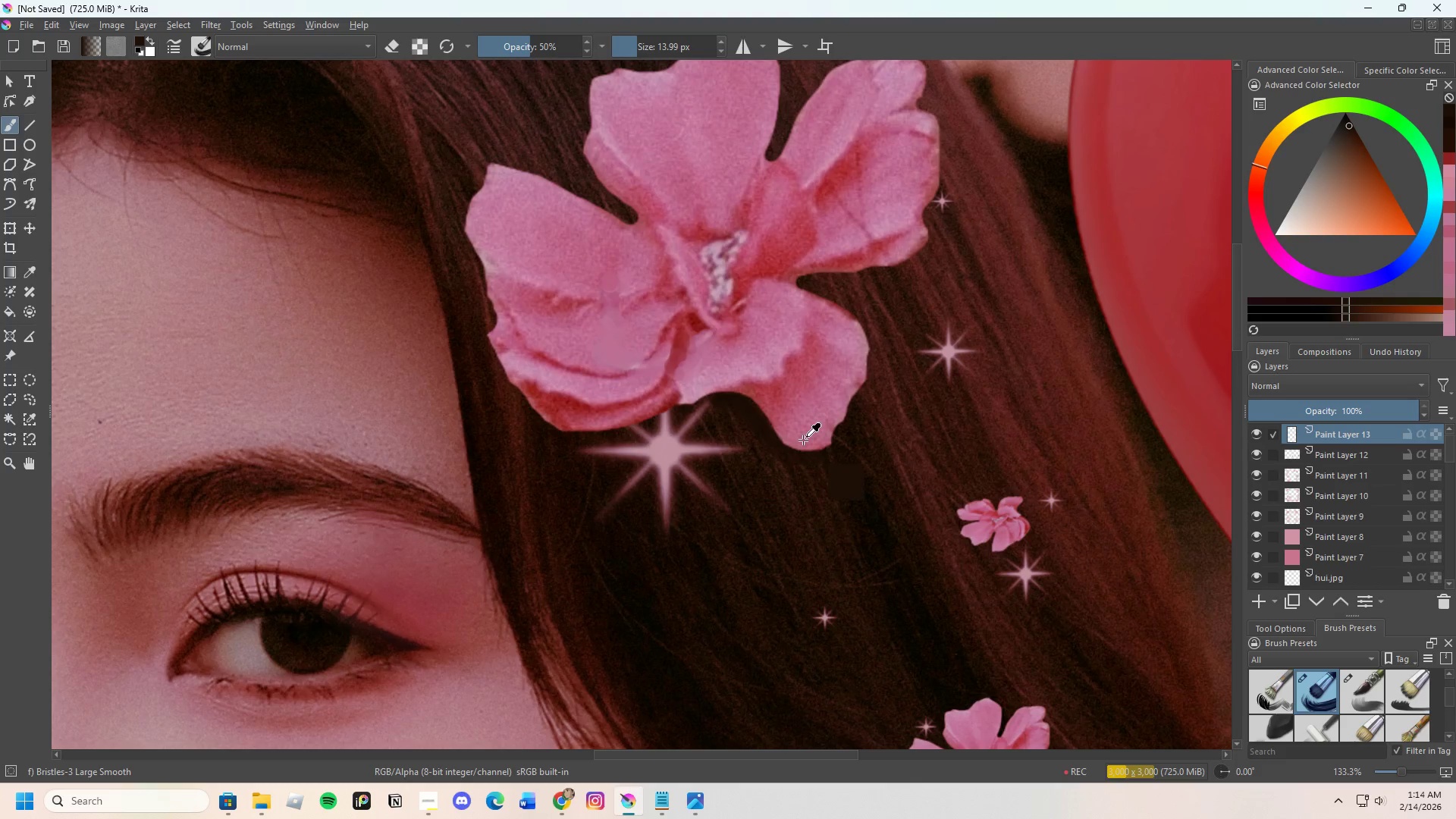 
key(Control+Z)
 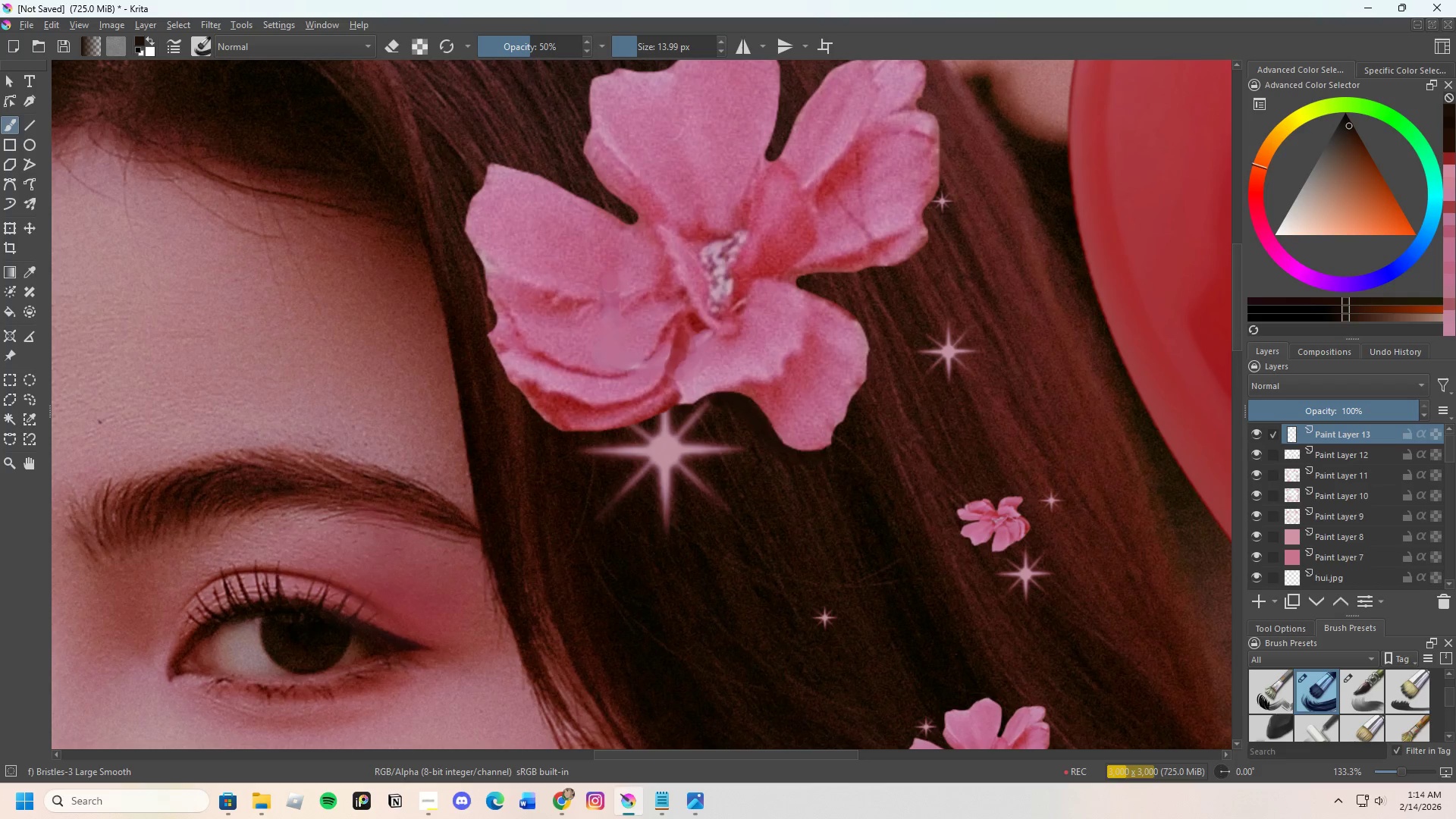 
key(Control+Z)
 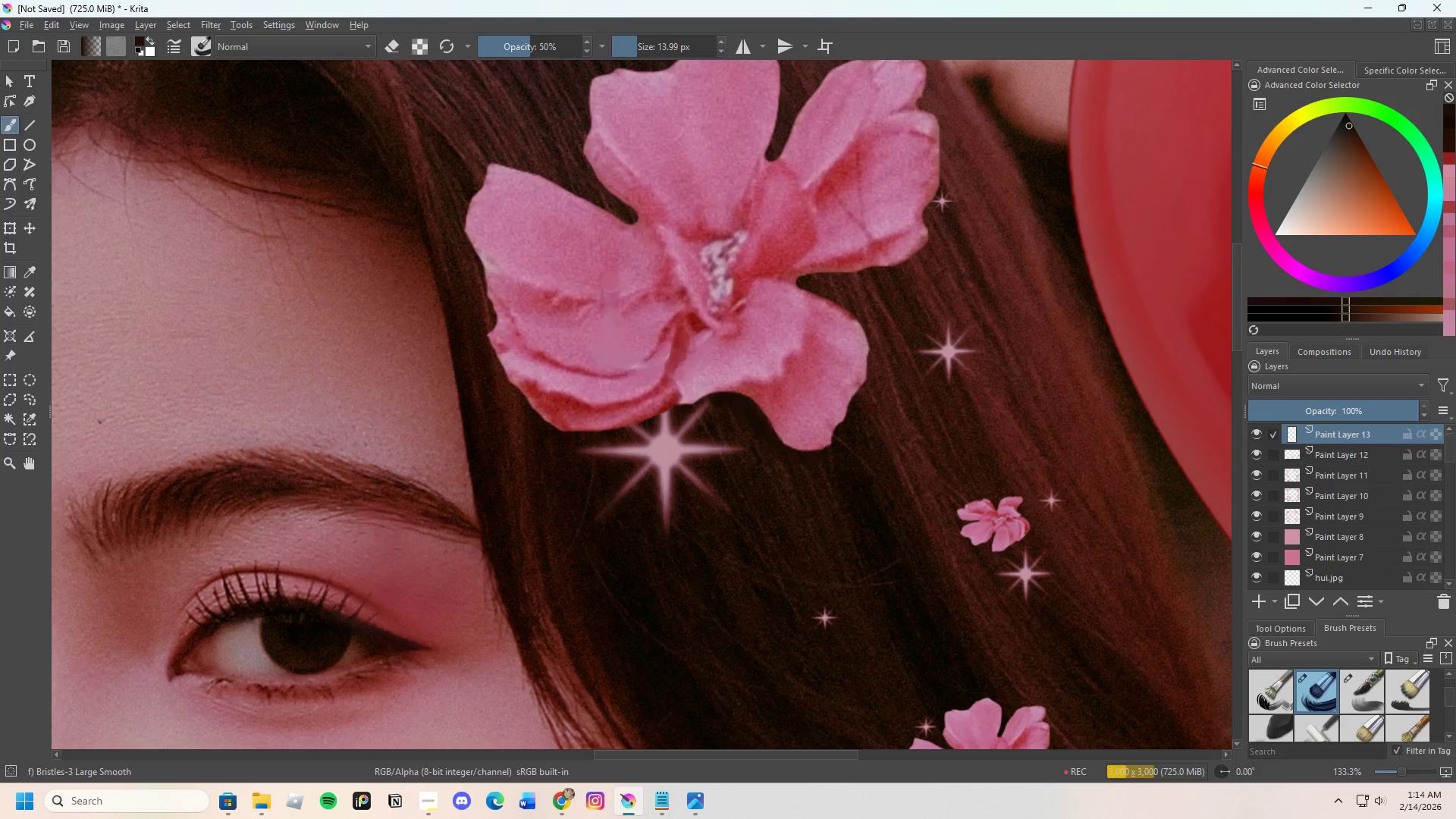 
key(Control+Z)
 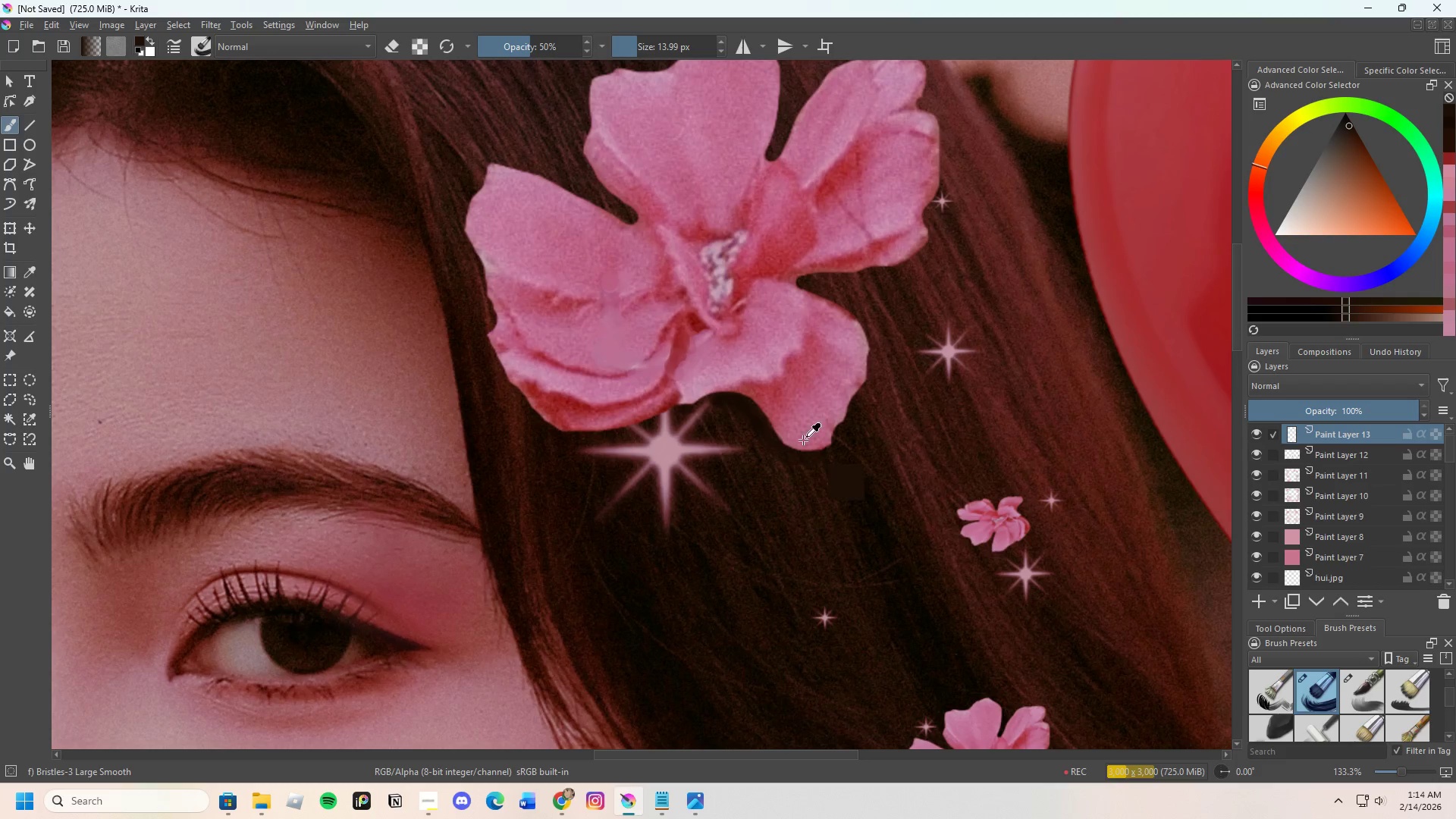 
key(Control+Z)
 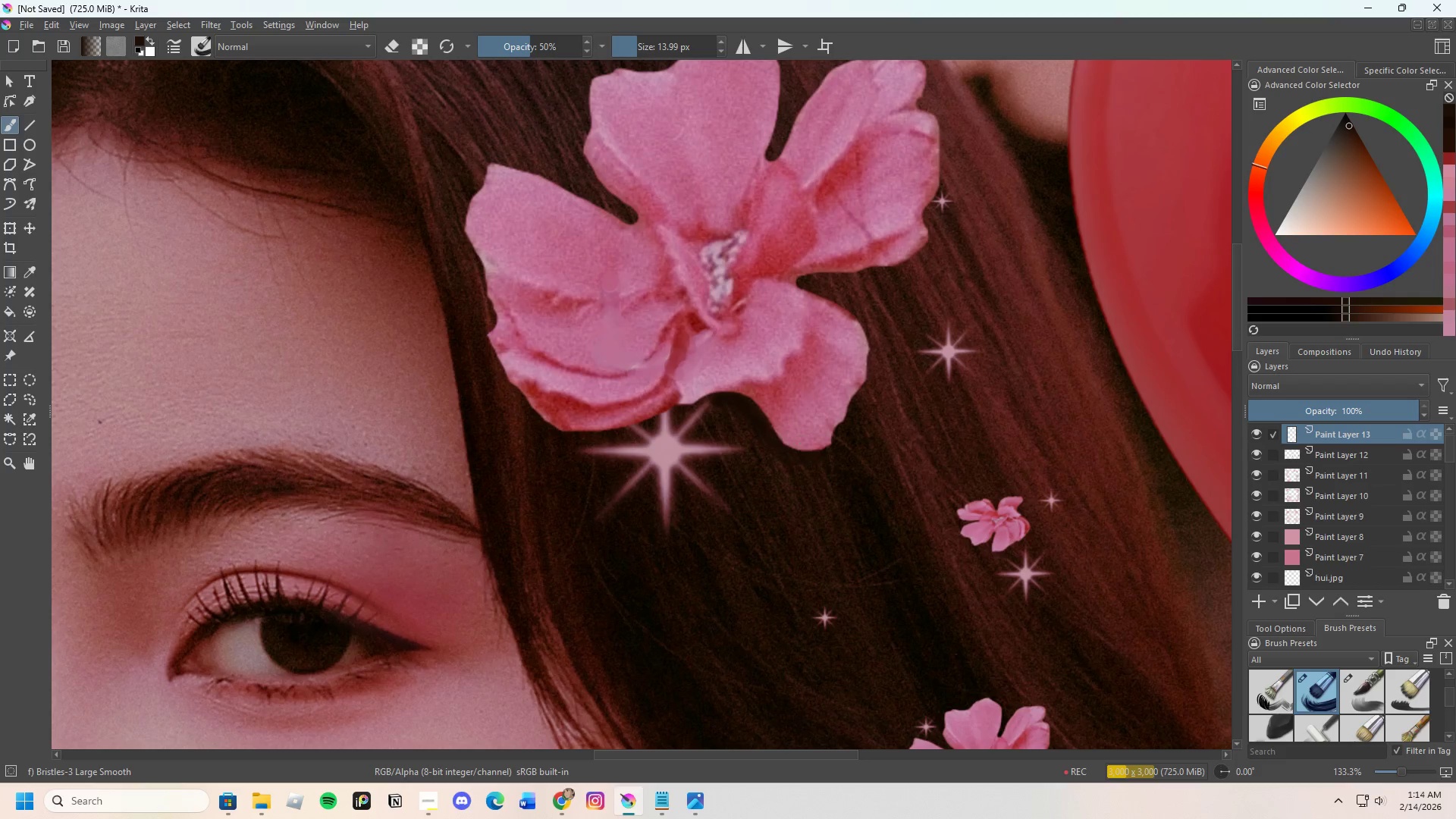 
key(Control+Z)
 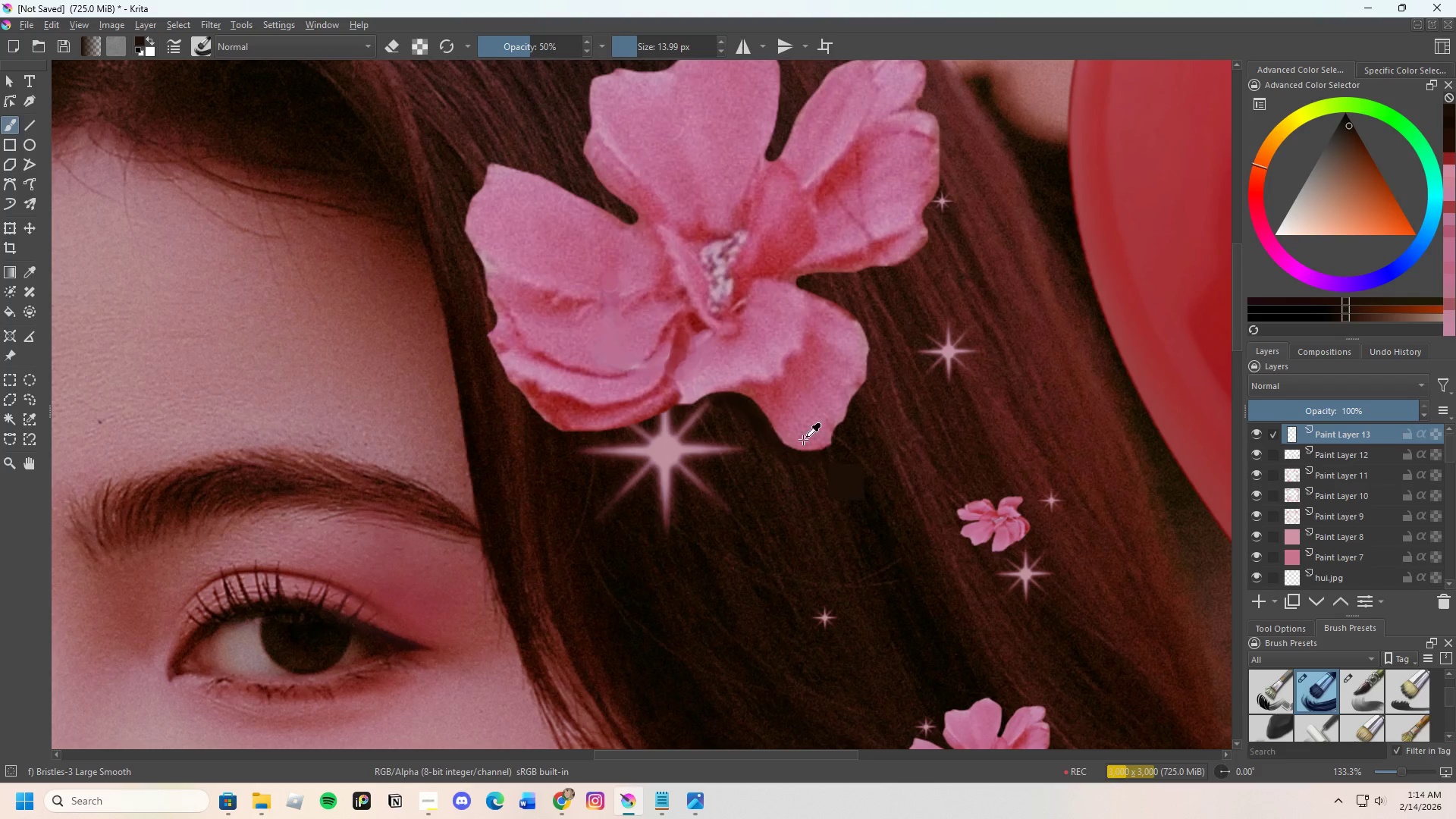 
key(Control+Z)
 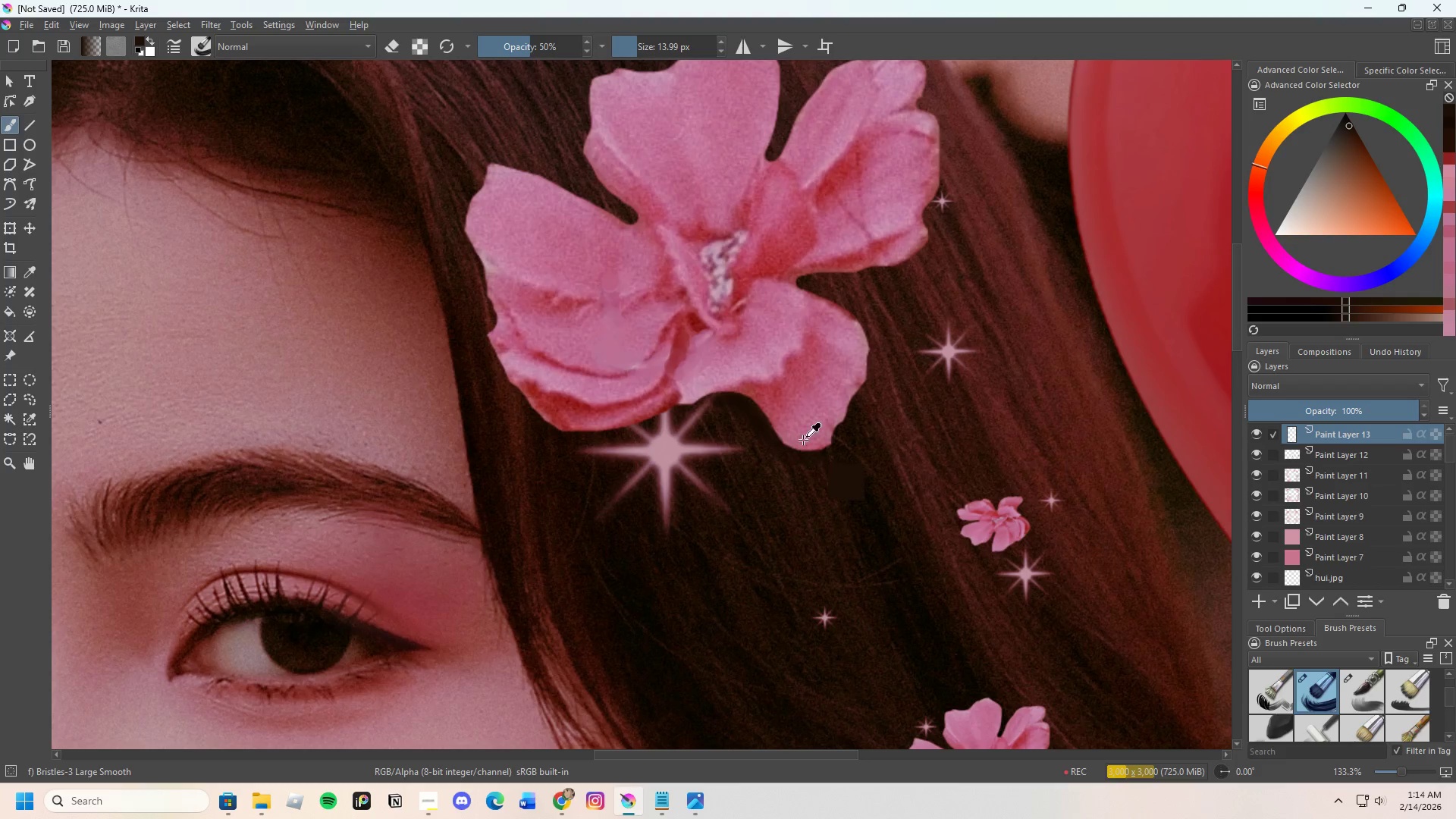 
key(Control+Z)
 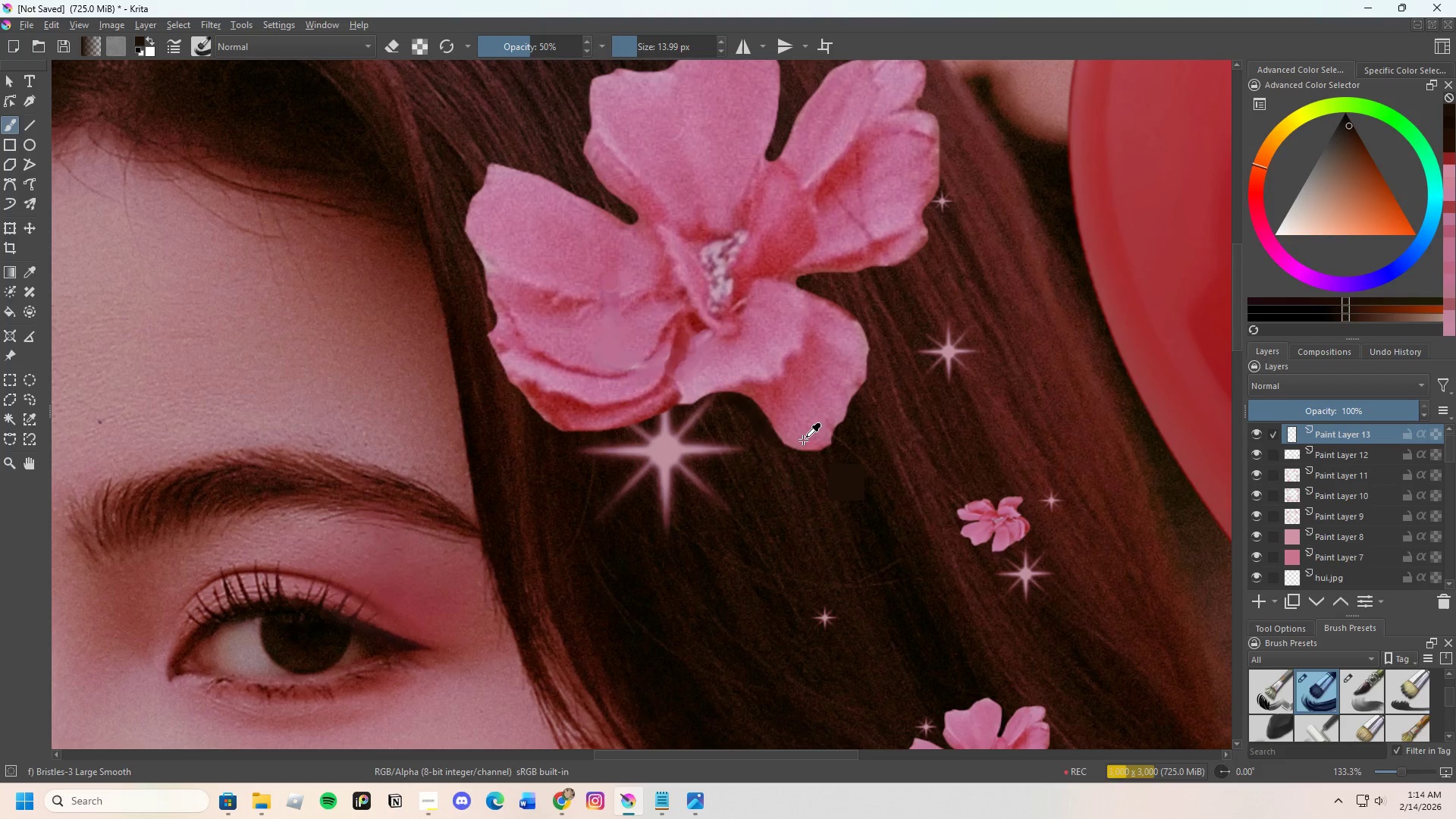 
key(Control+Z)
 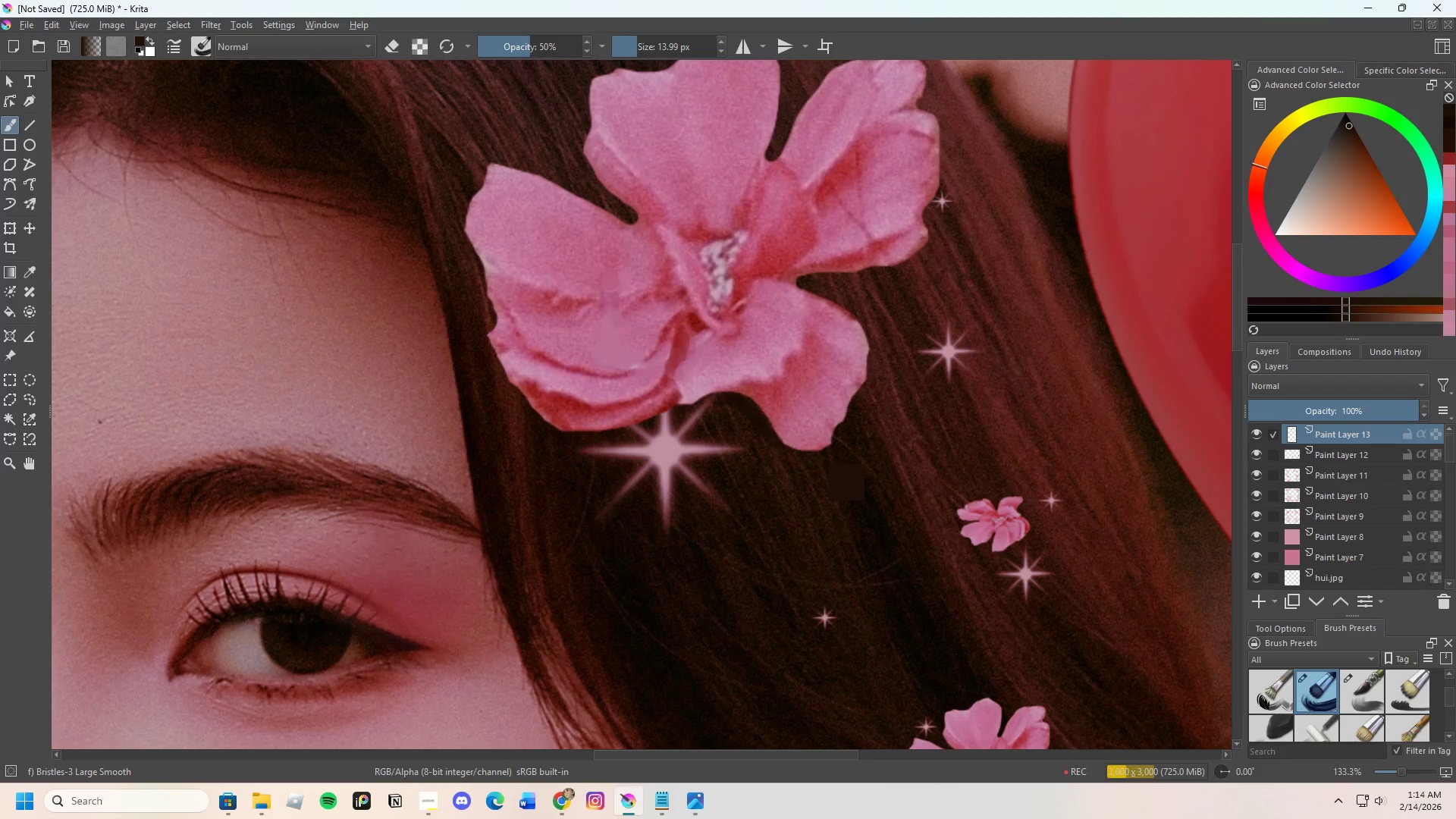 
key(Control+Z)
 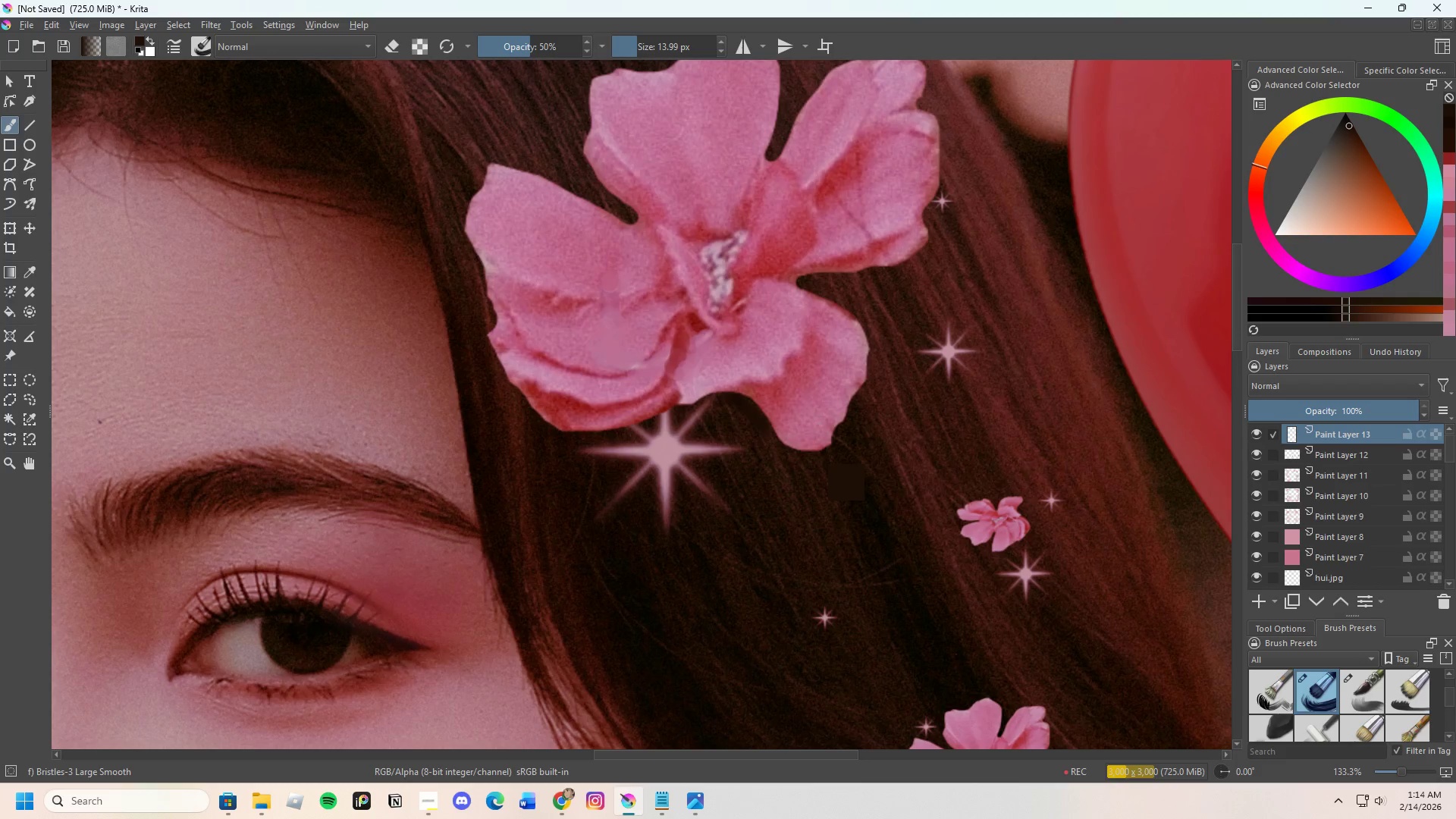 
key(Control+Z)
 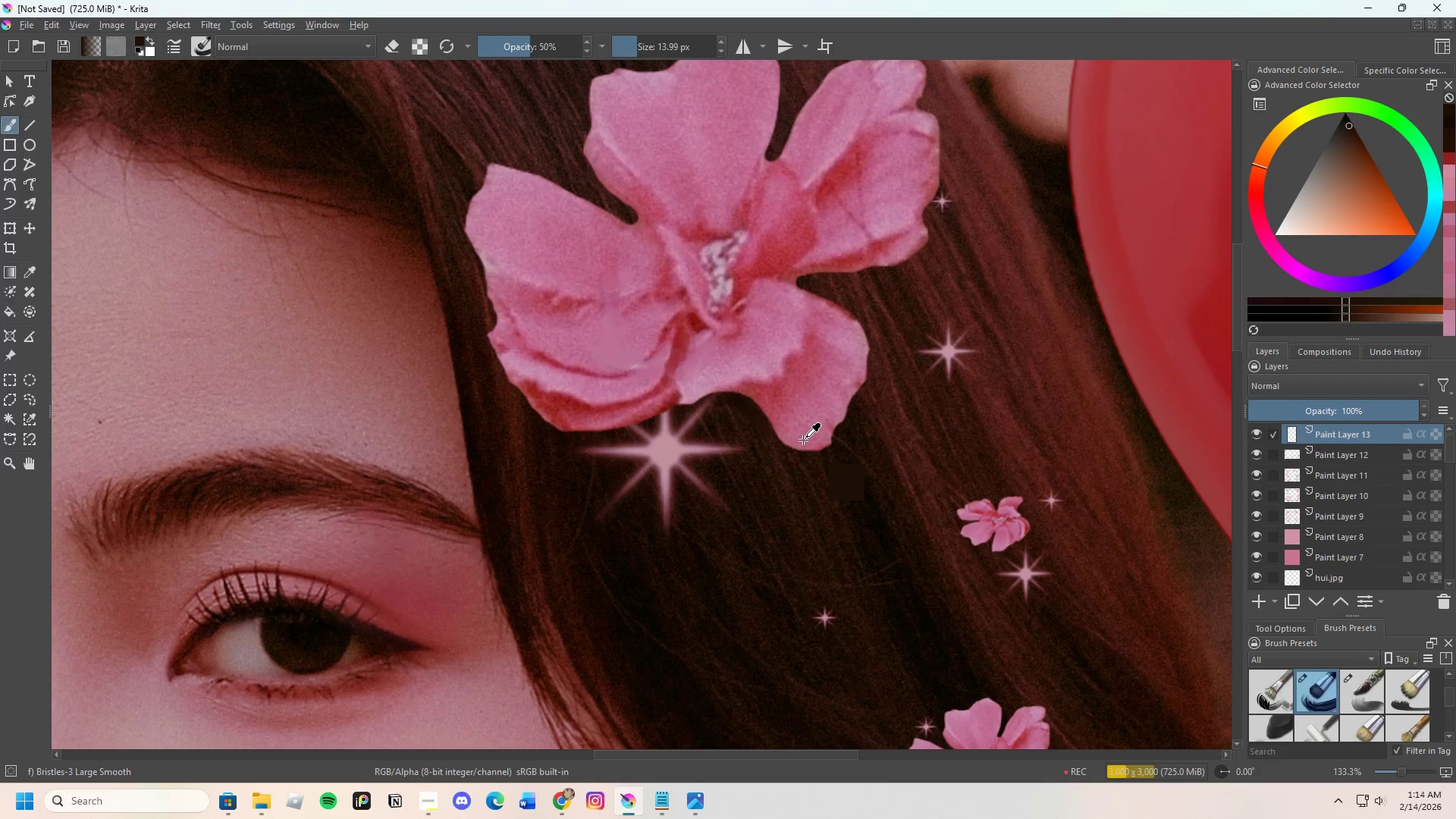 
key(Control+Z)
 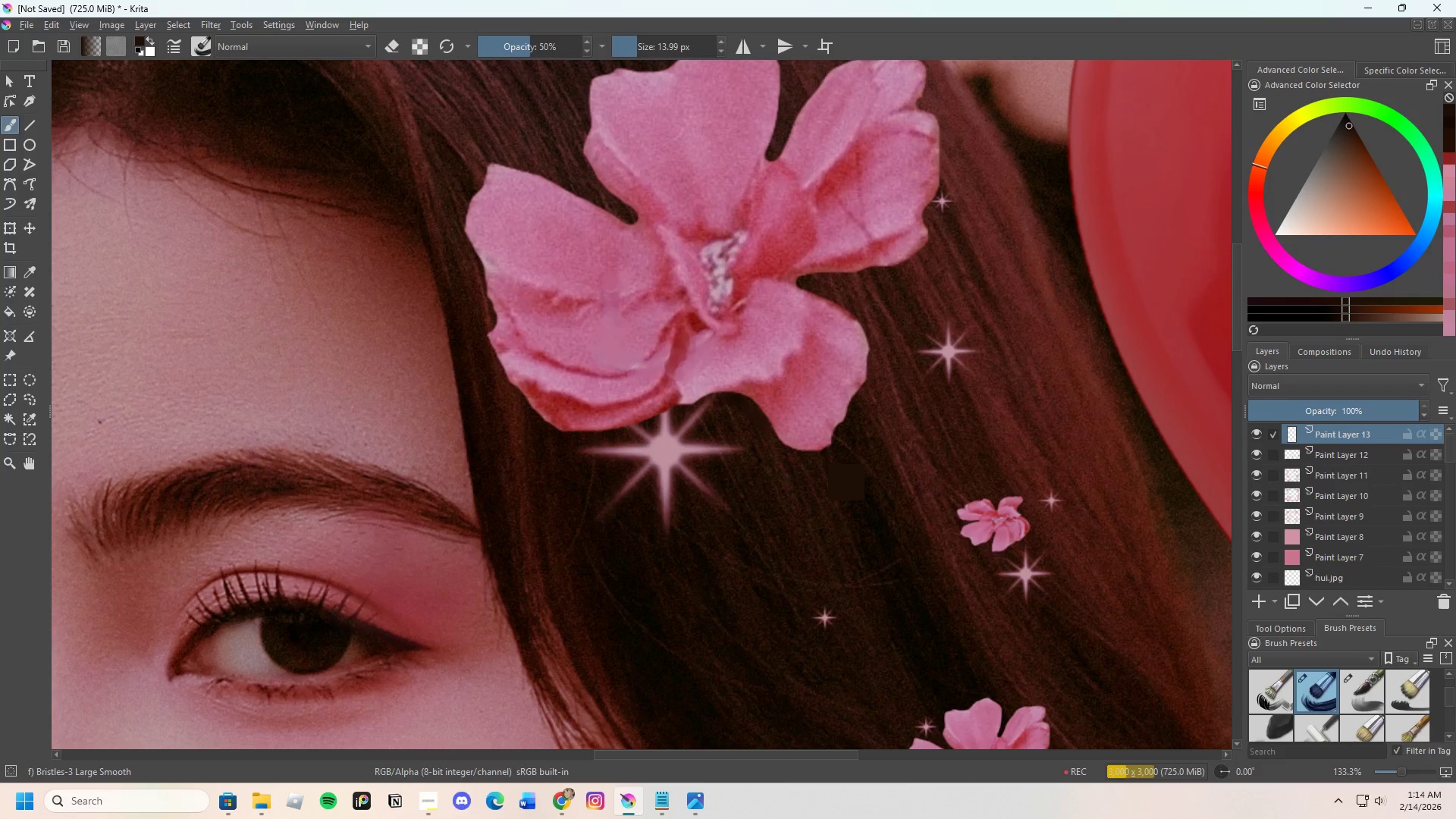 
key(Control+Z)
 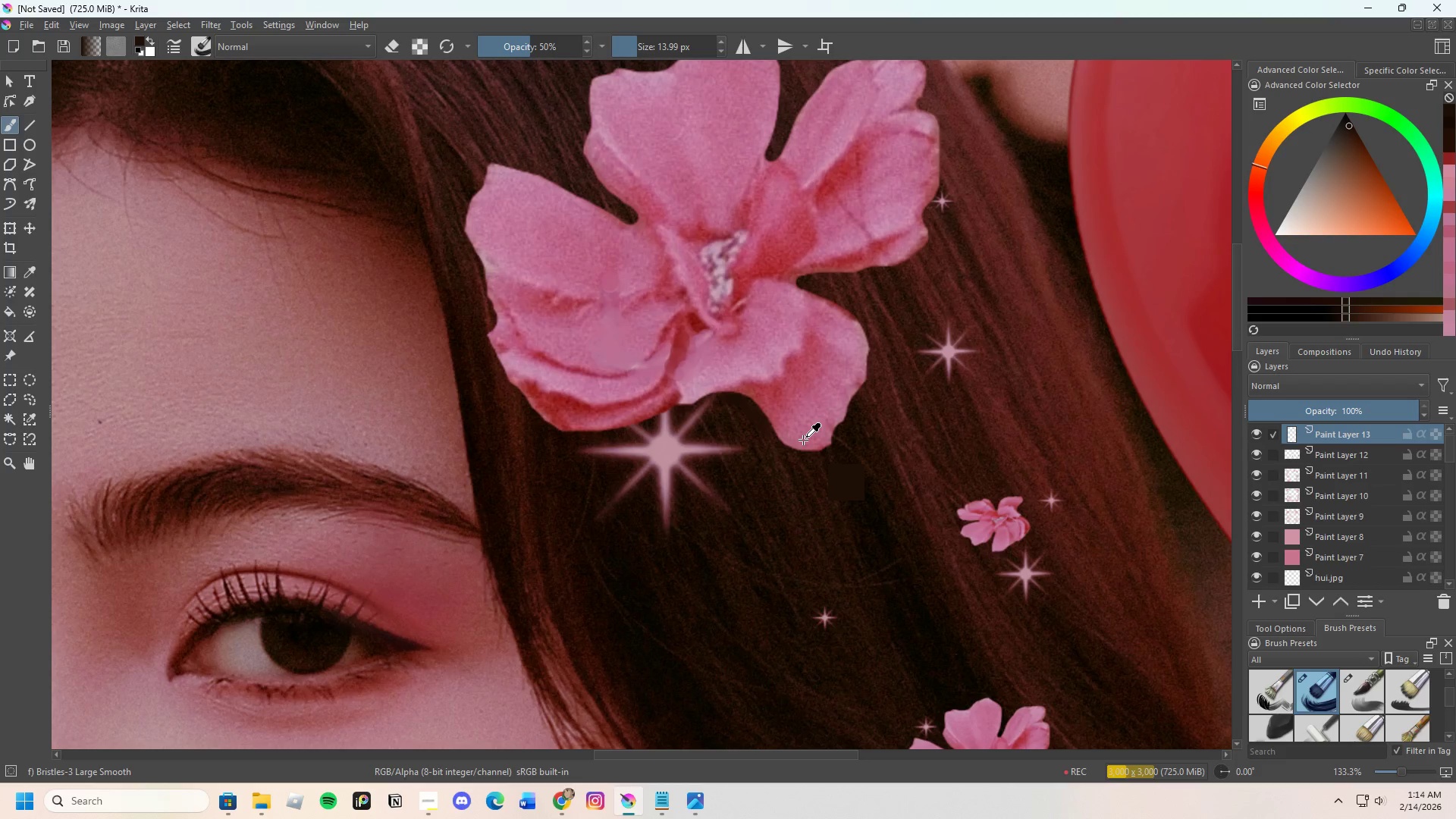 
key(Control+Z)
 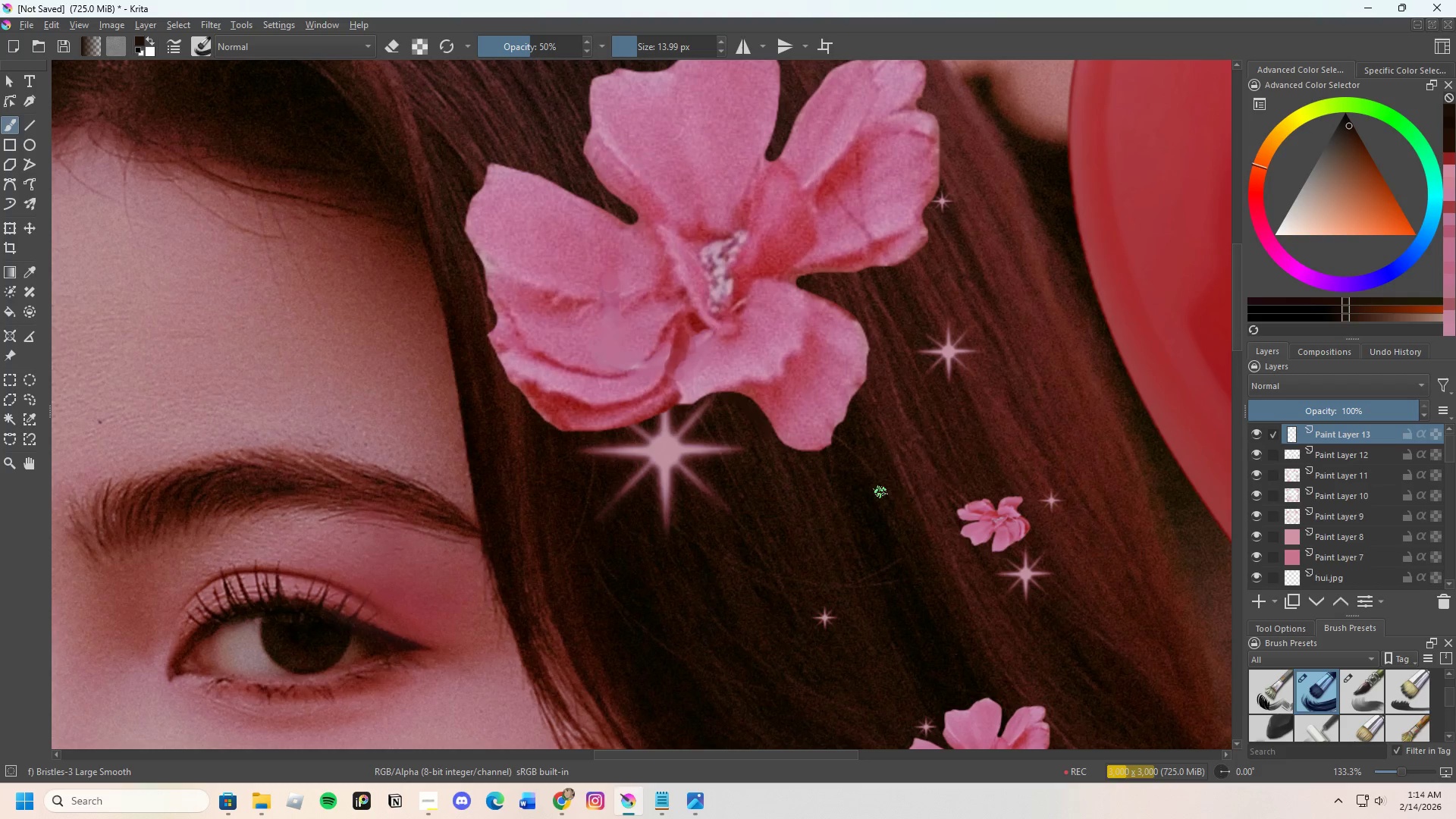 
key(Control+Z)
 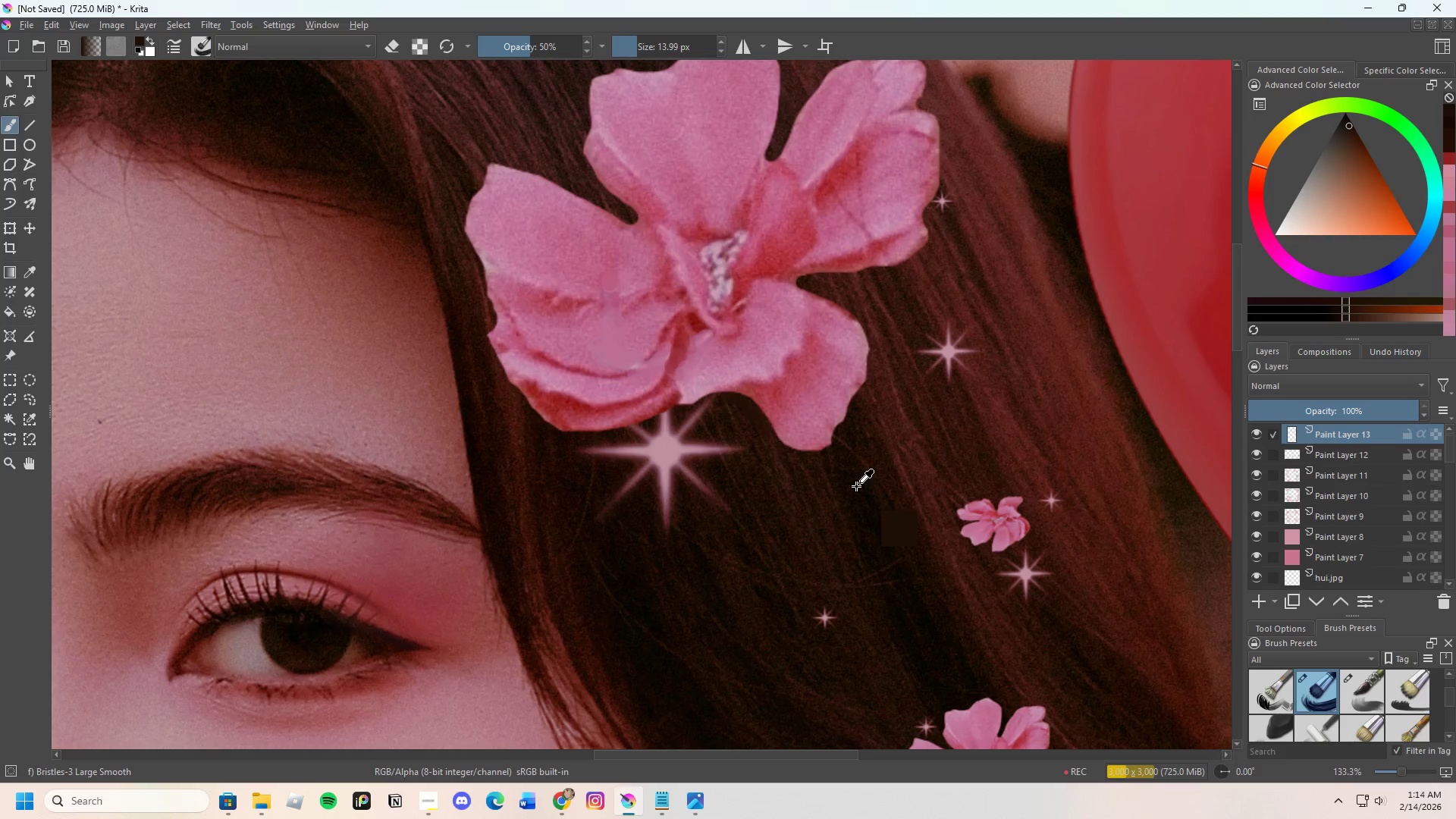 
key(Control+Z)
 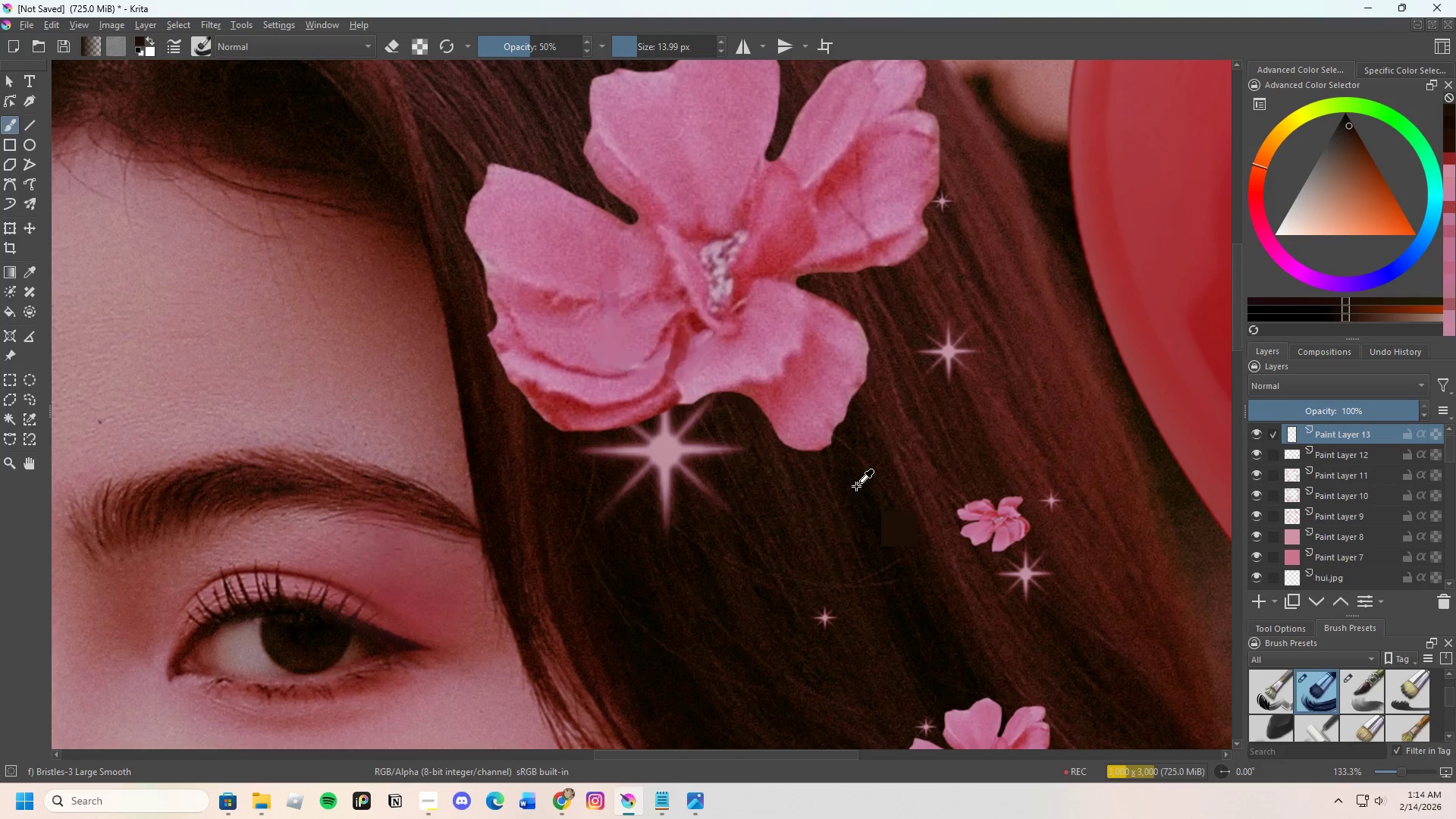 
key(Control+Z)
 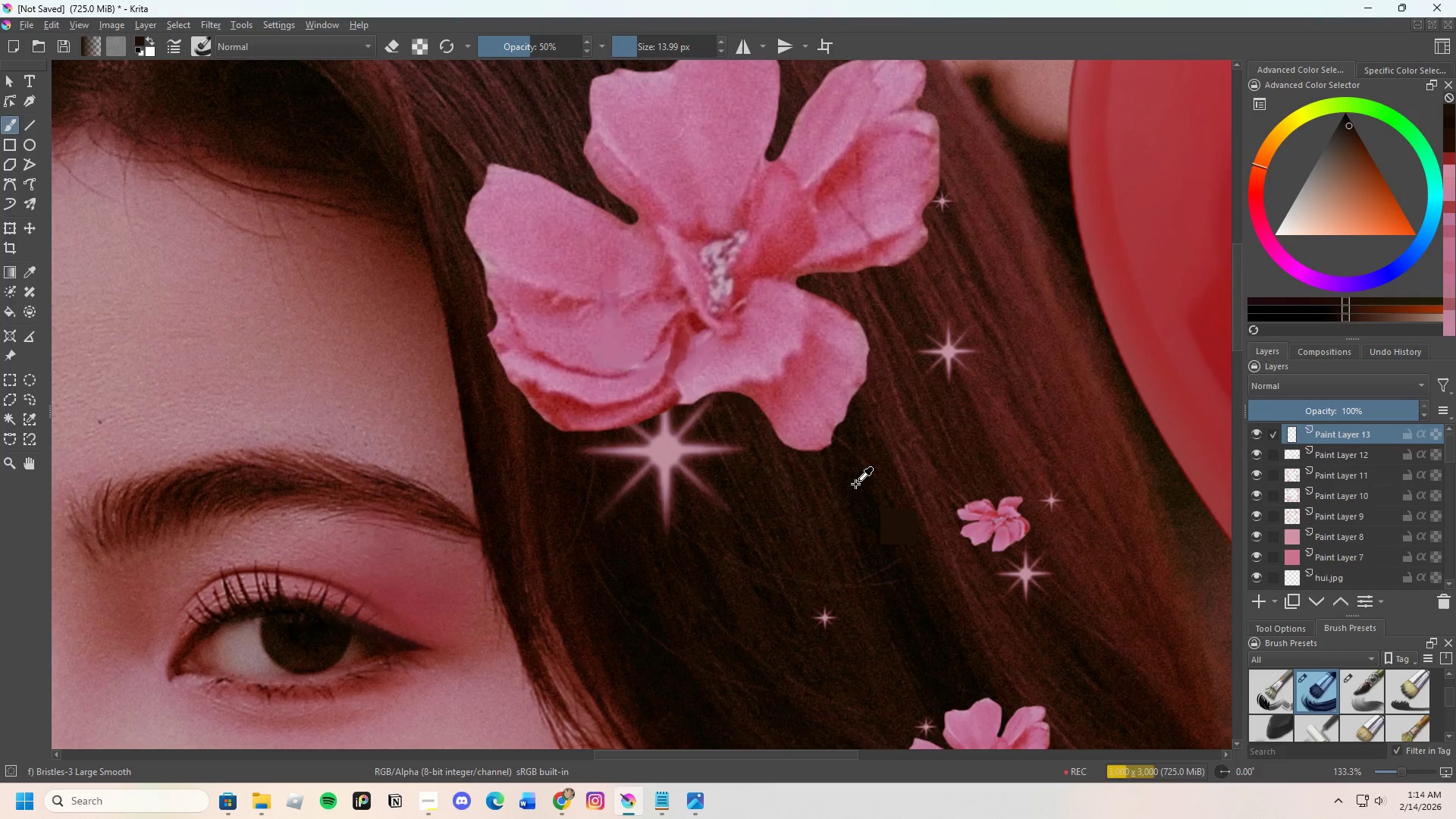 
key(Control+Z)
 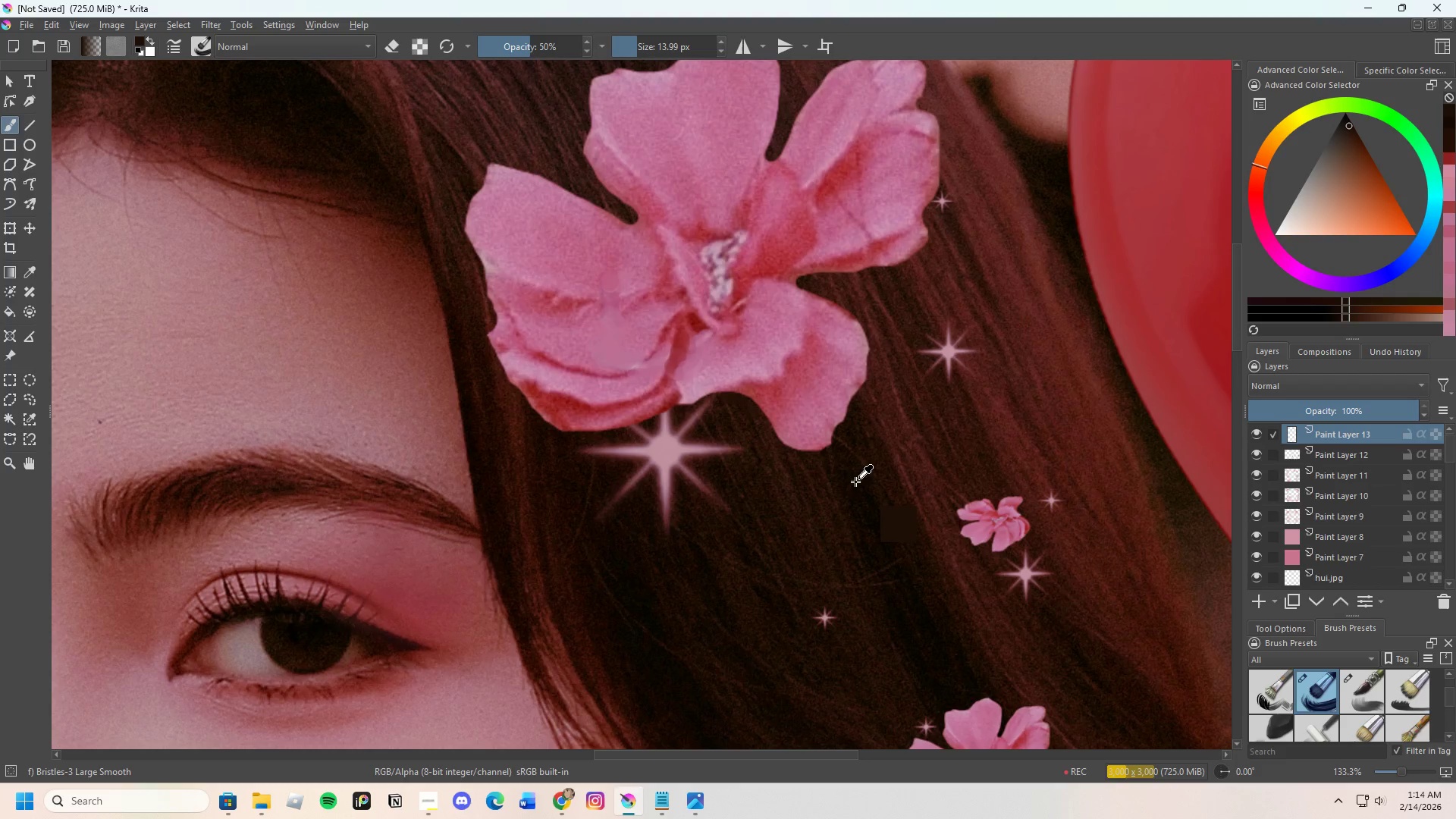 
key(Control+Z)
 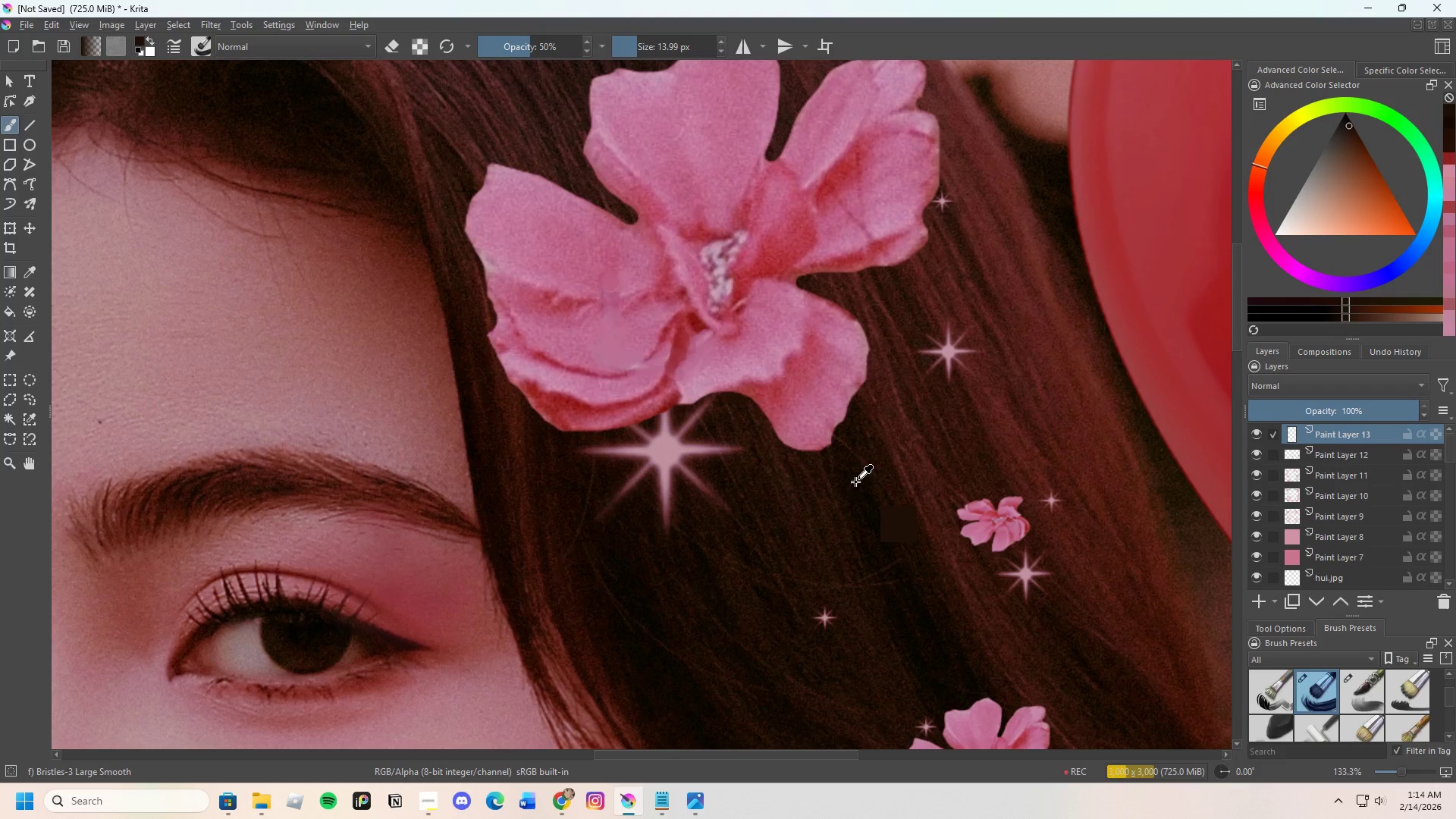 
key(Control+Z)
 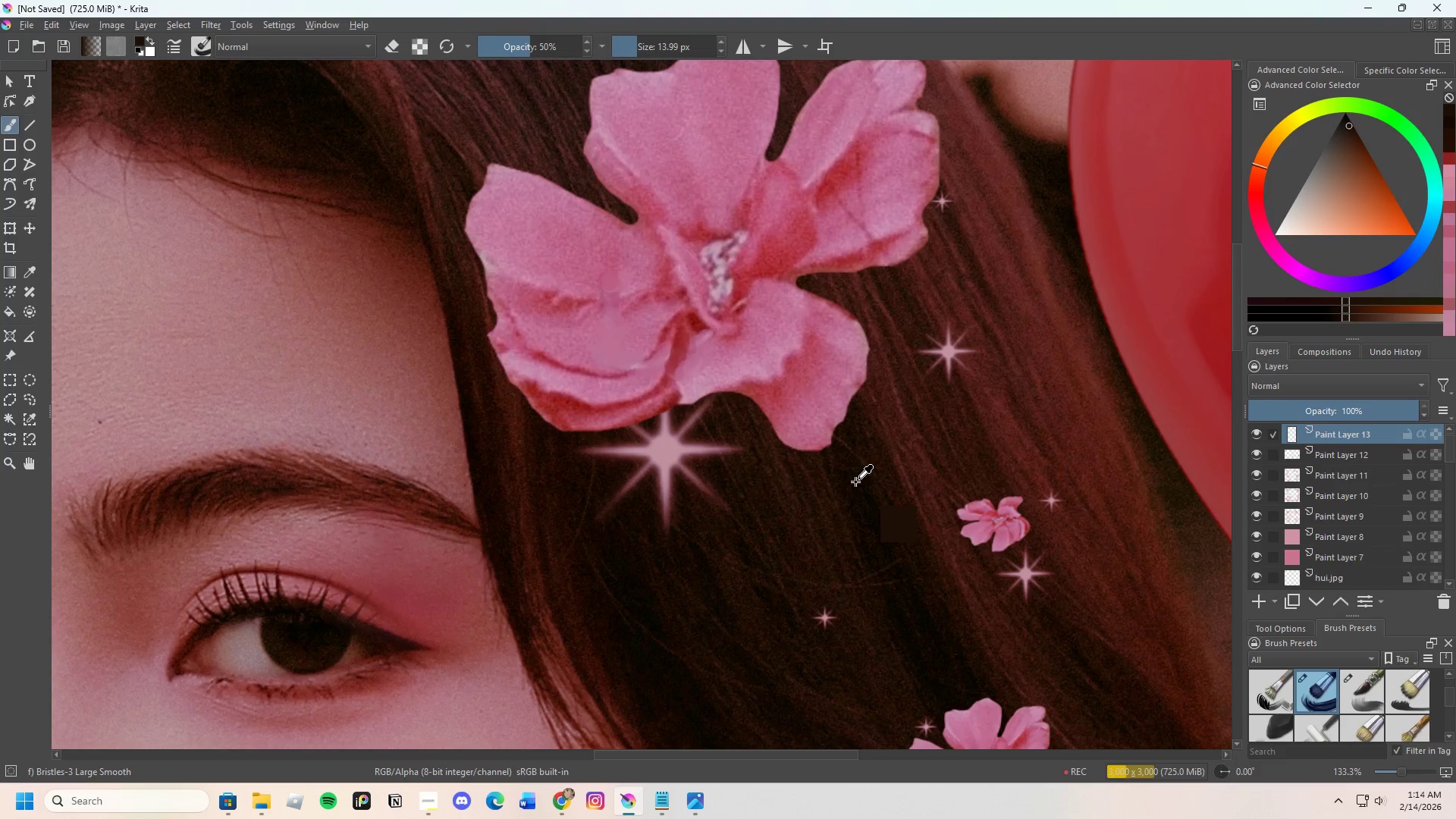 
key(Control+Z)
 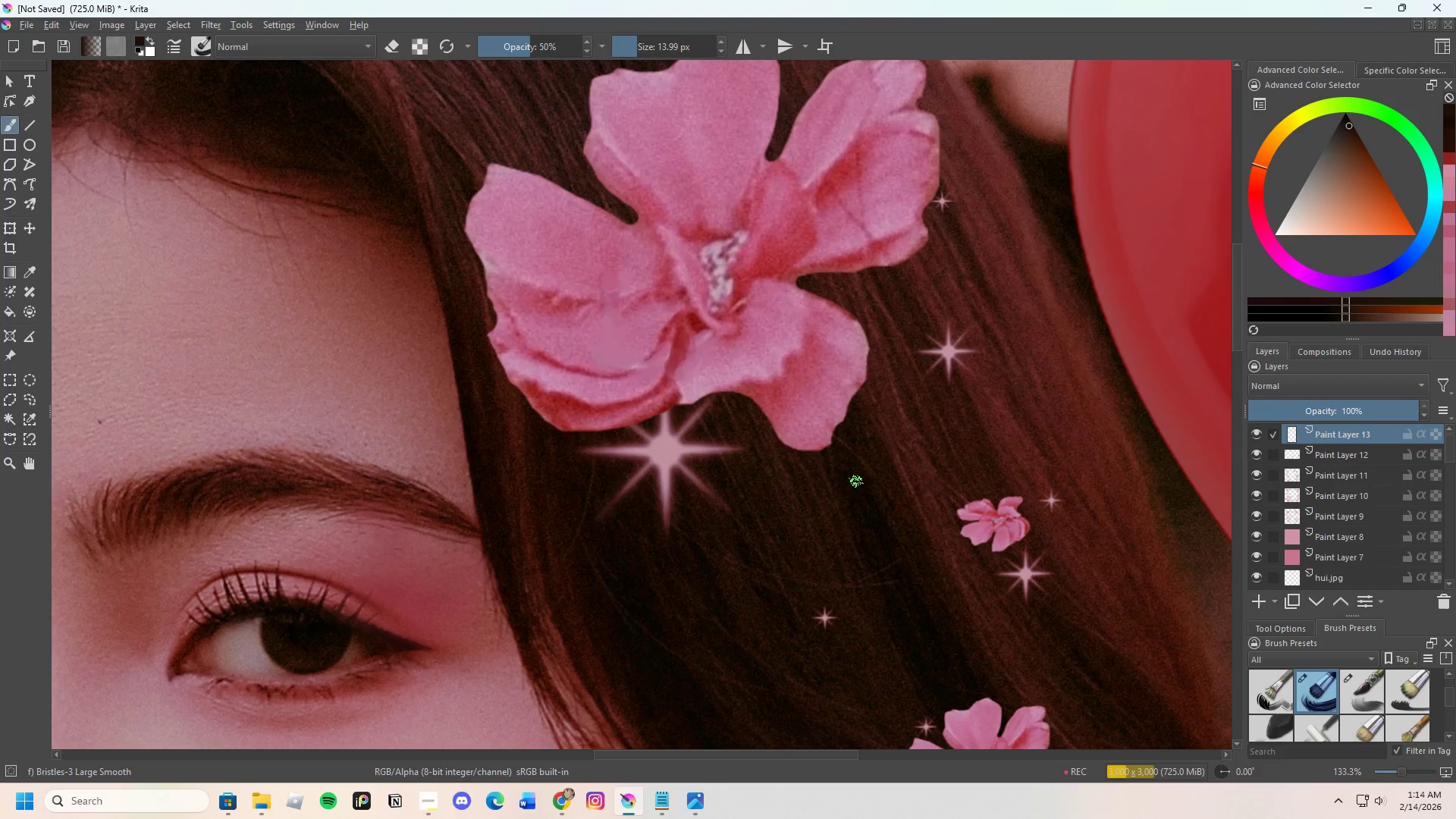 
scroll: coordinate [741, 391], scroll_direction: down, amount: 3.0
 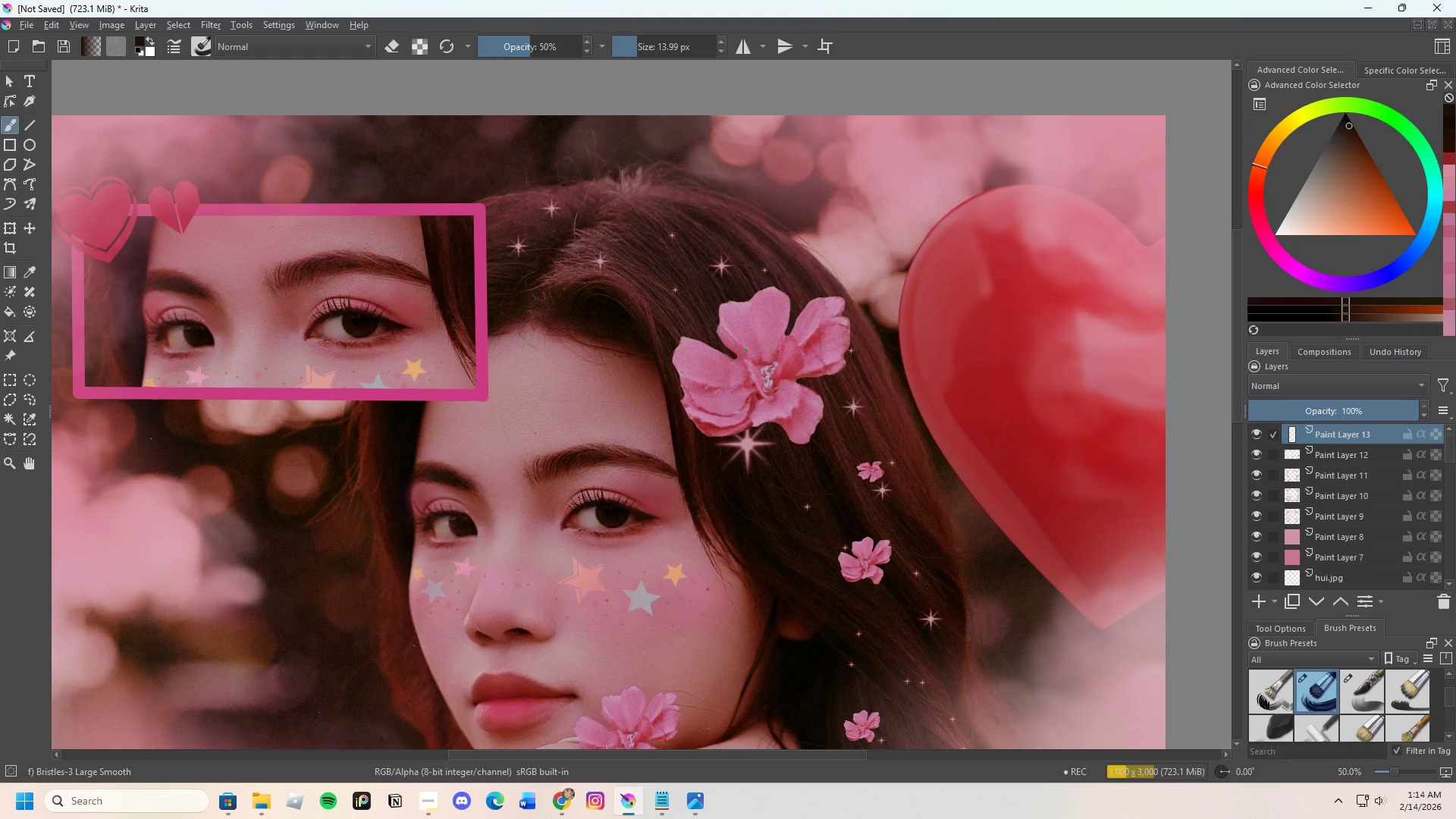 
scroll: coordinate [686, 313], scroll_direction: up, amount: 2.0
 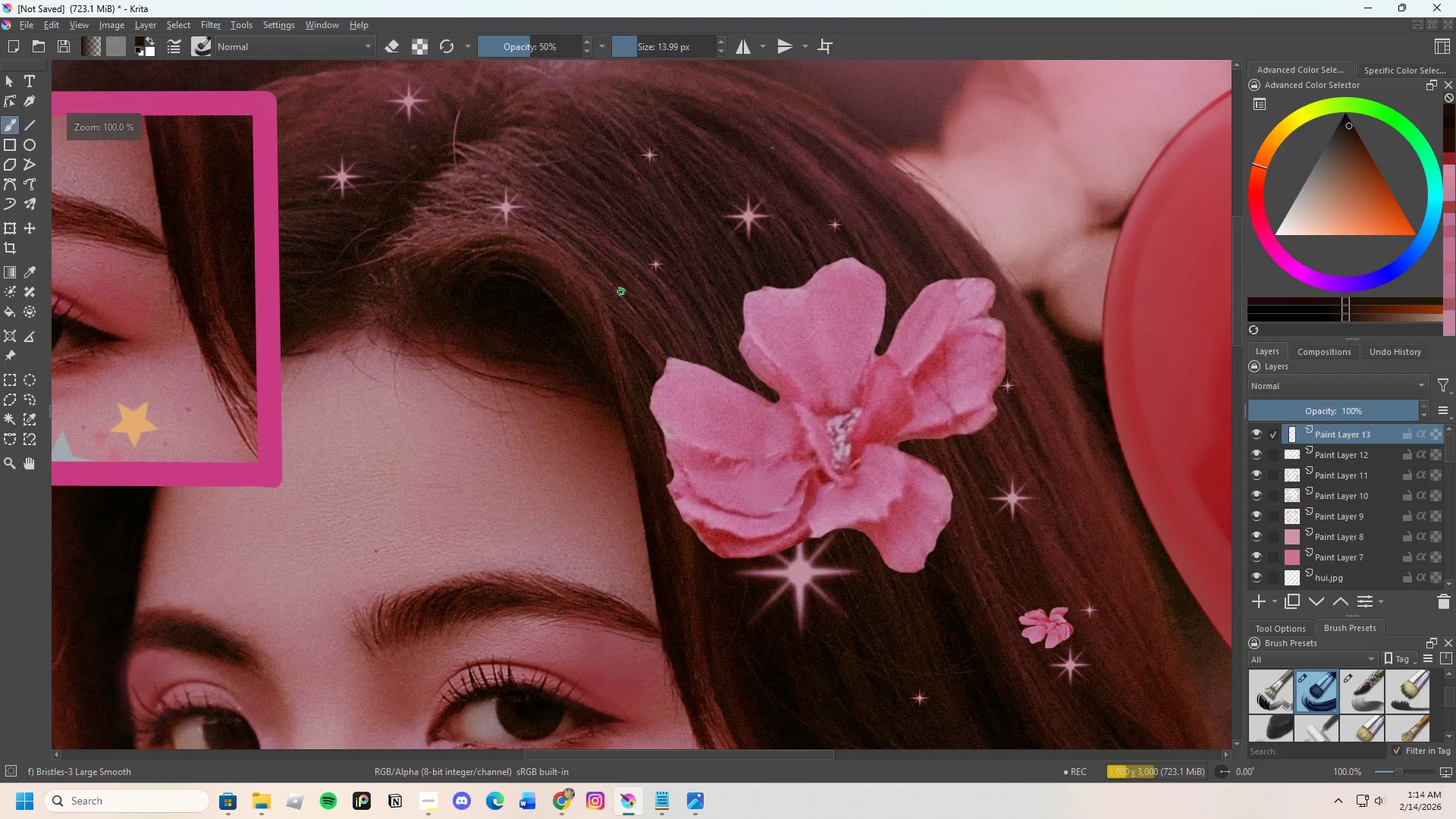 
scroll: coordinate [556, 240], scroll_direction: down, amount: 3.0
 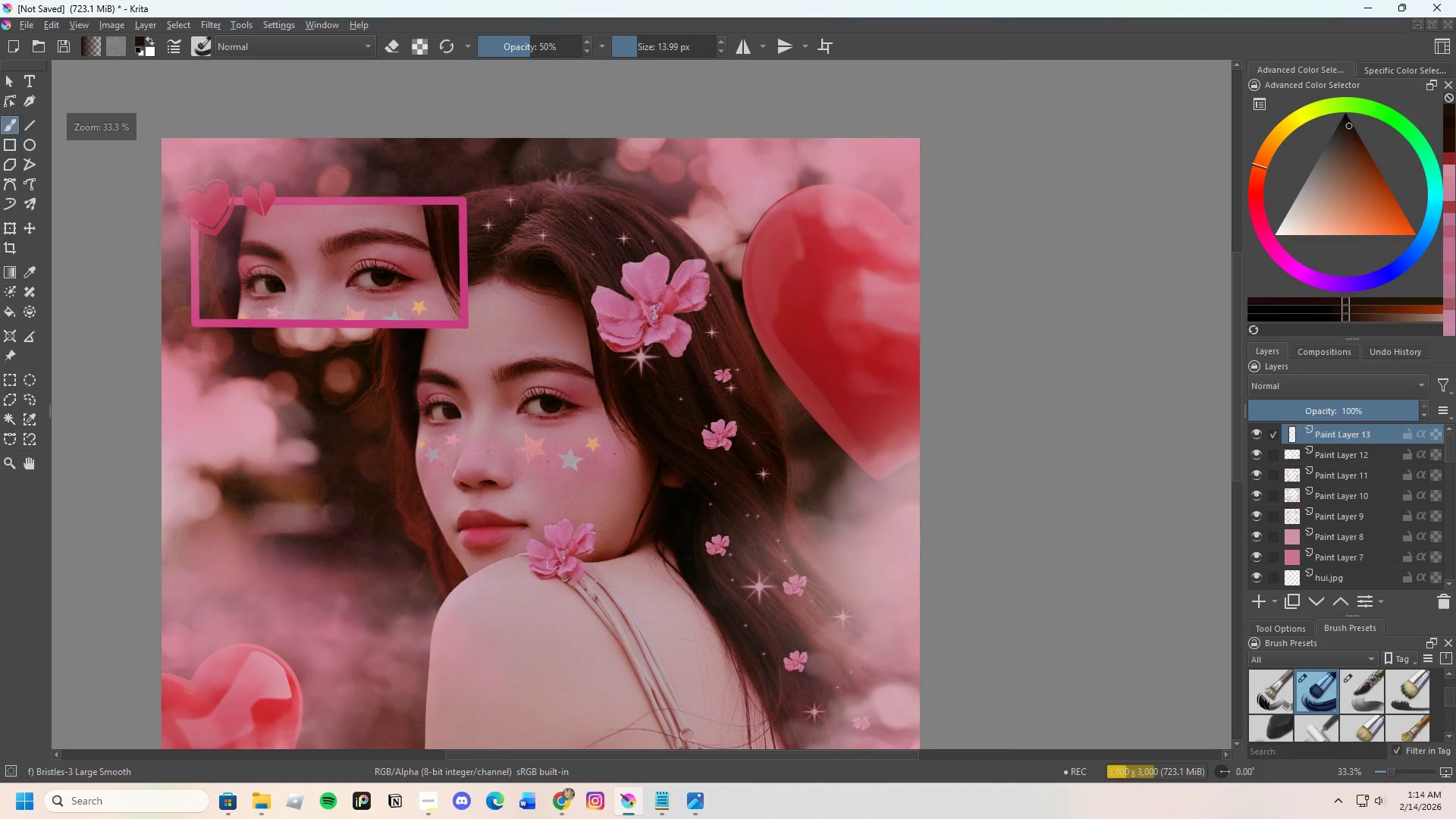 
scroll: coordinate [713, 436], scroll_direction: up, amount: 3.0
 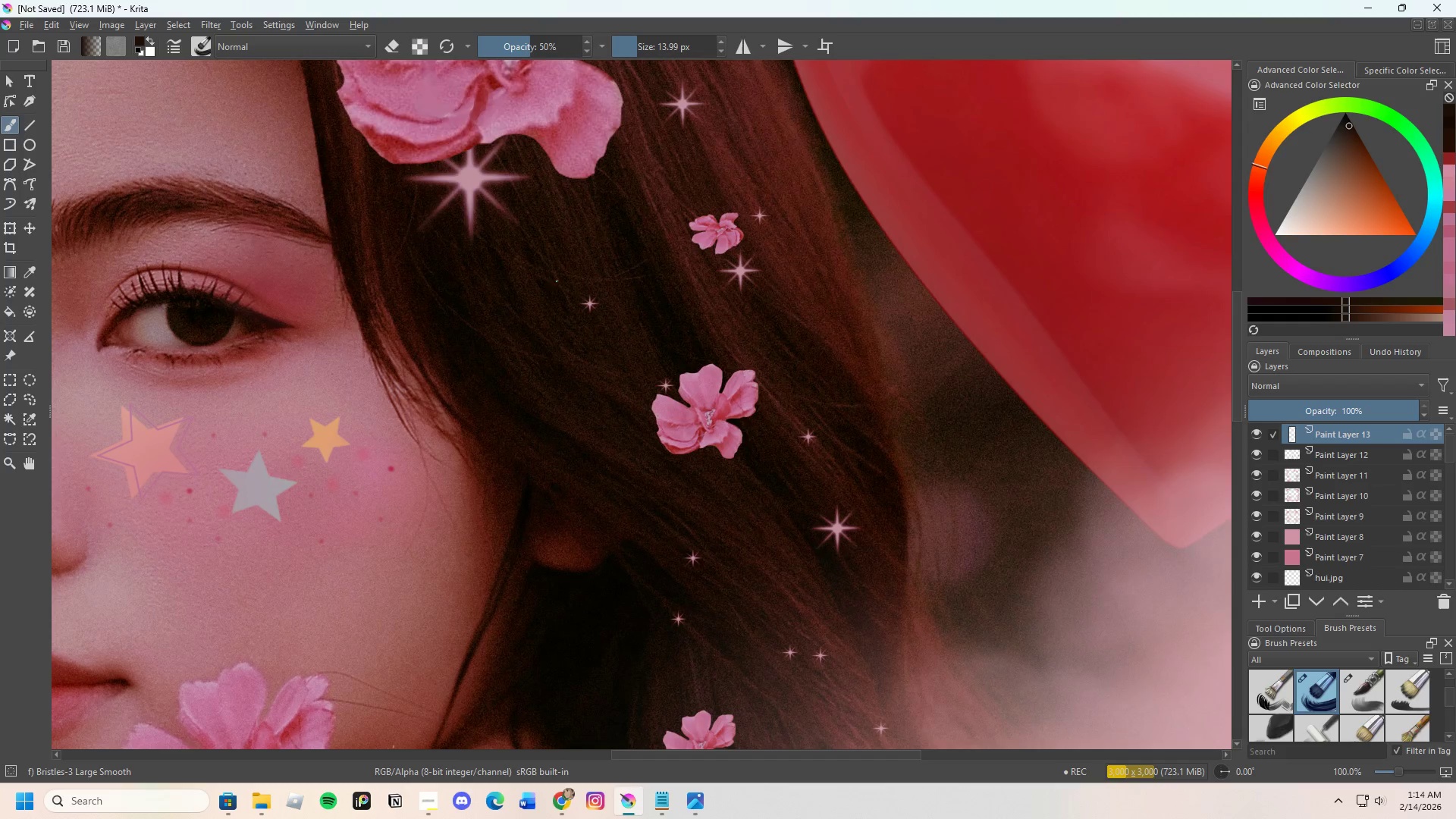 
scroll: coordinate [597, 341], scroll_direction: down, amount: 2.0
 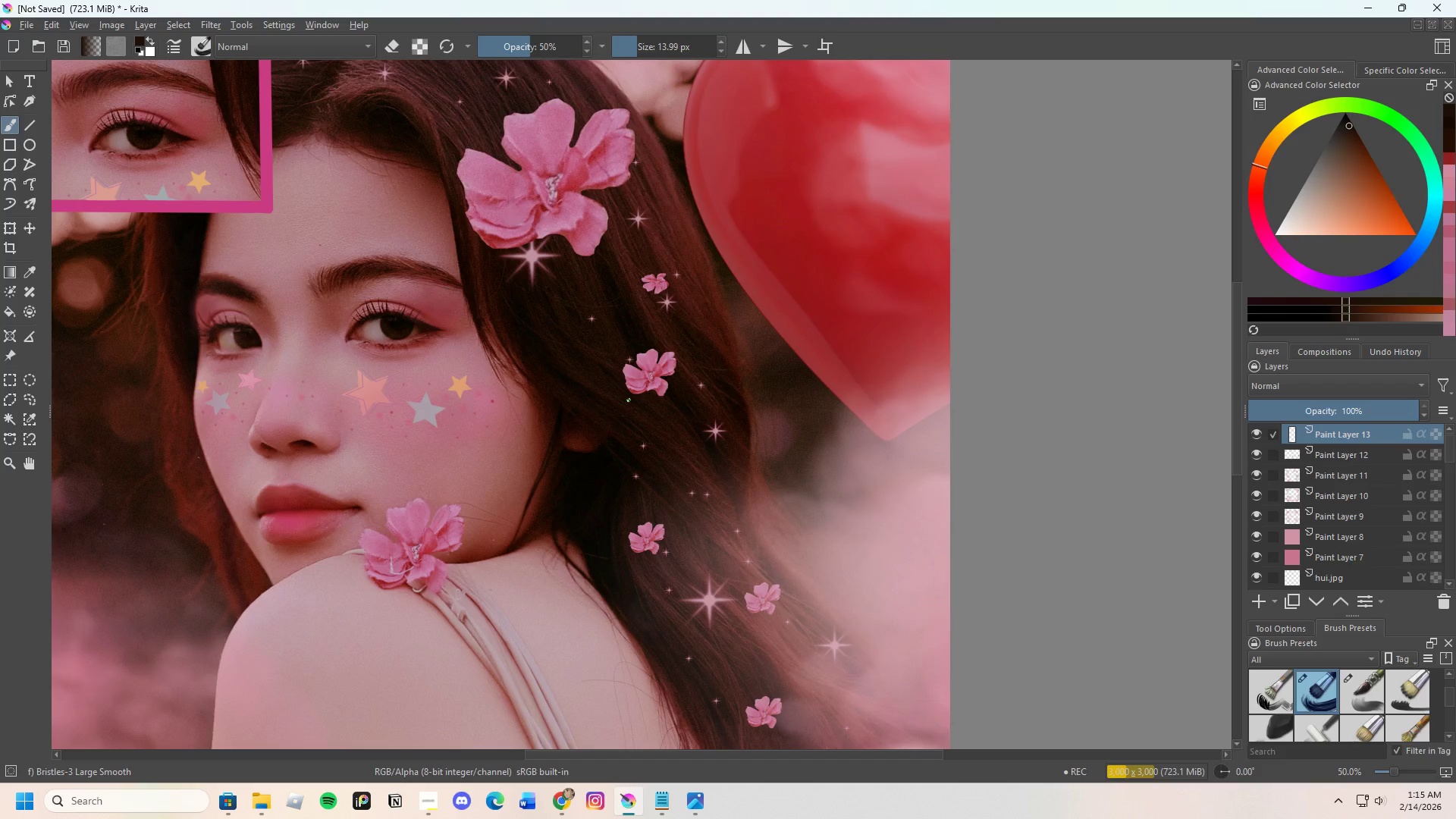 
wait(17.59)
 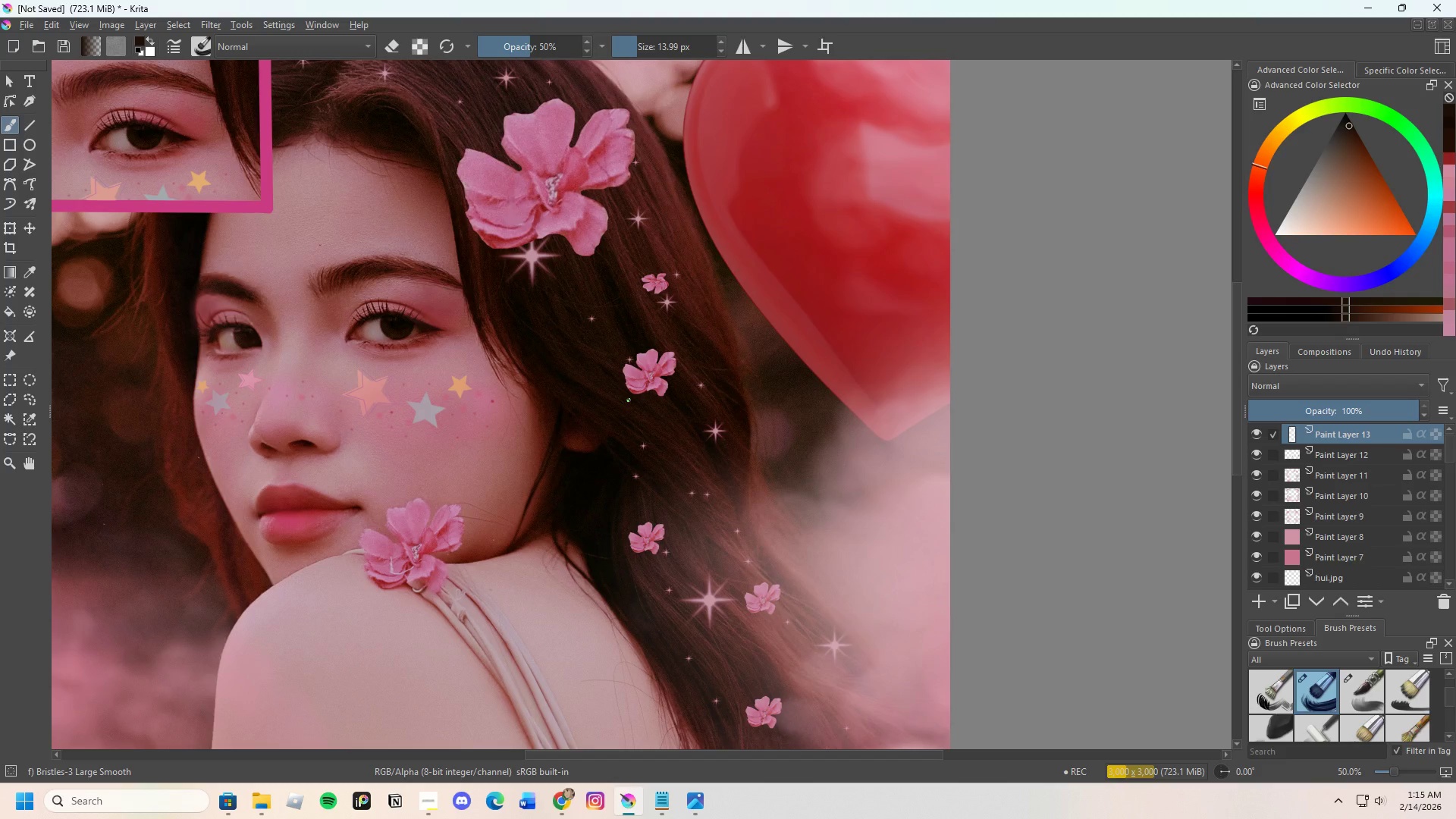 
scroll: coordinate [527, 259], scroll_direction: up, amount: 2.0
 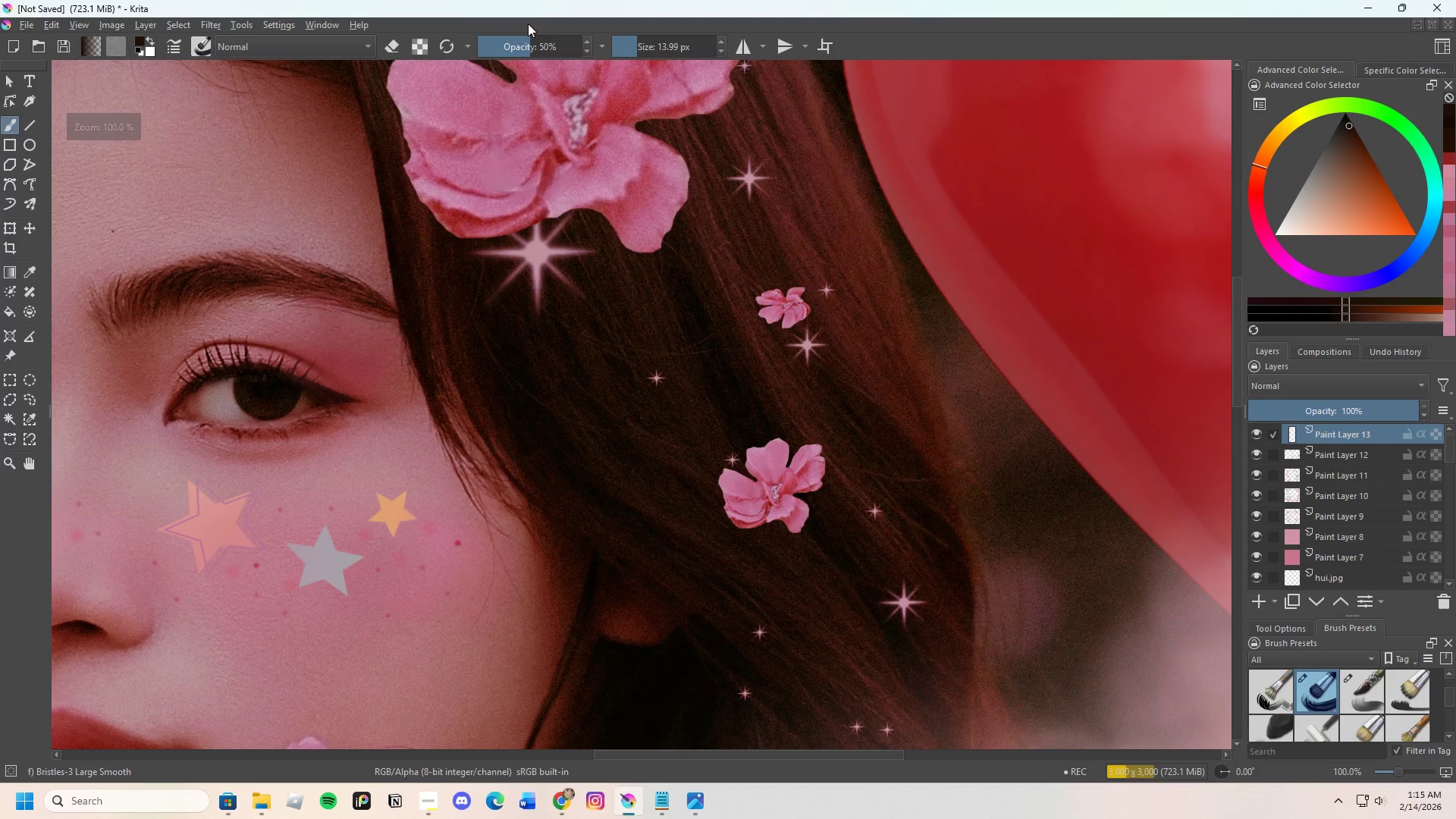 
left_click_drag(start_coordinate=[521, 35], to_coordinate=[519, 43])
 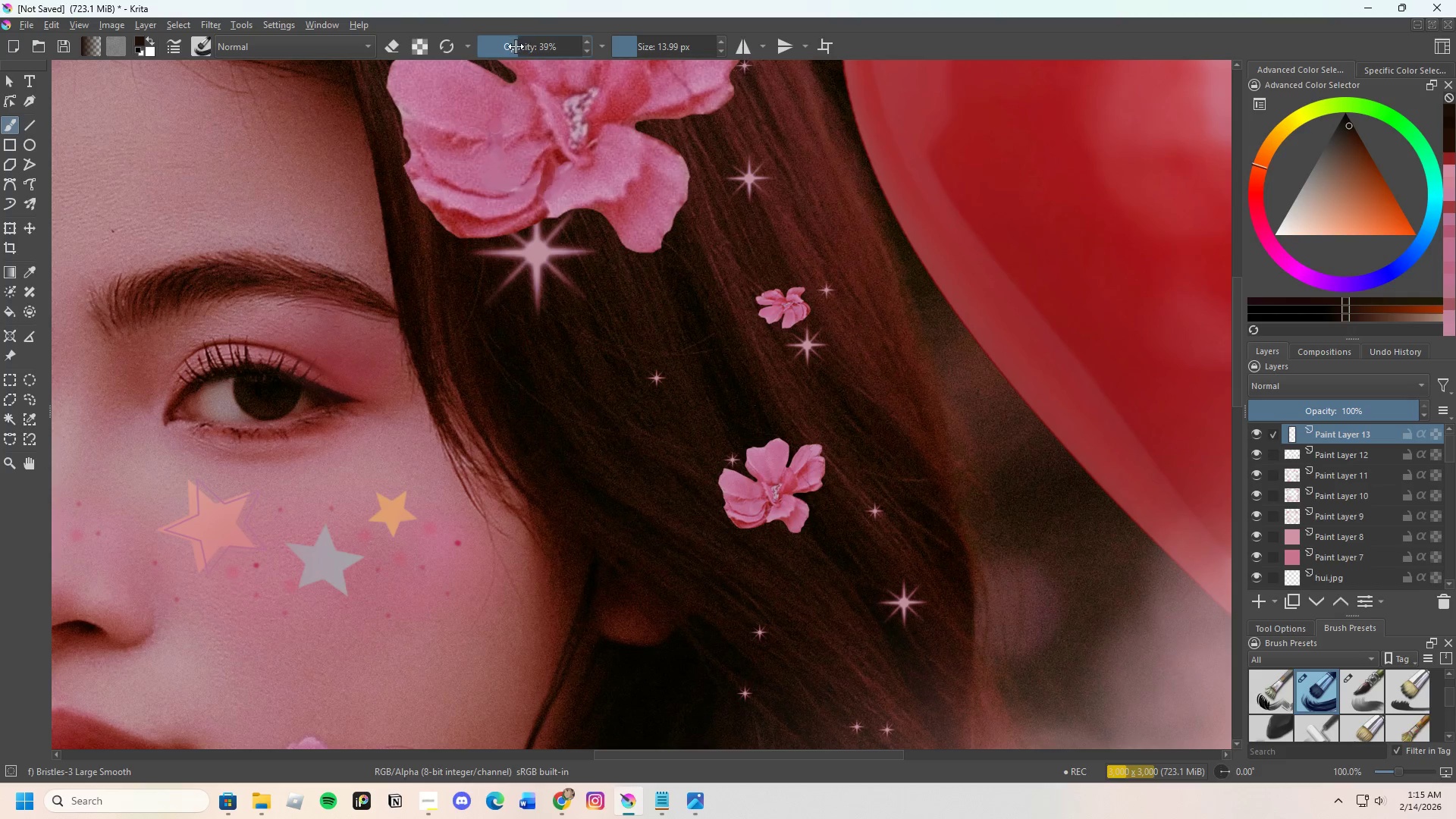 
left_click_drag(start_coordinate=[523, 43], to_coordinate=[515, 48])
 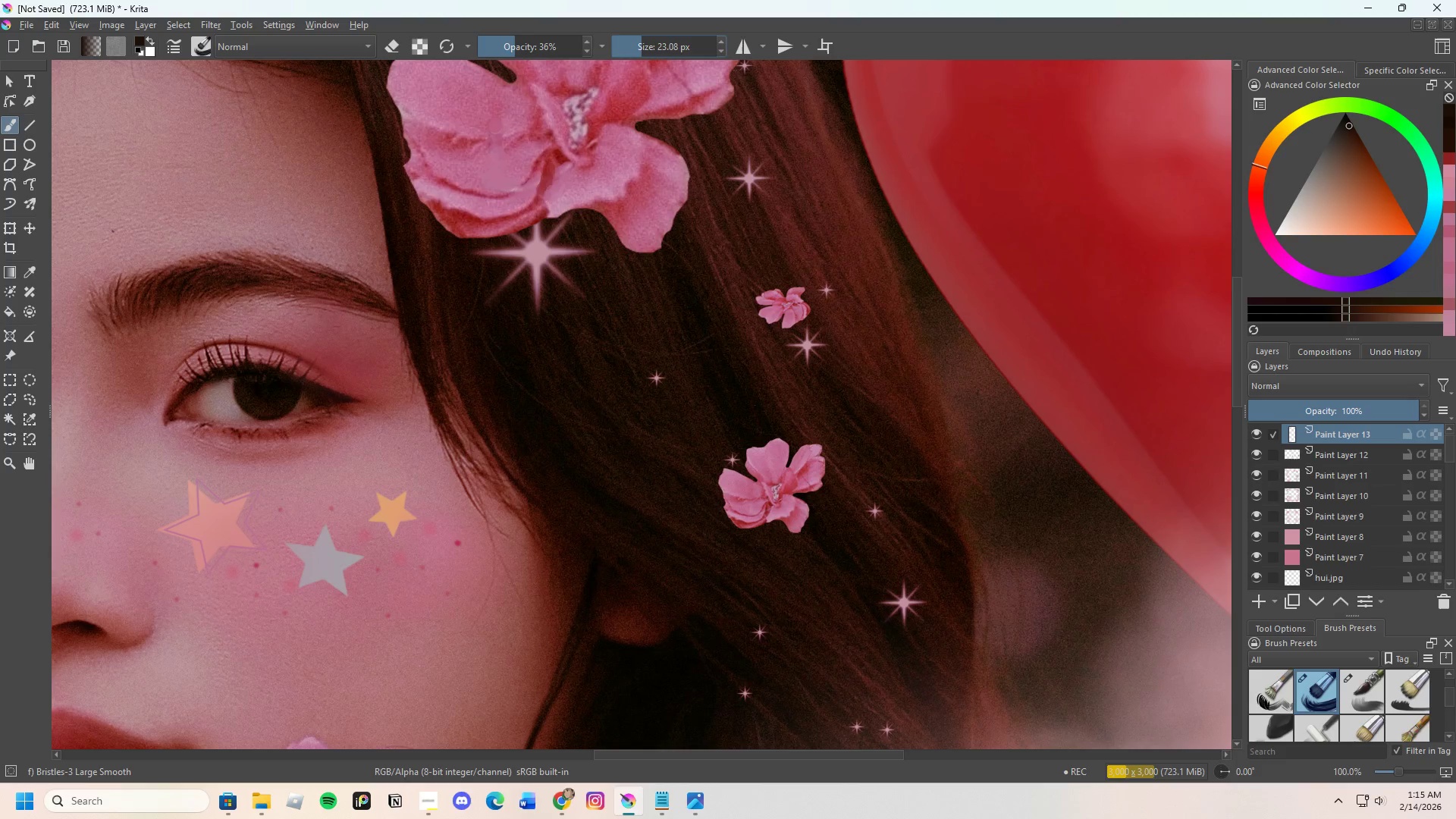 
scroll: coordinate [612, 299], scroll_direction: up, amount: 1.0
 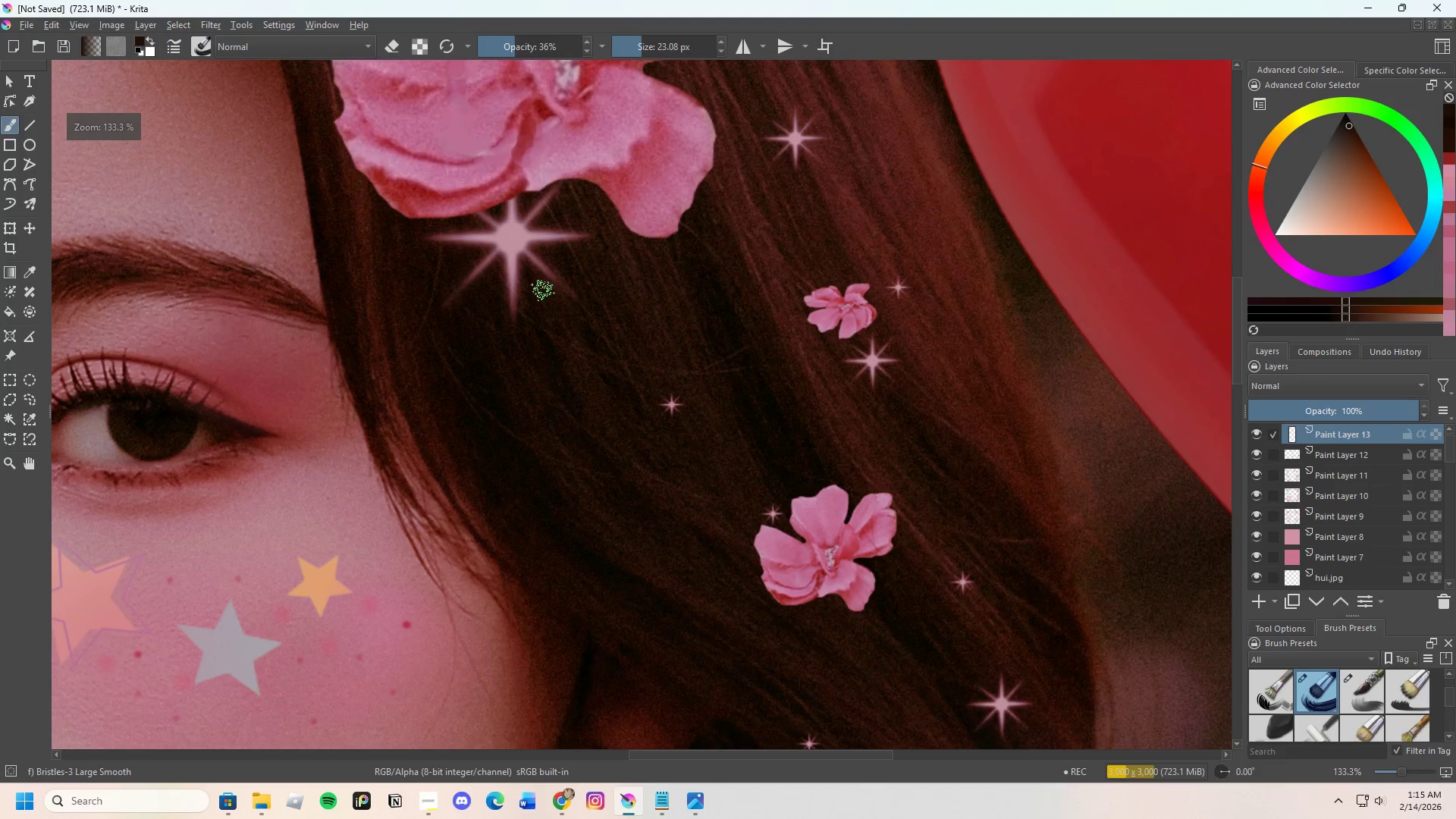 
hold_key(key=ControlLeft, duration=0.64)
left_click([548, 290])
 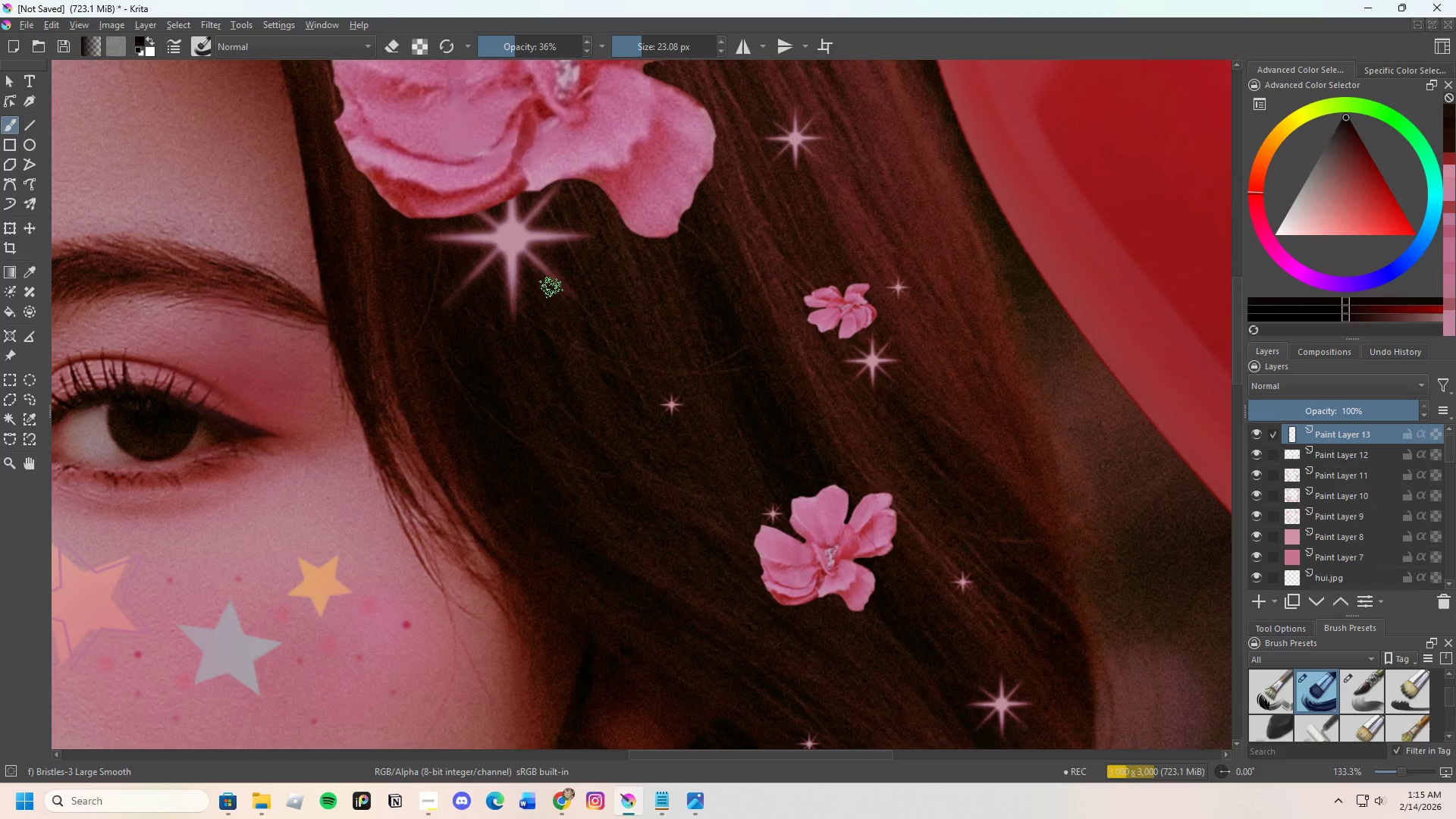 
left_click_drag(start_coordinate=[553, 287], to_coordinate=[567, 297])
 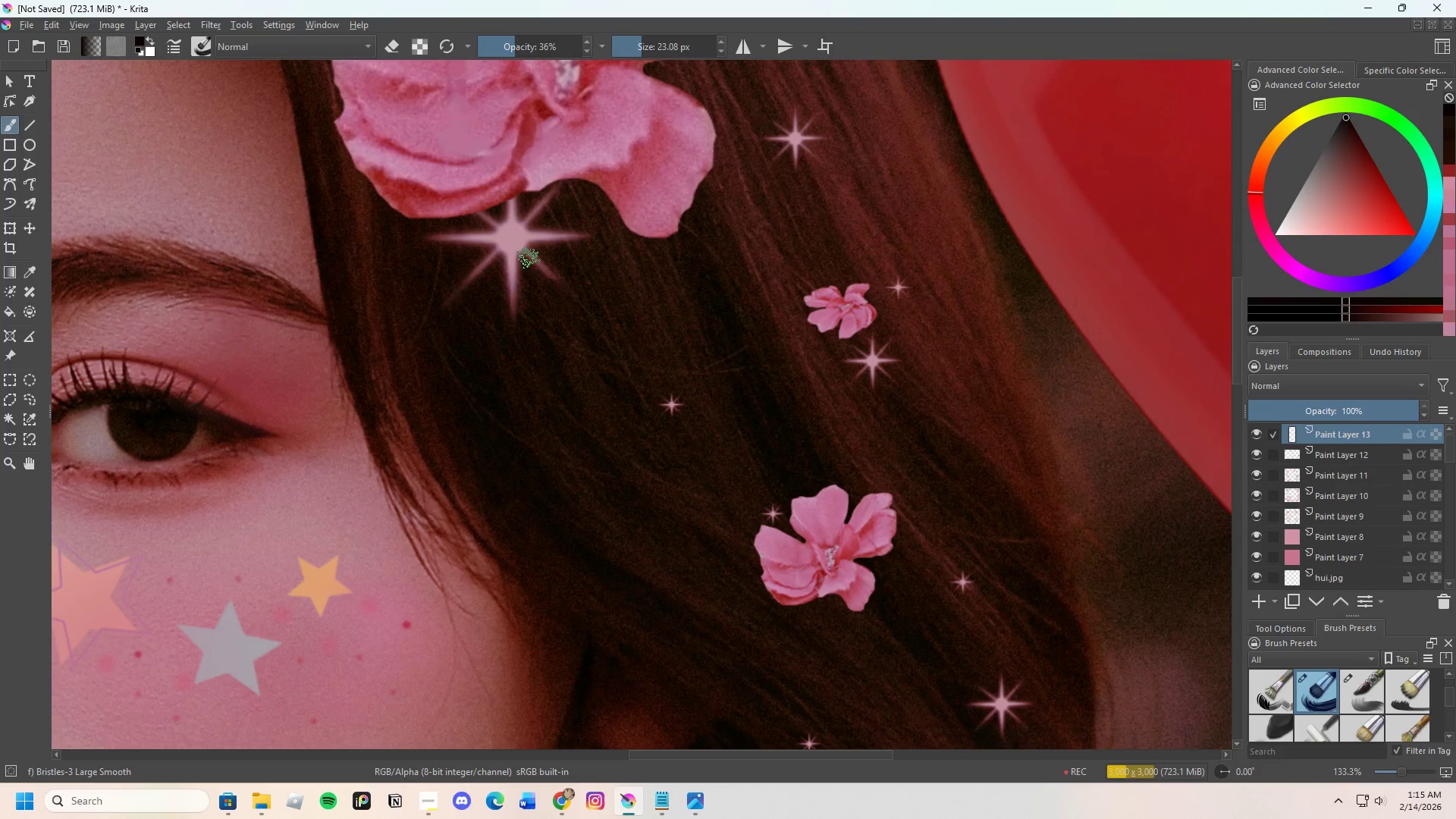 
left_click_drag(start_coordinate=[538, 268], to_coordinate=[561, 294])
 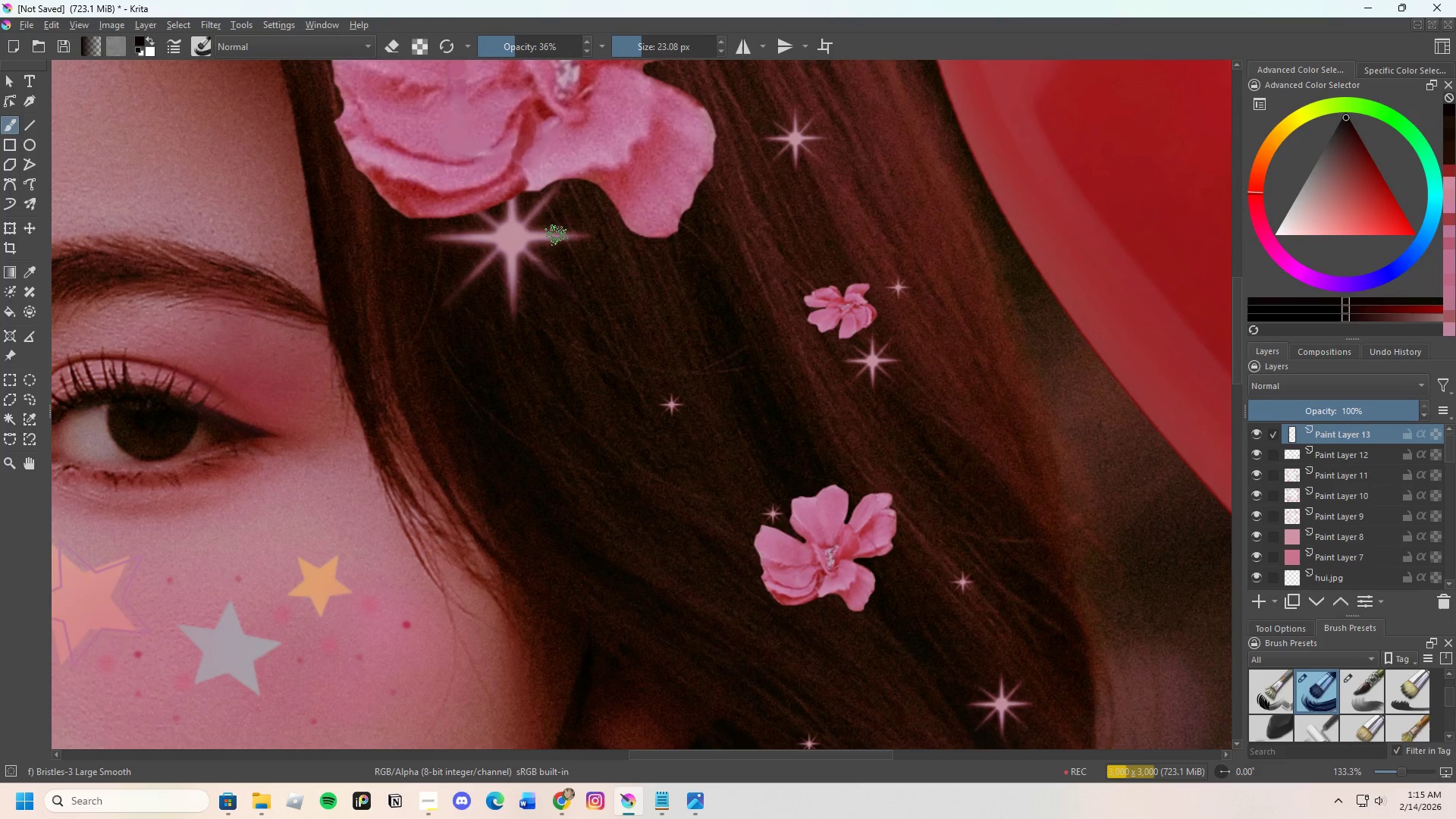 
key(Control+Z)
 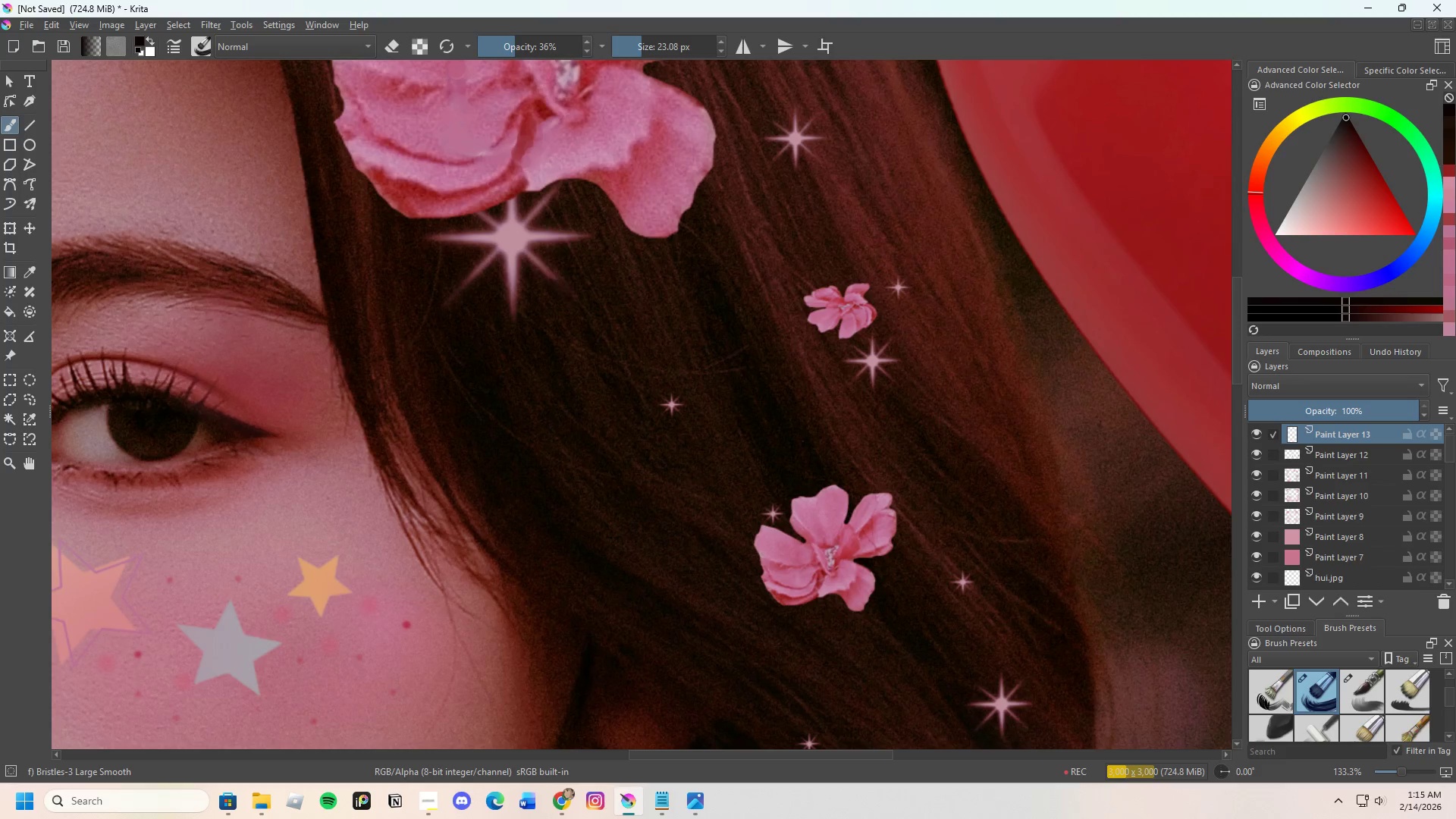 
key(Control+Z)
 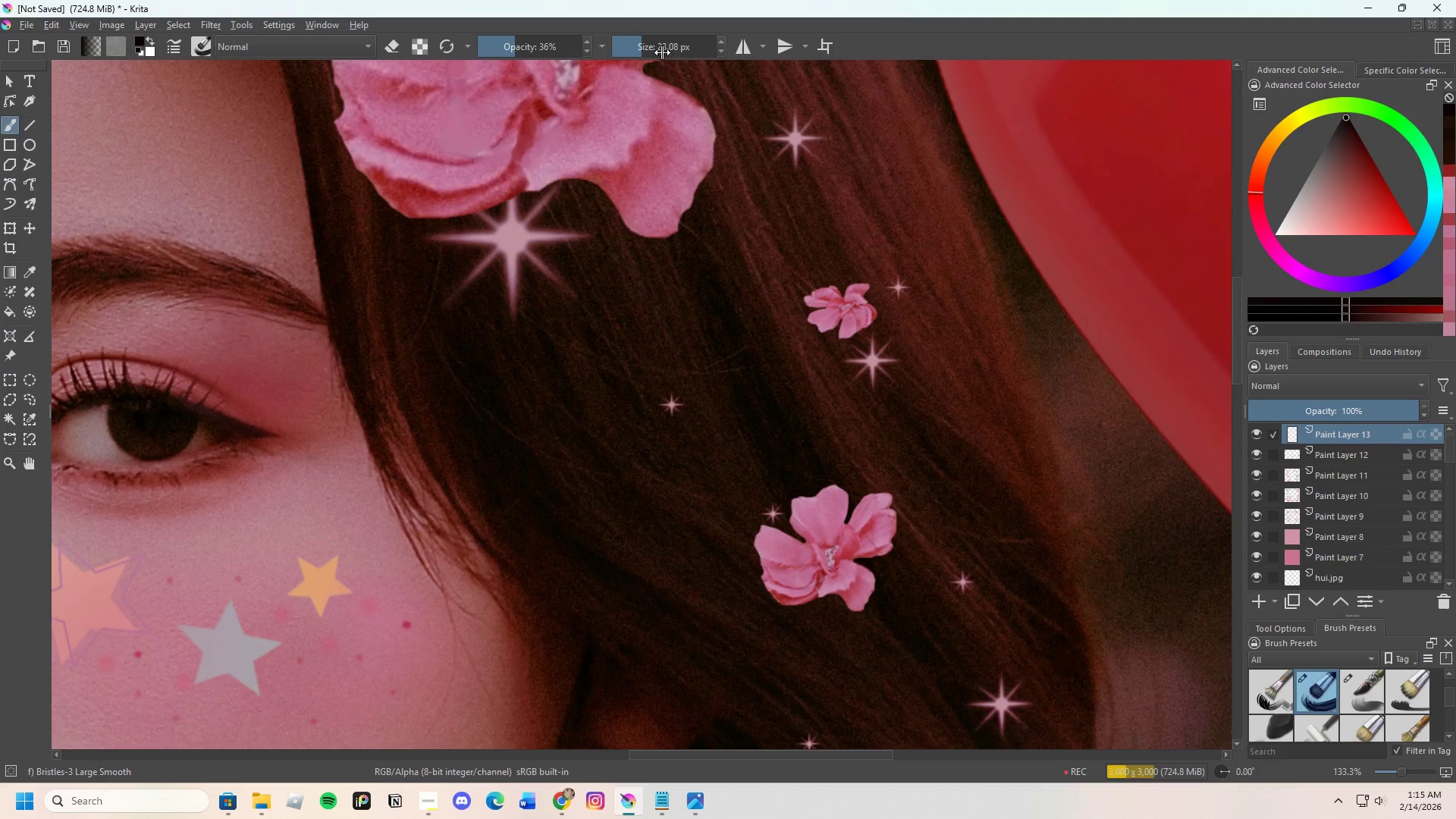 
left_click_drag(start_coordinate=[644, 37], to_coordinate=[637, 45])
 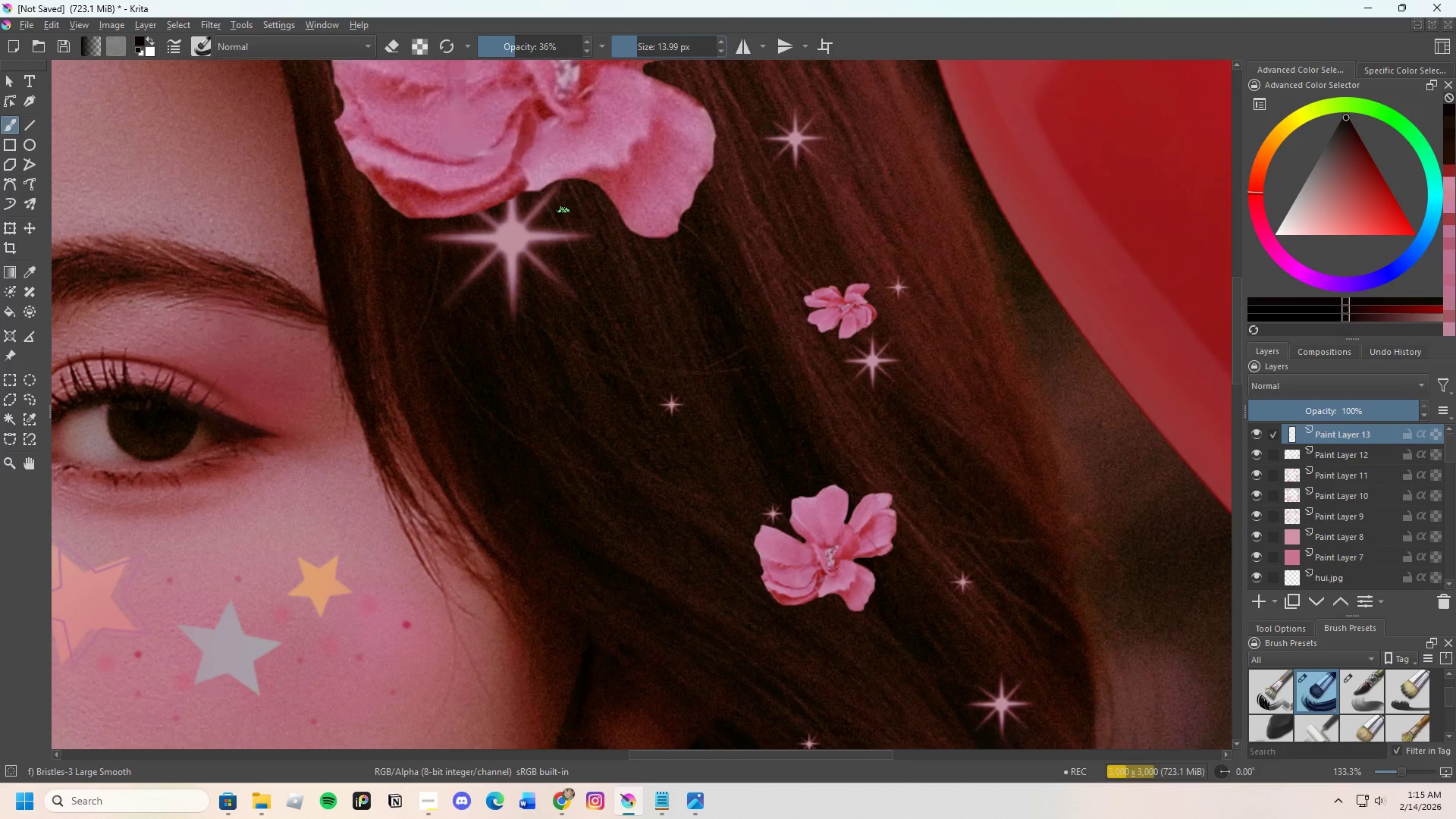 
scroll: coordinate [551, 275], scroll_direction: up, amount: 2.0
 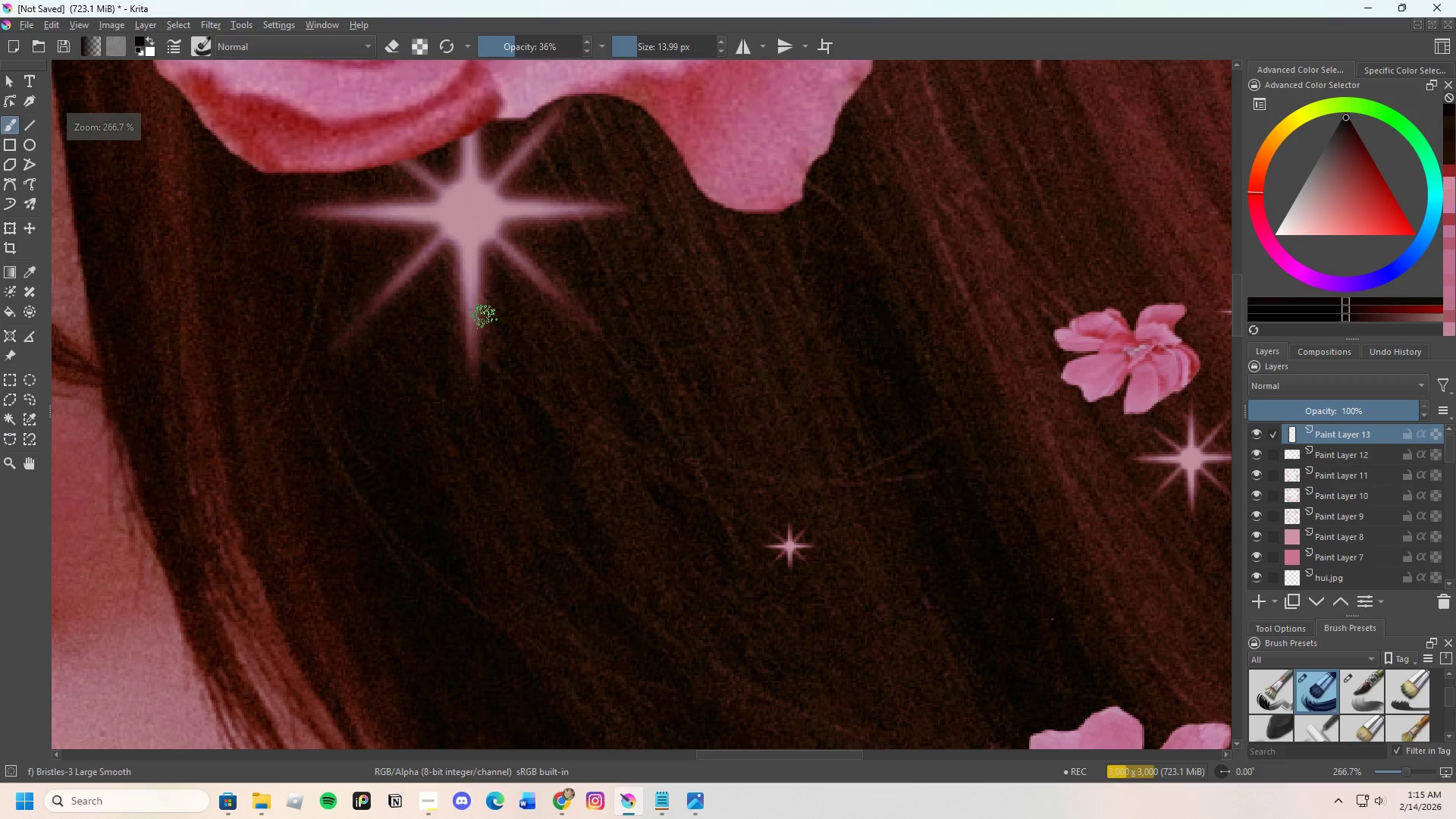 
hold_key(key=ControlLeft, duration=0.5)
left_click([492, 327])
 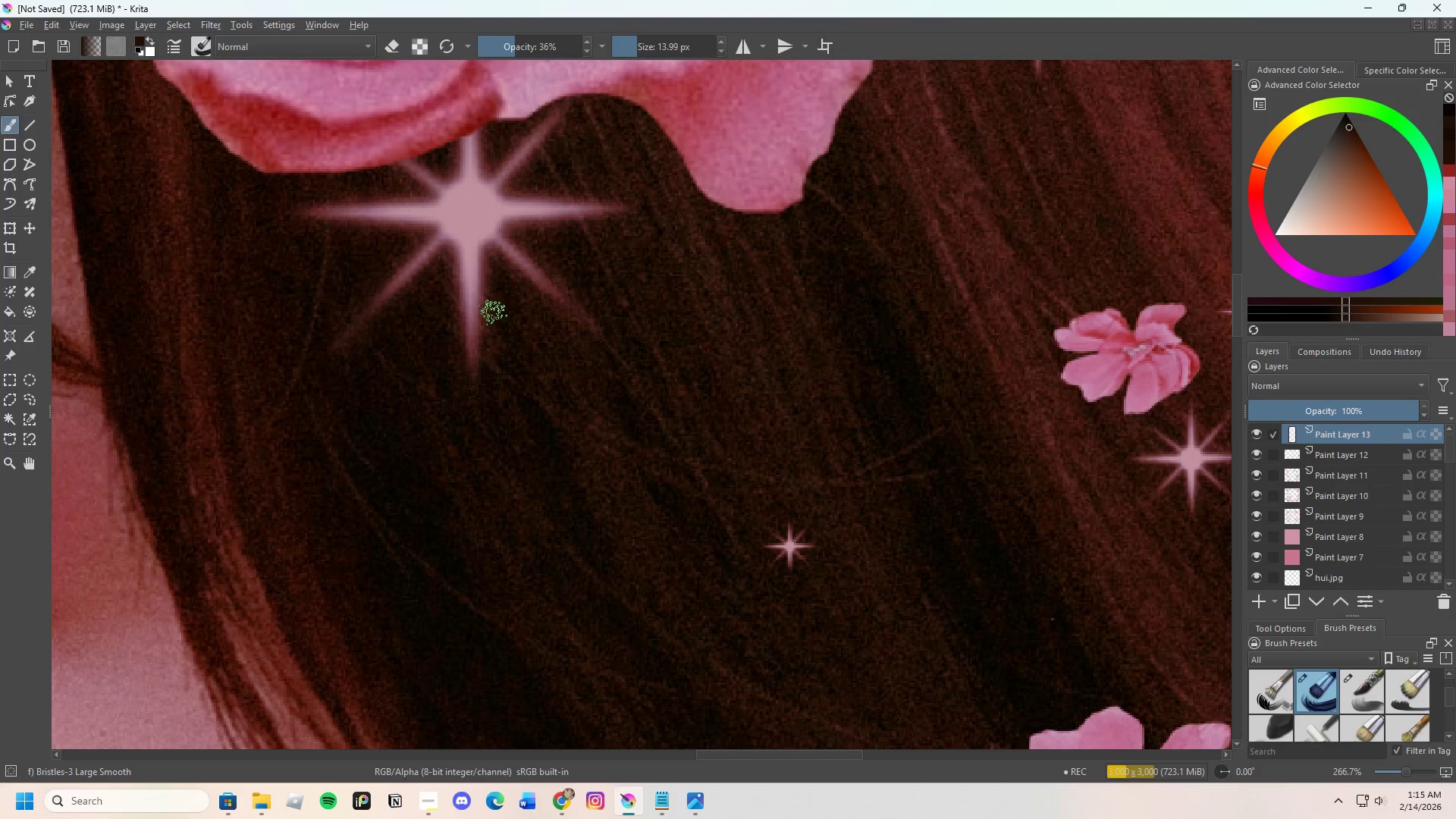 
left_click_drag(start_coordinate=[491, 313], to_coordinate=[486, 379])
 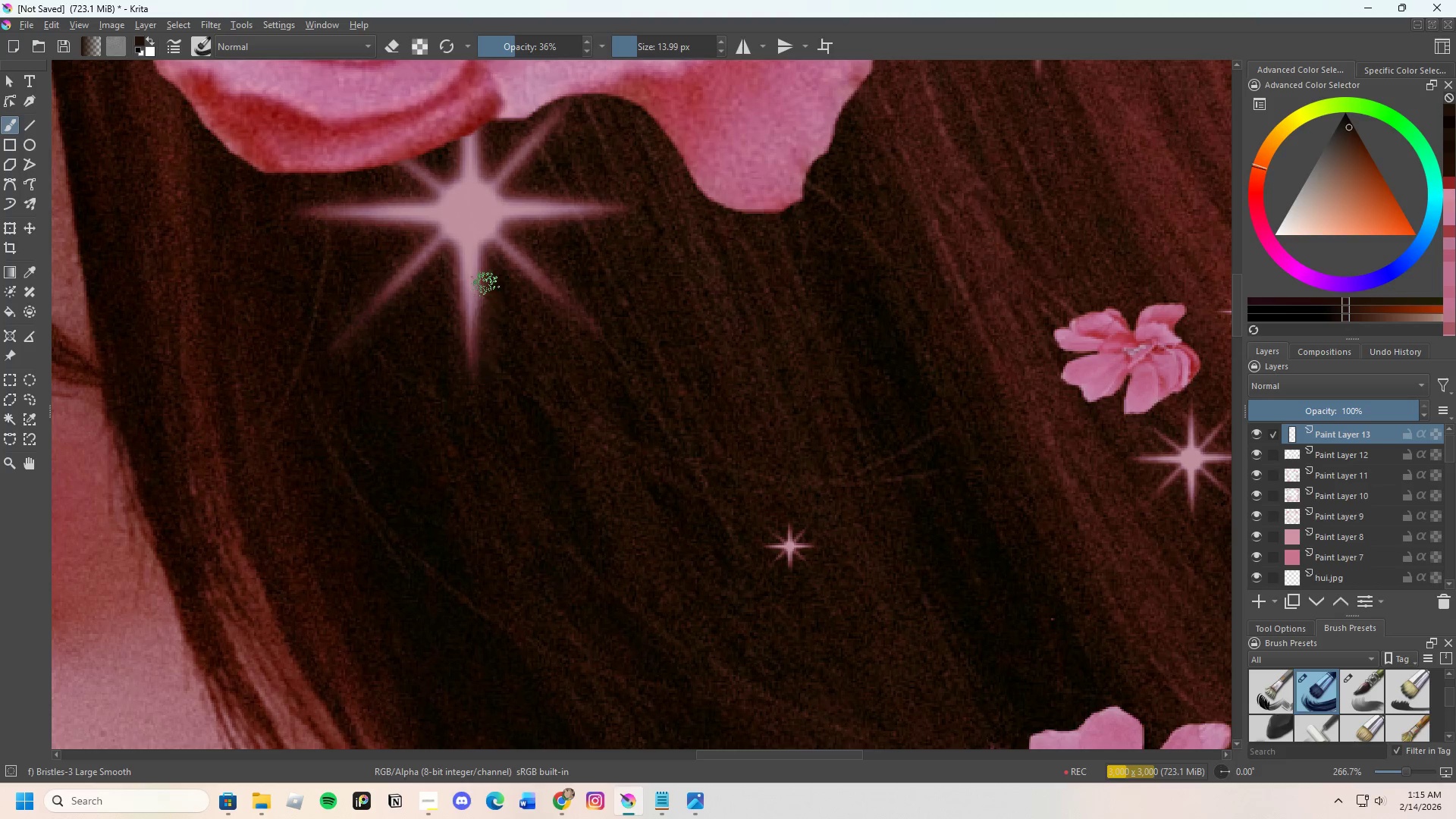 
left_click_drag(start_coordinate=[483, 275], to_coordinate=[488, 324])
 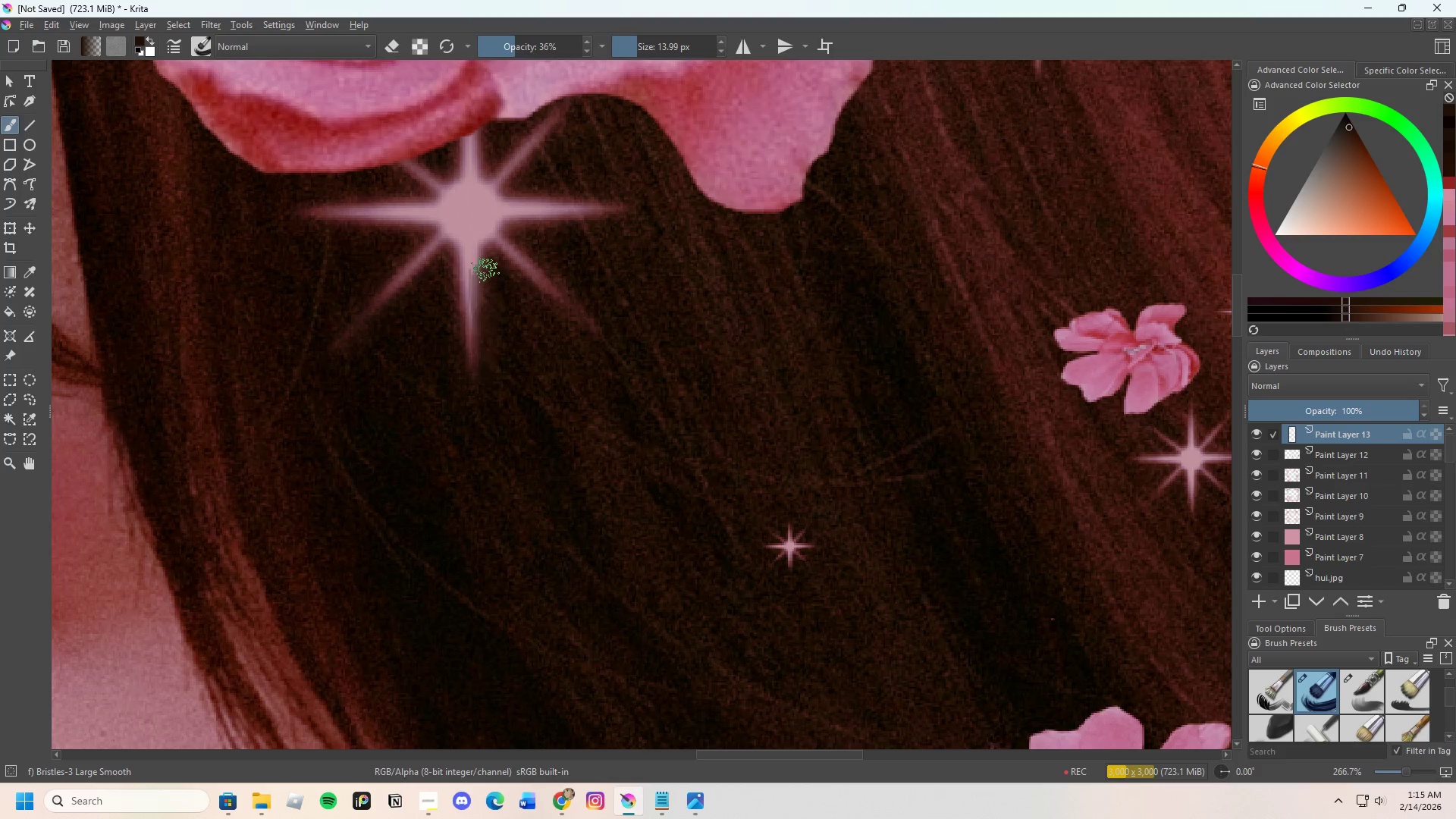 
left_click_drag(start_coordinate=[485, 270], to_coordinate=[491, 316])
 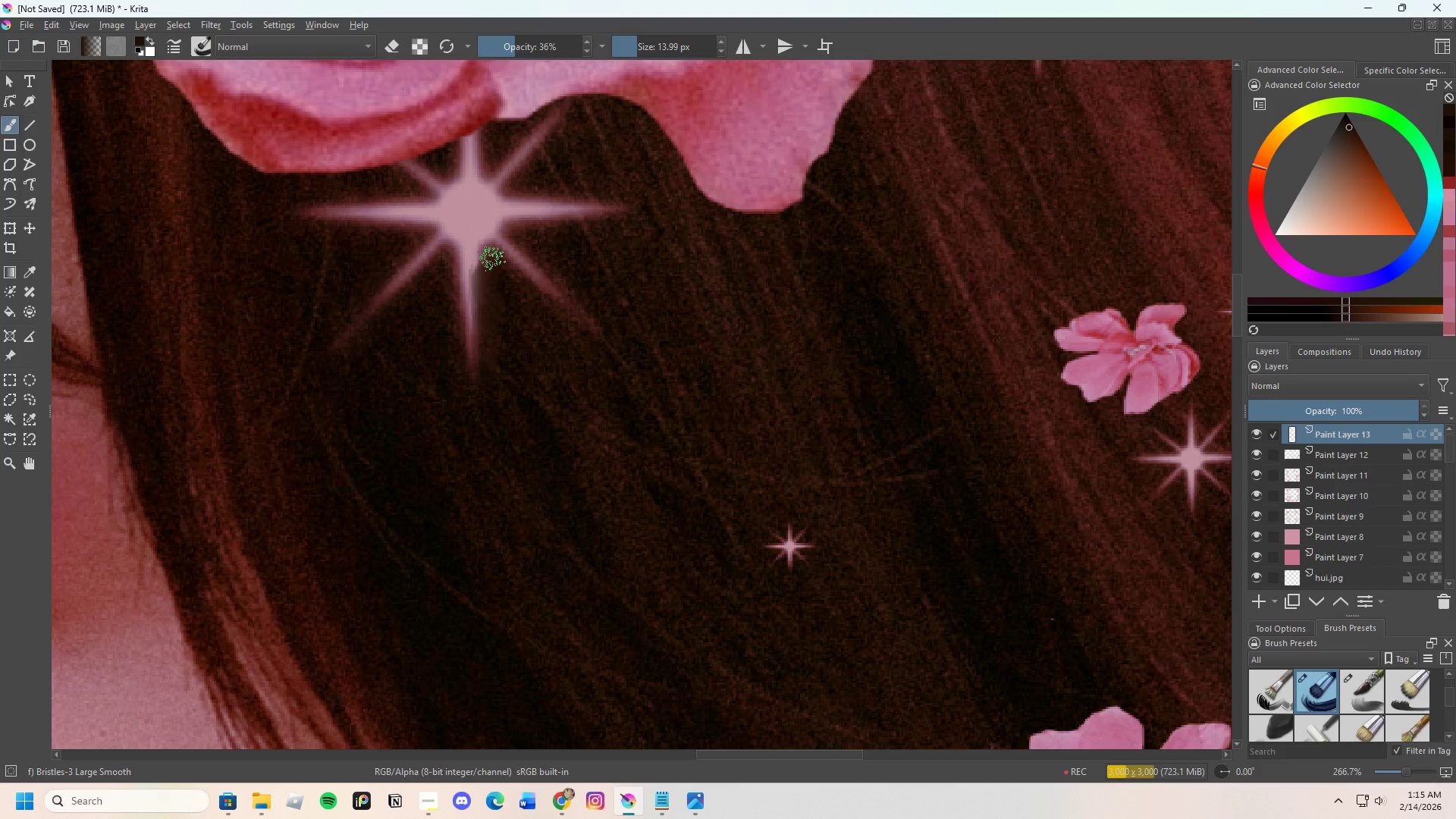 
left_click_drag(start_coordinate=[494, 256], to_coordinate=[541, 307])
 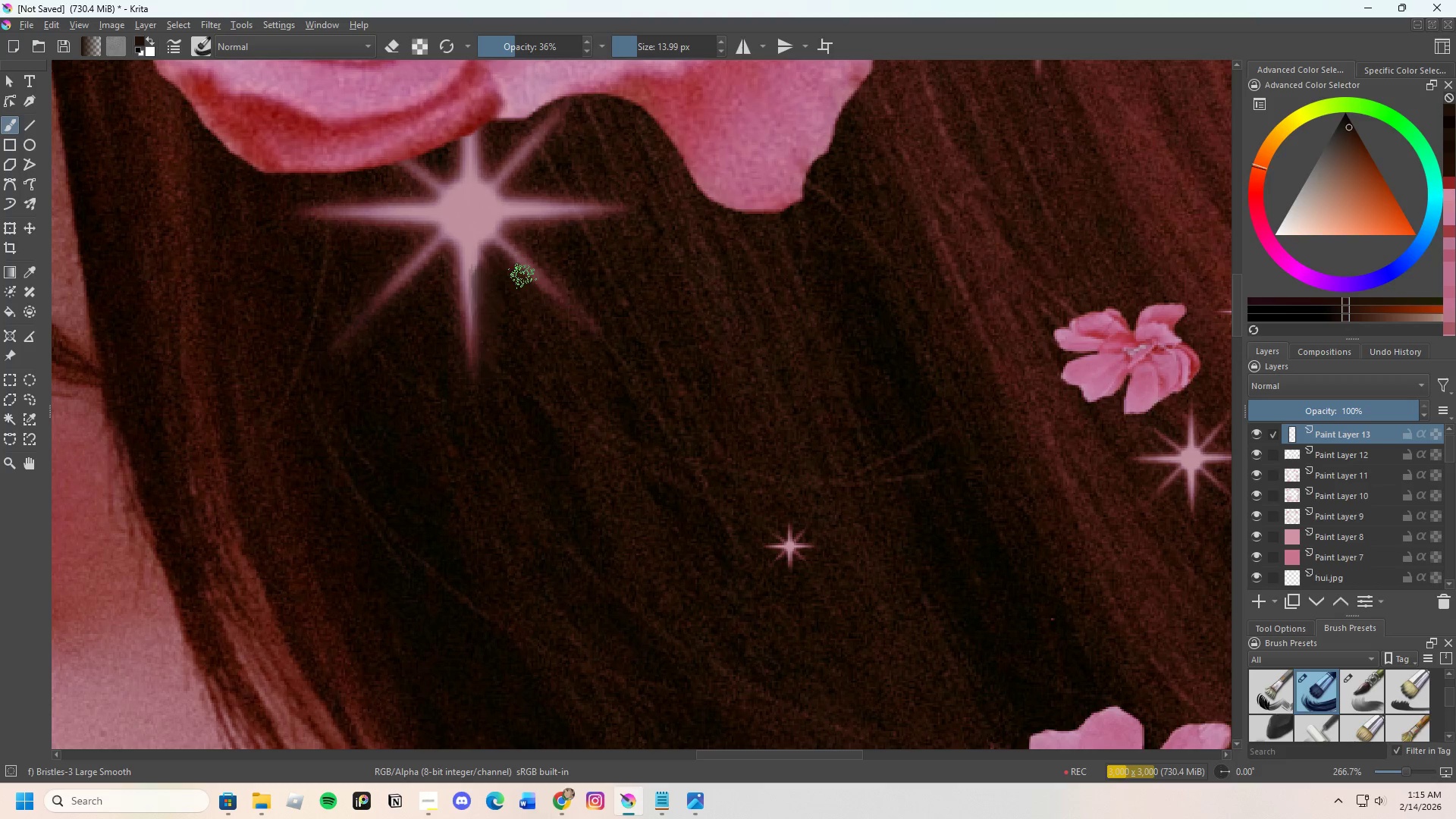 
left_click_drag(start_coordinate=[522, 277], to_coordinate=[569, 316])
 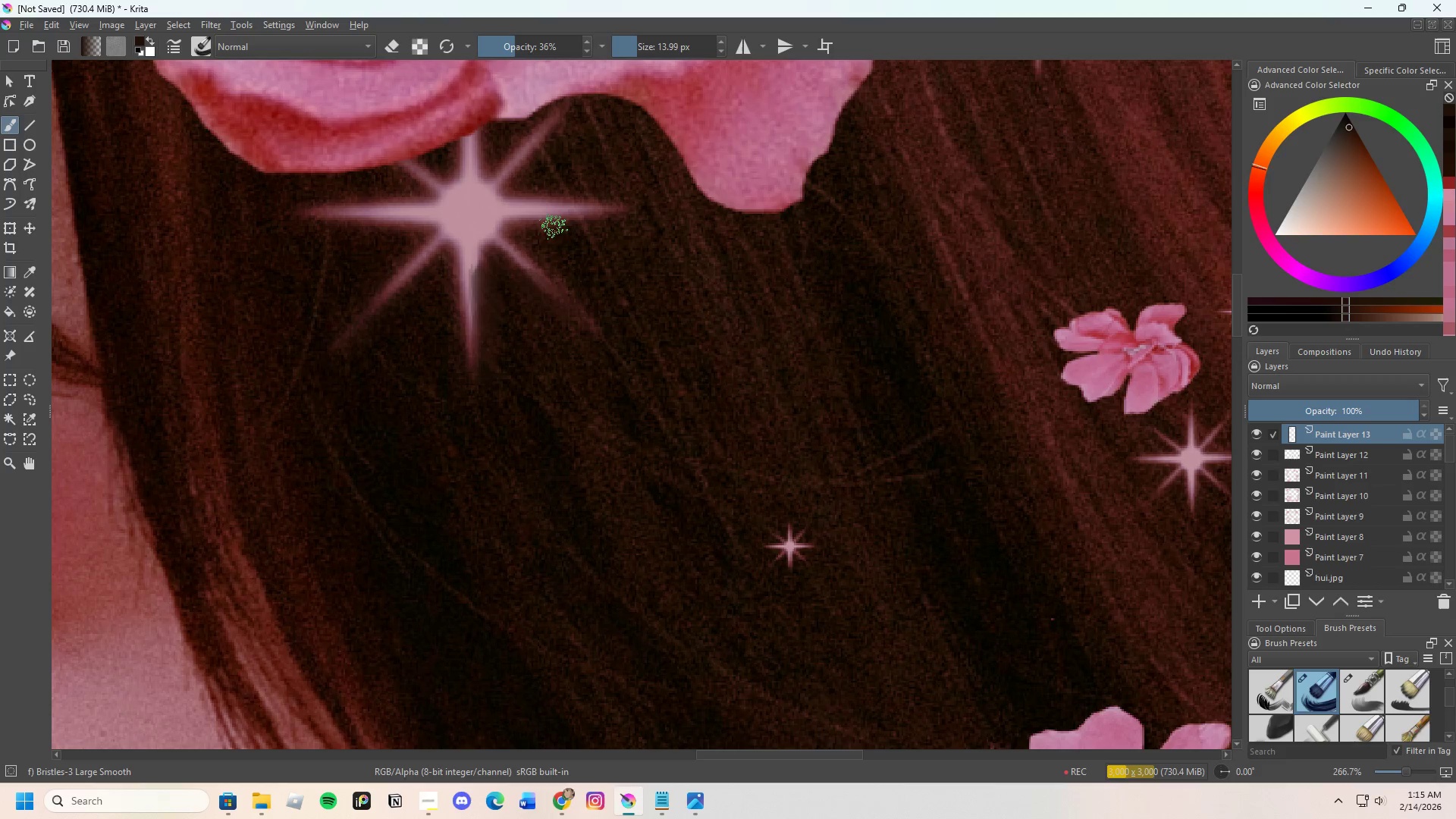 
hold_key(key=ControlLeft, duration=0.45)
left_click([543, 232])
 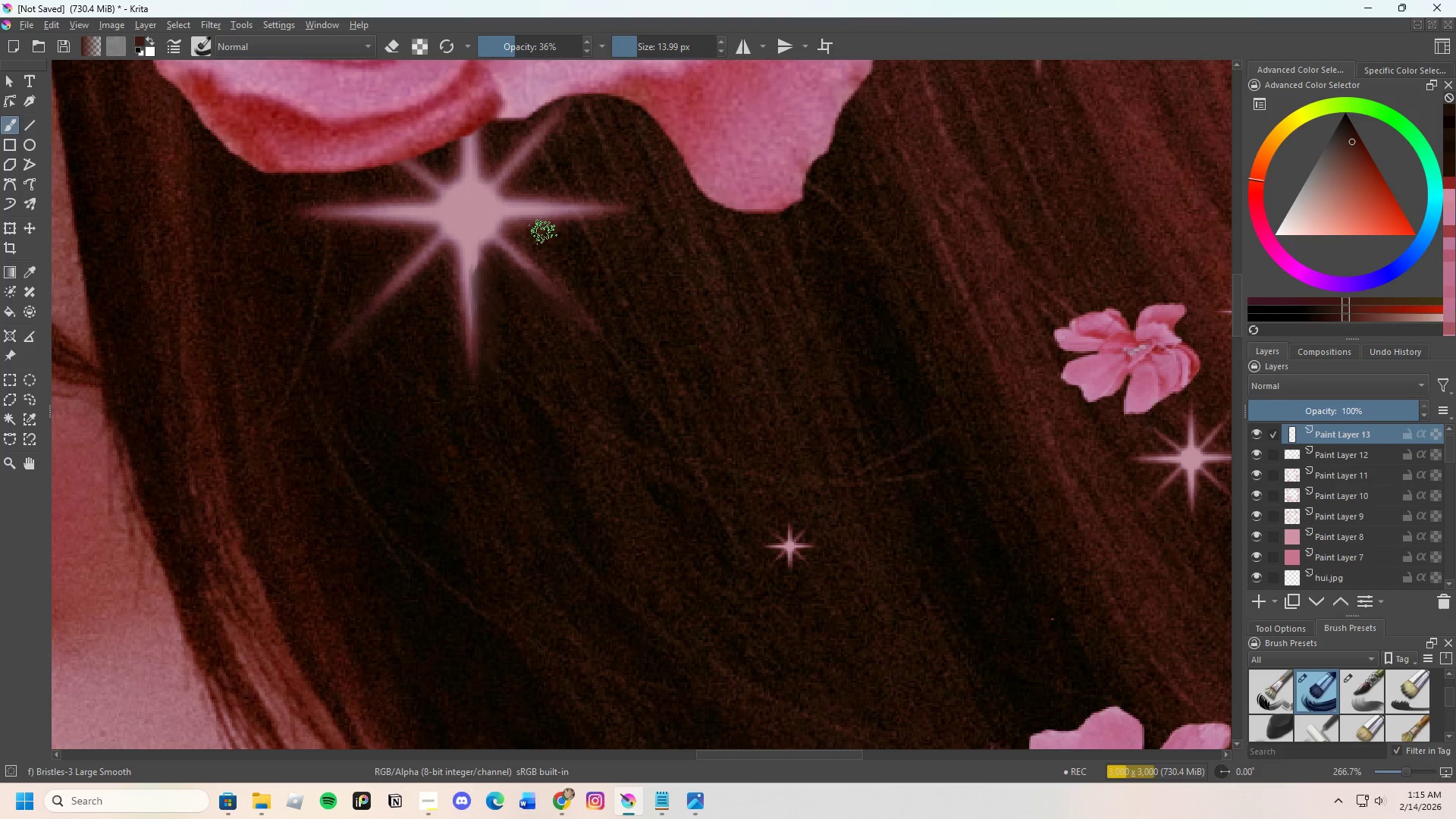 
left_click_drag(start_coordinate=[549, 230], to_coordinate=[598, 228])
 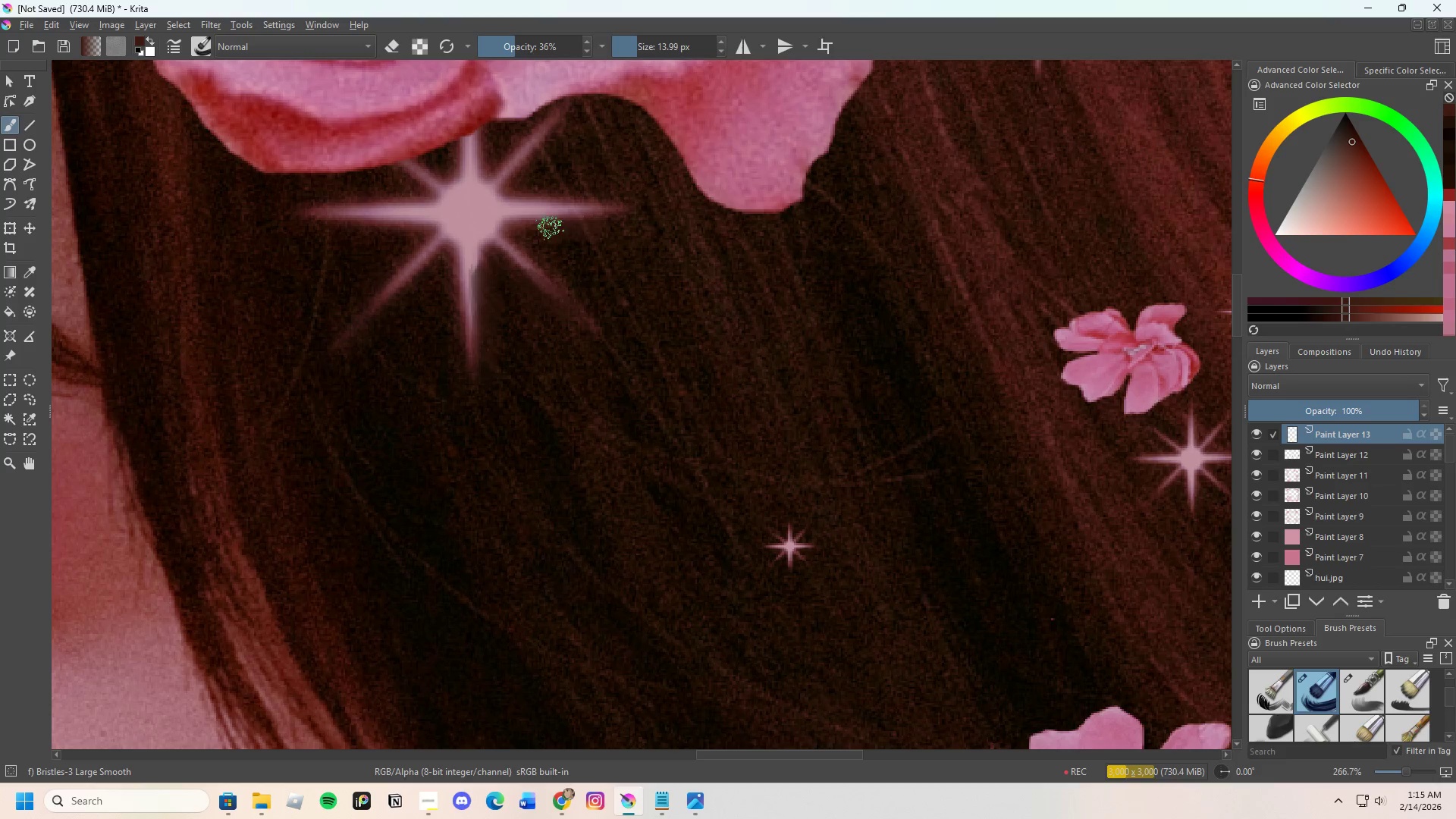 
left_click_drag(start_coordinate=[547, 227], to_coordinate=[604, 221])
 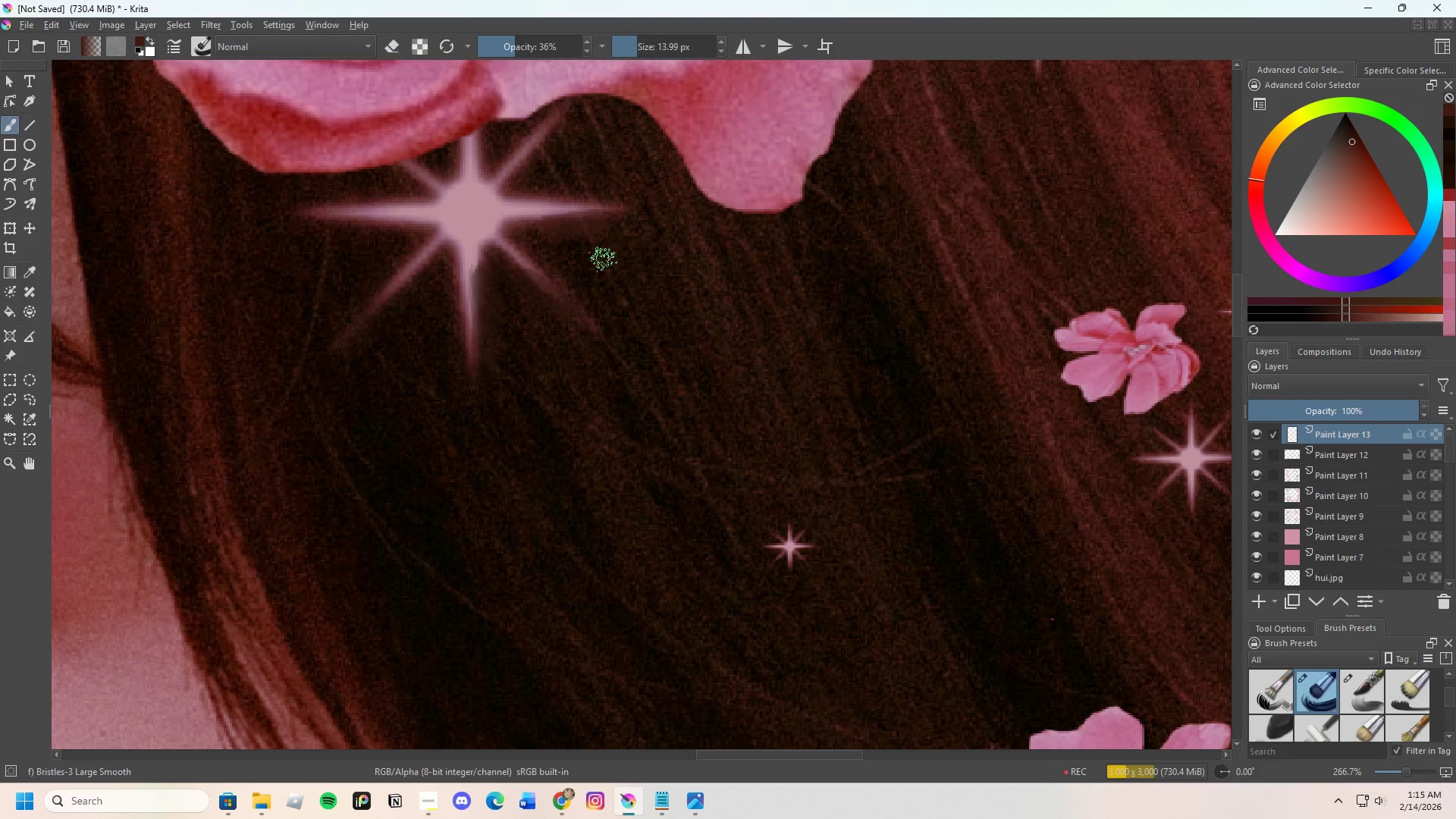 
hold_key(key=ControlLeft, duration=0.52)
left_click([576, 253])
 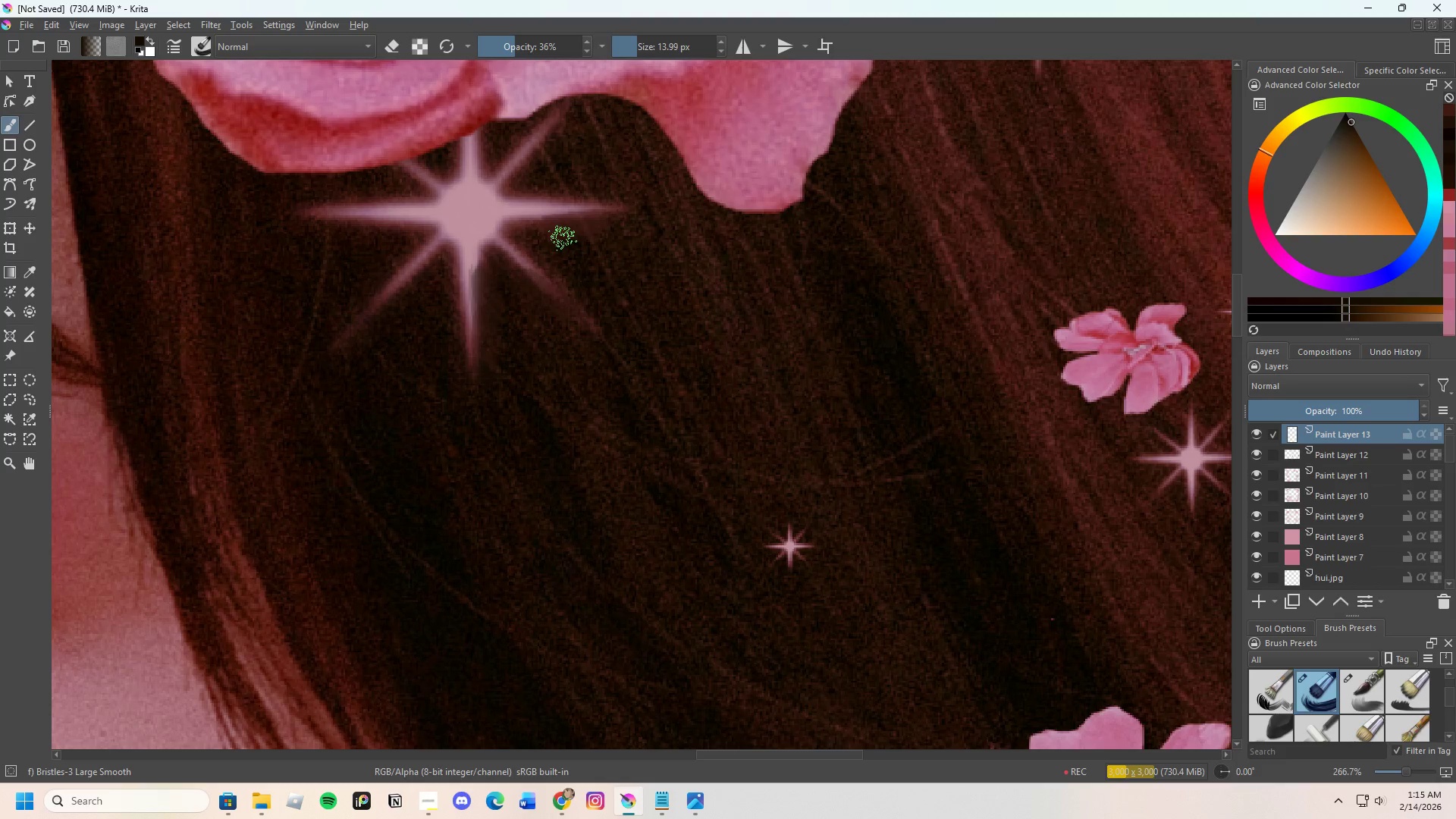 
left_click_drag(start_coordinate=[563, 238], to_coordinate=[610, 240])
 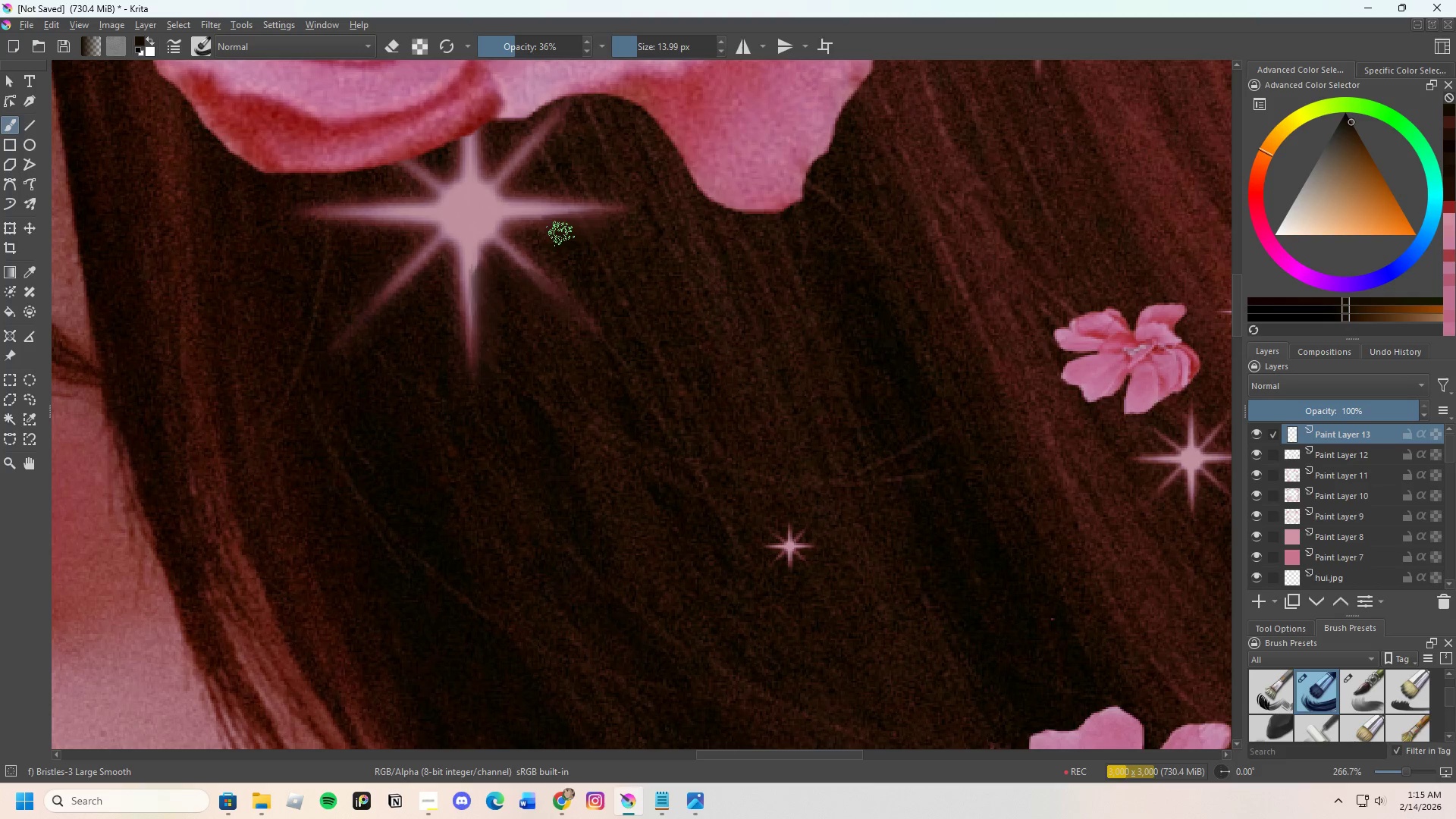 
left_click_drag(start_coordinate=[560, 234], to_coordinate=[614, 234])
 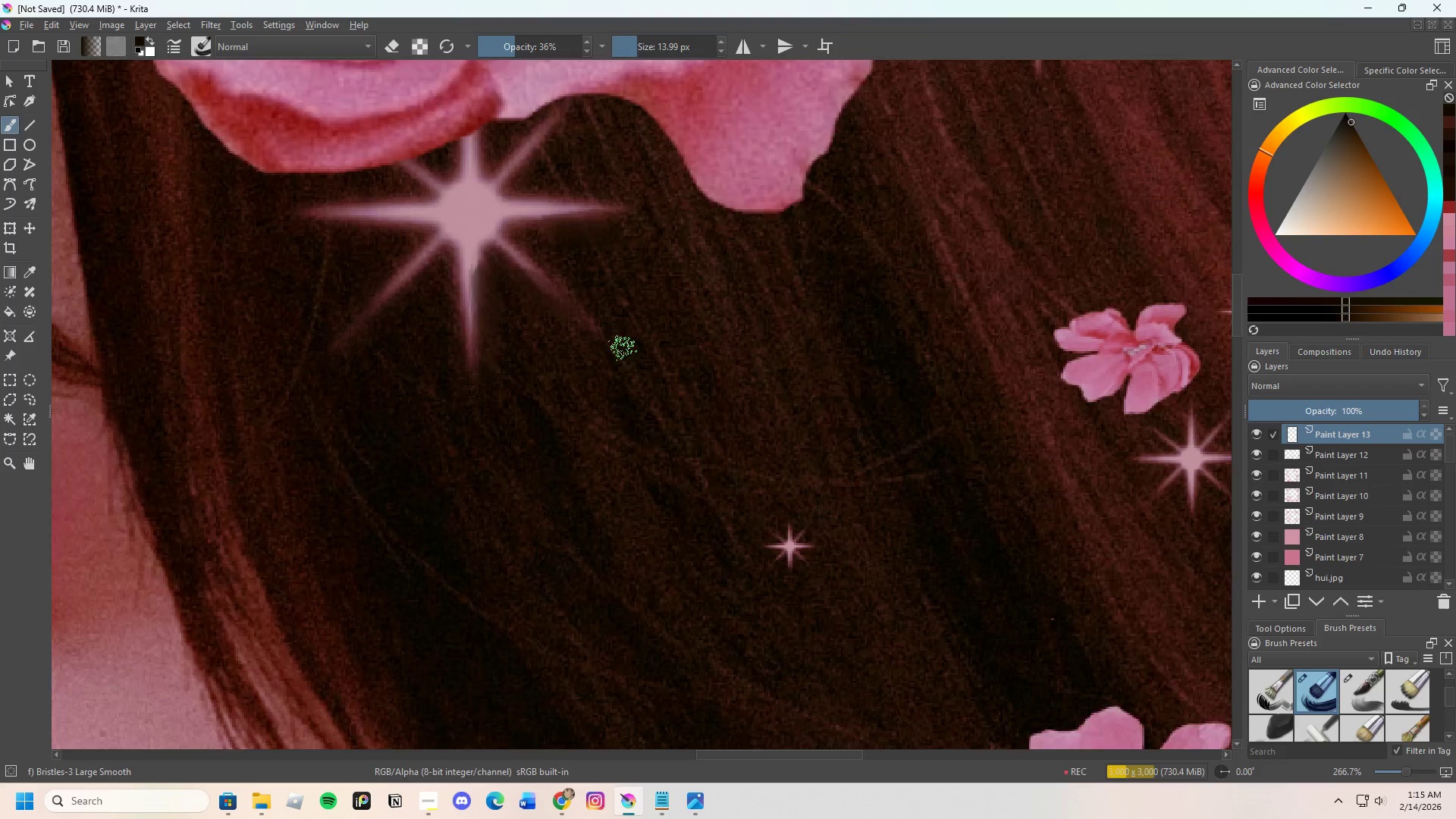 
scroll: coordinate [623, 349], scroll_direction: down, amount: 3.0
 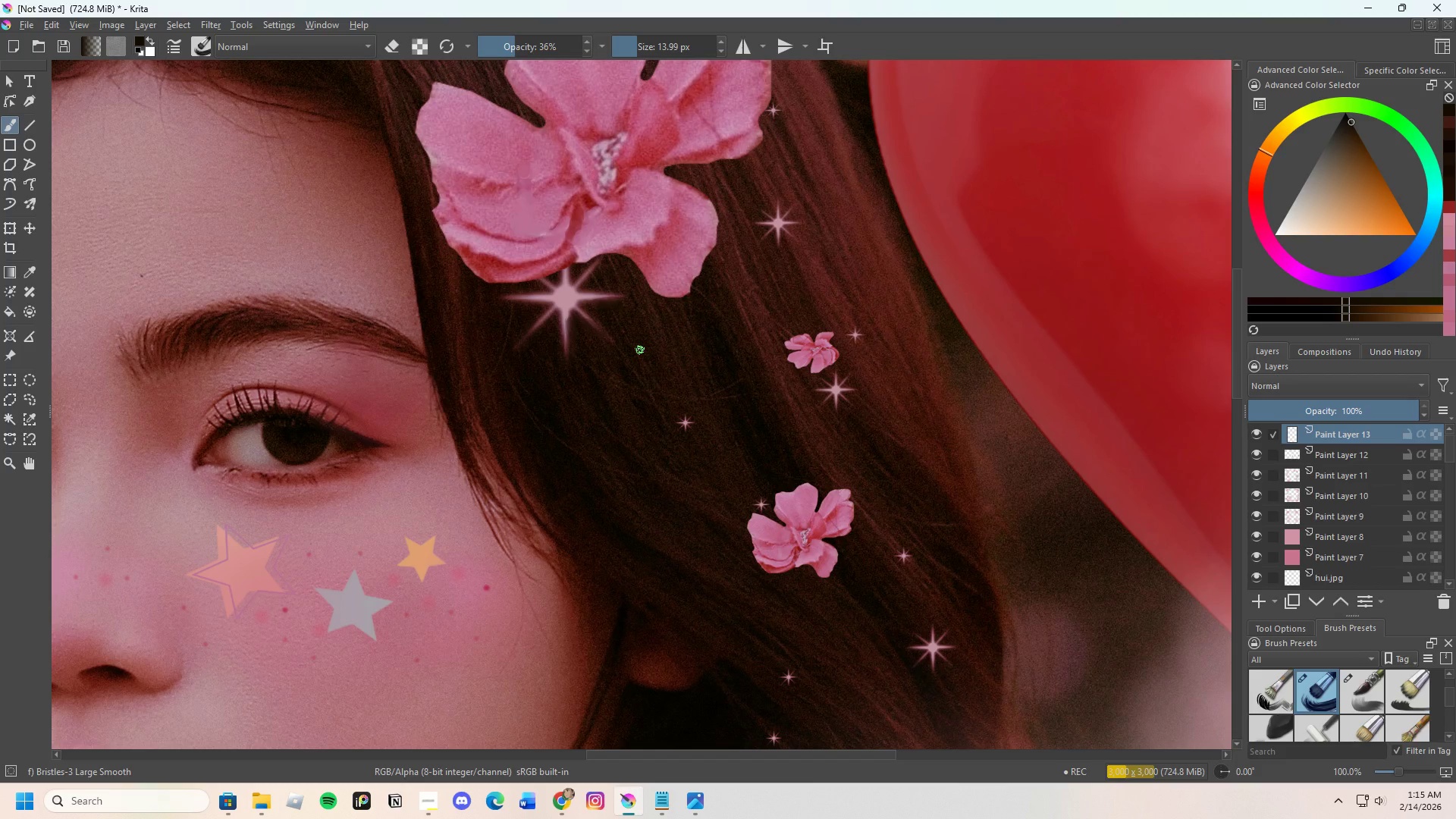 
key(Control+Z)
 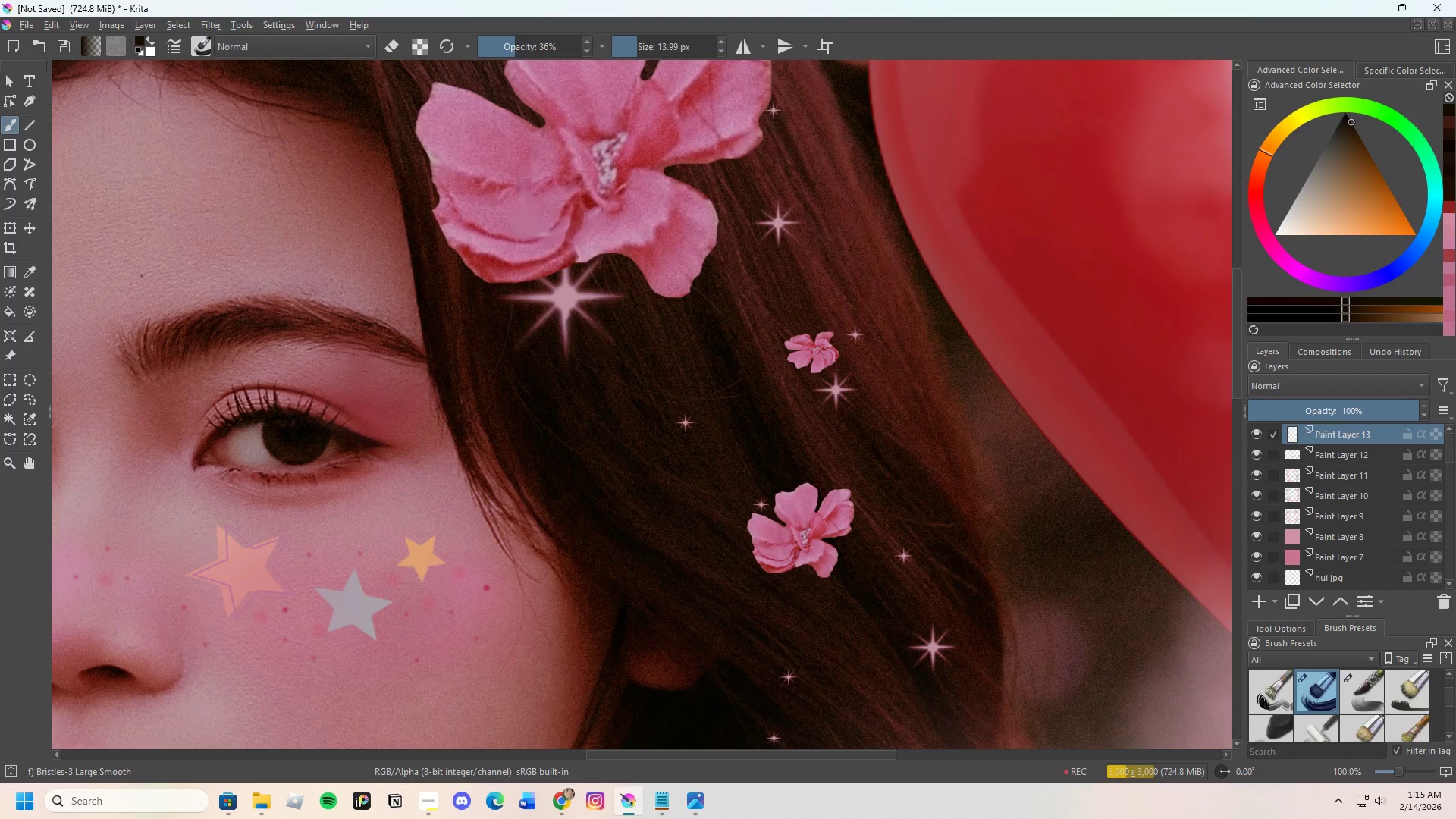 
key(Control+Z)
 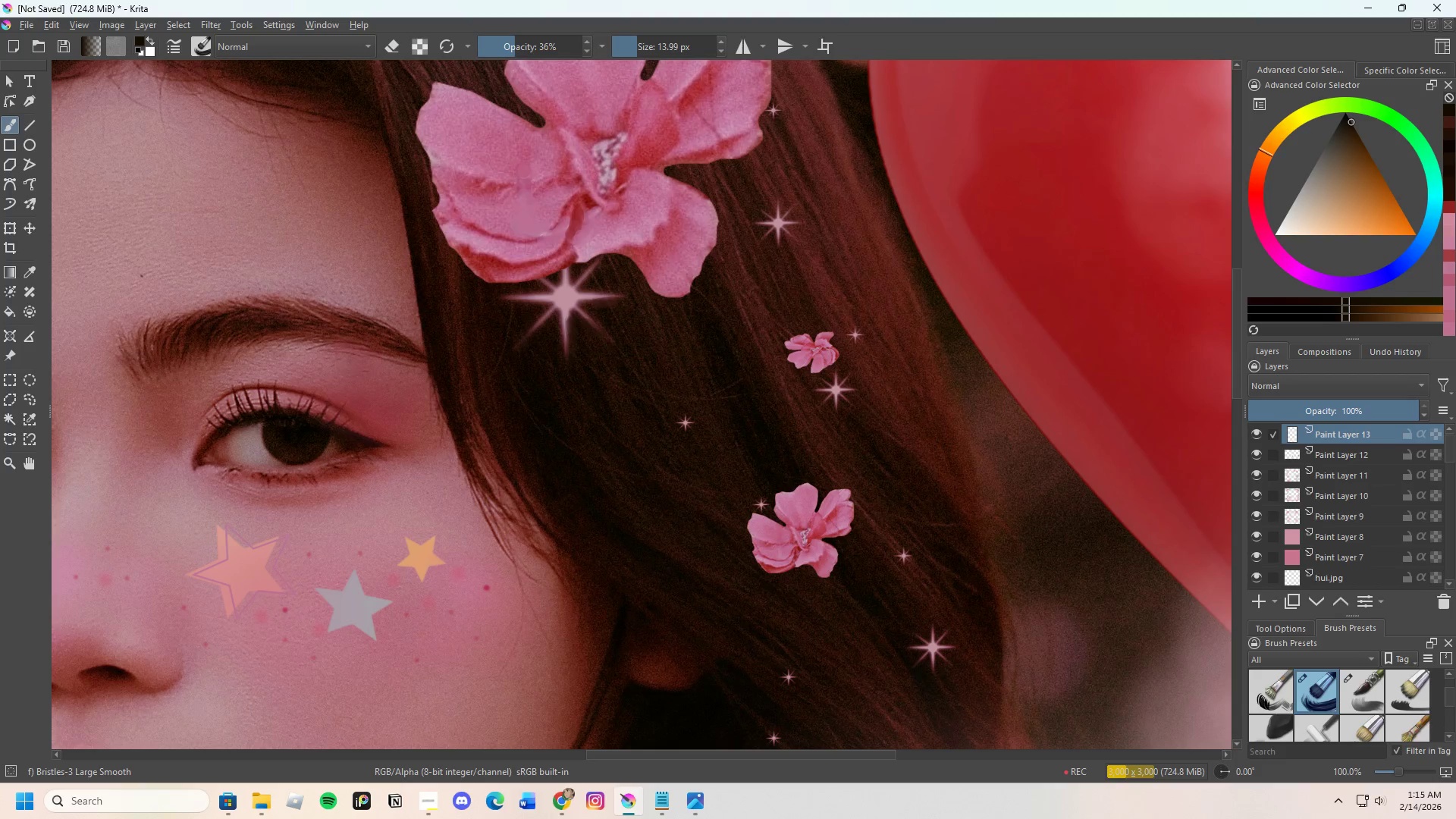 
key(Control+Z)
 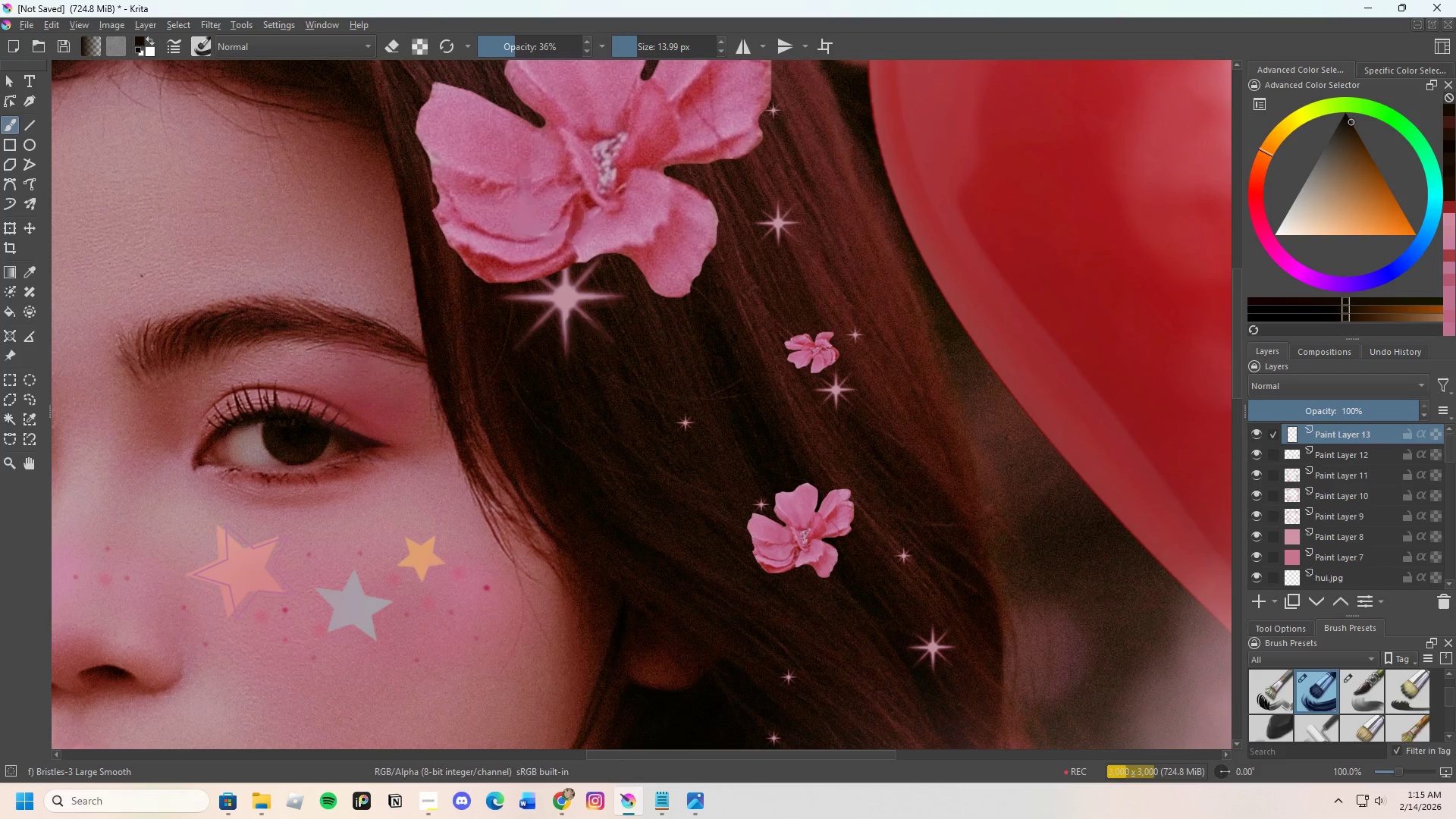 
key(Control+Z)
 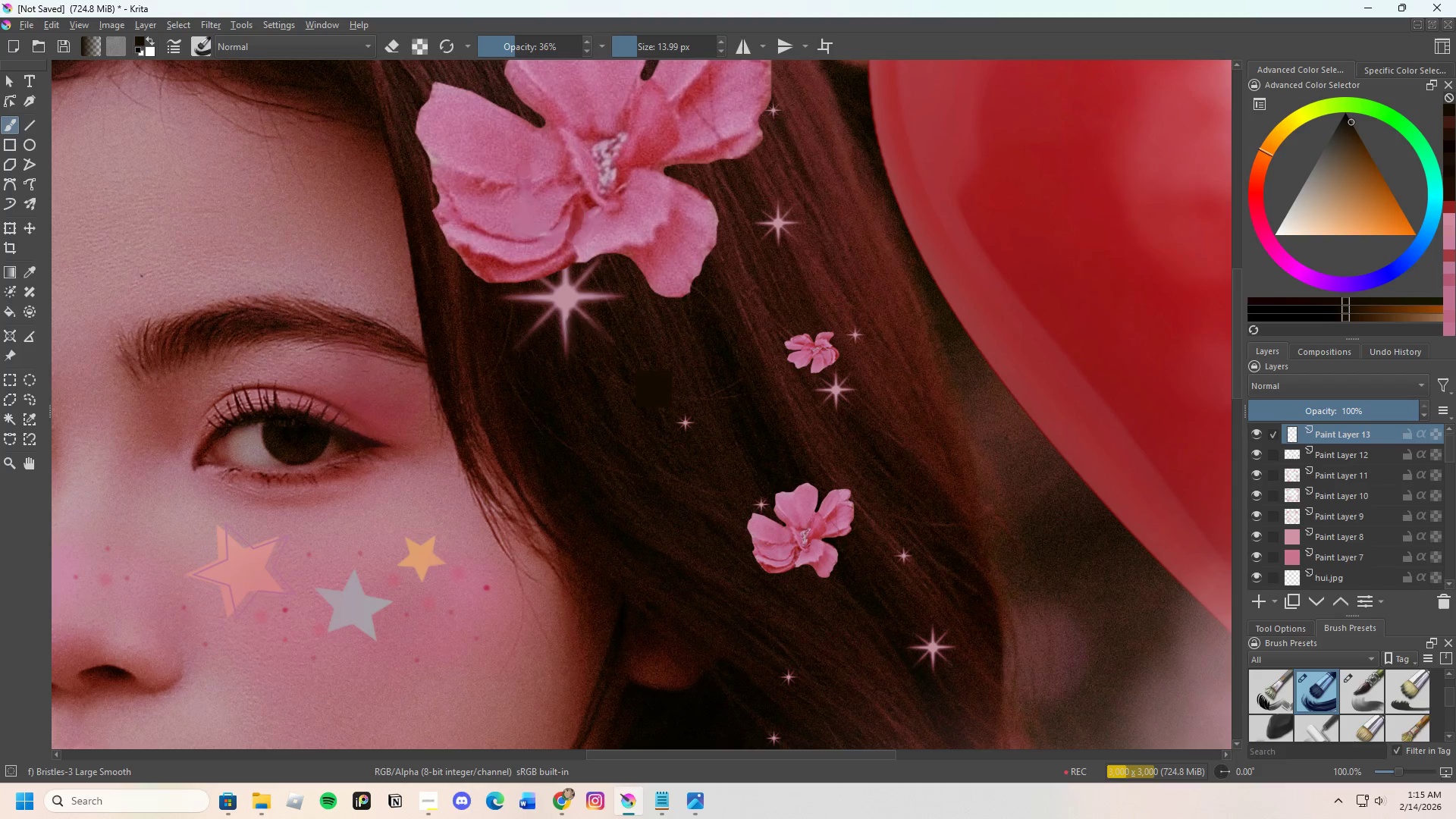 
key(Control+Z)
 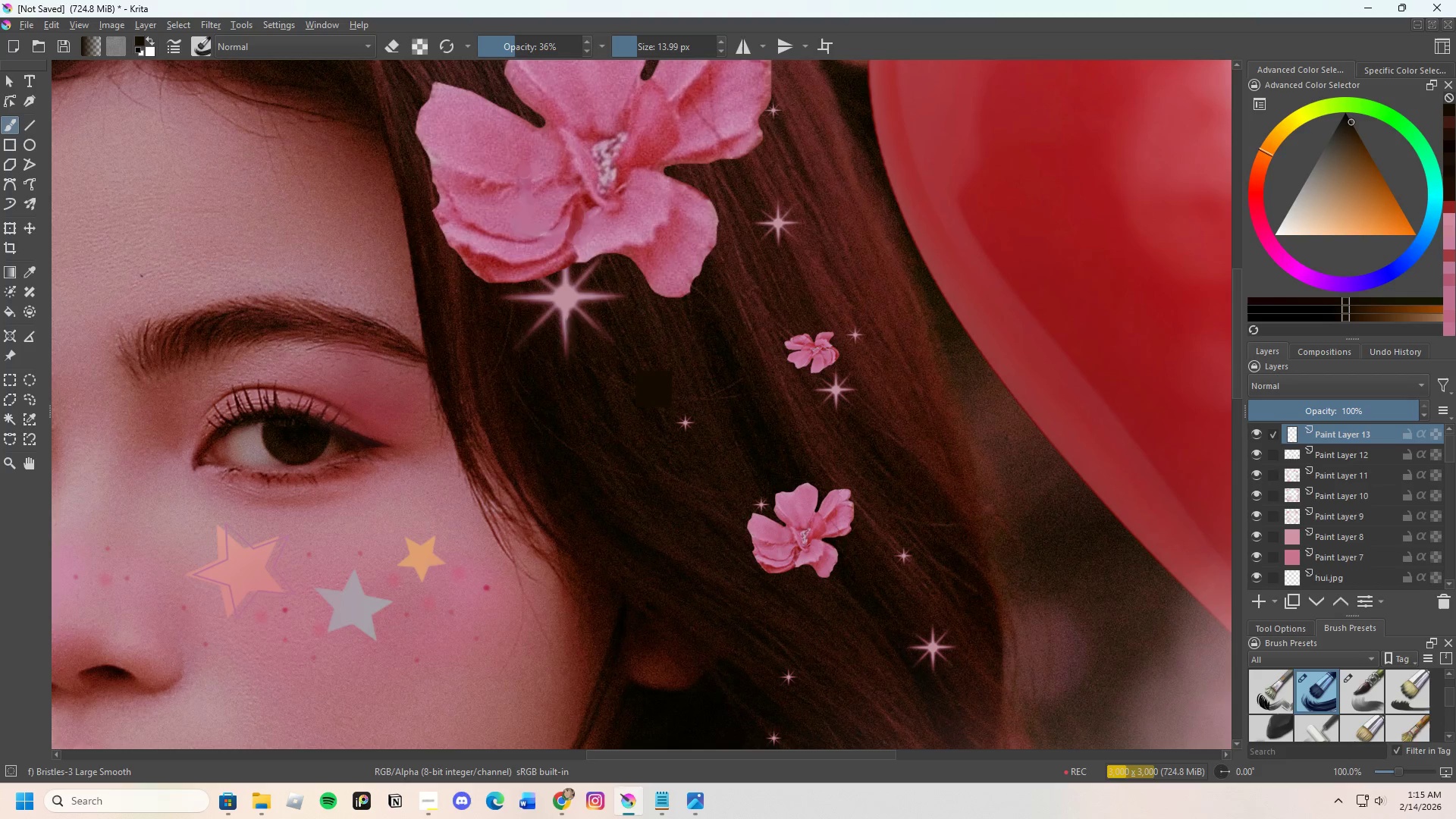 
key(Control+Z)
 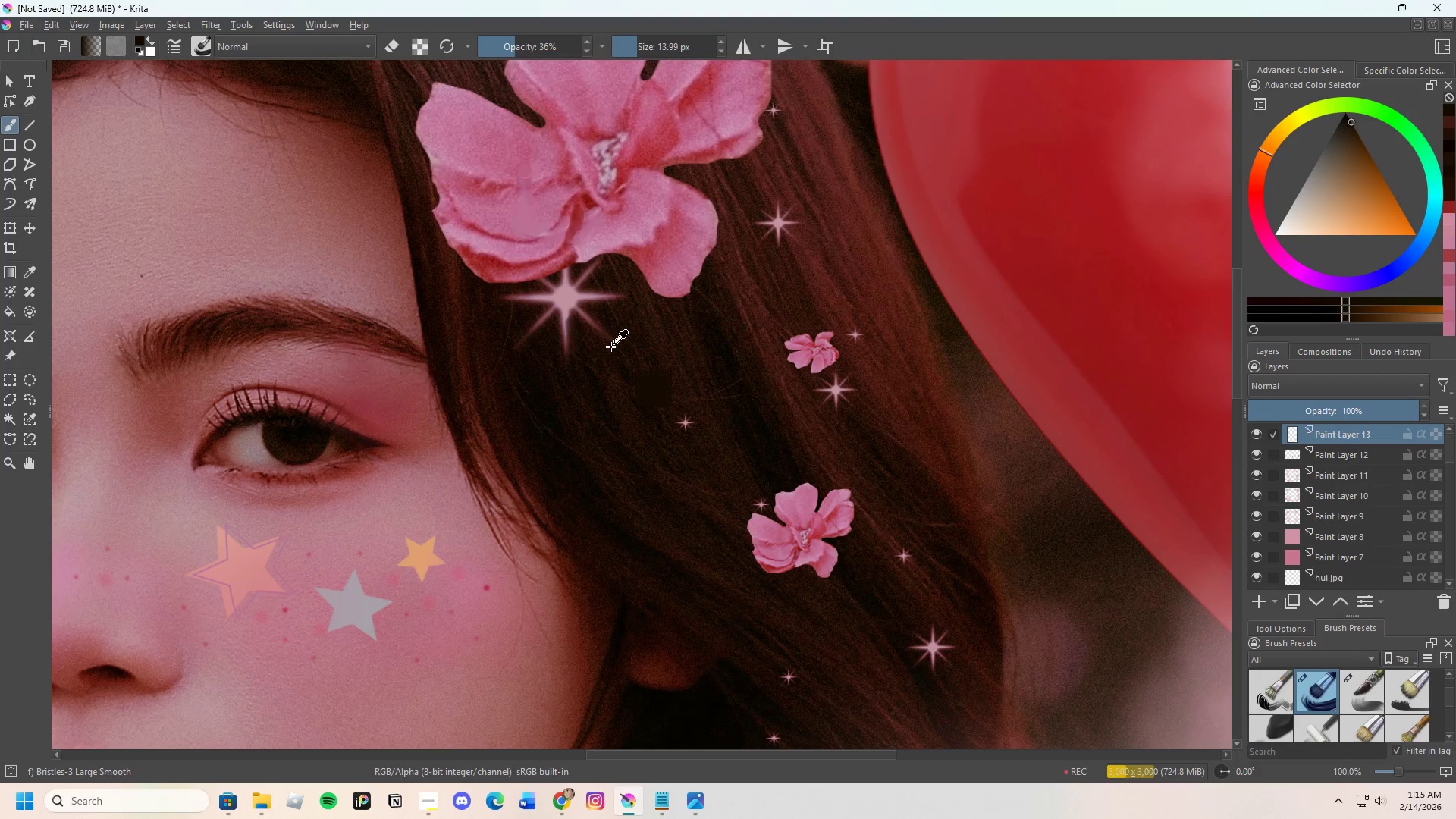 
key(Control+Z)
 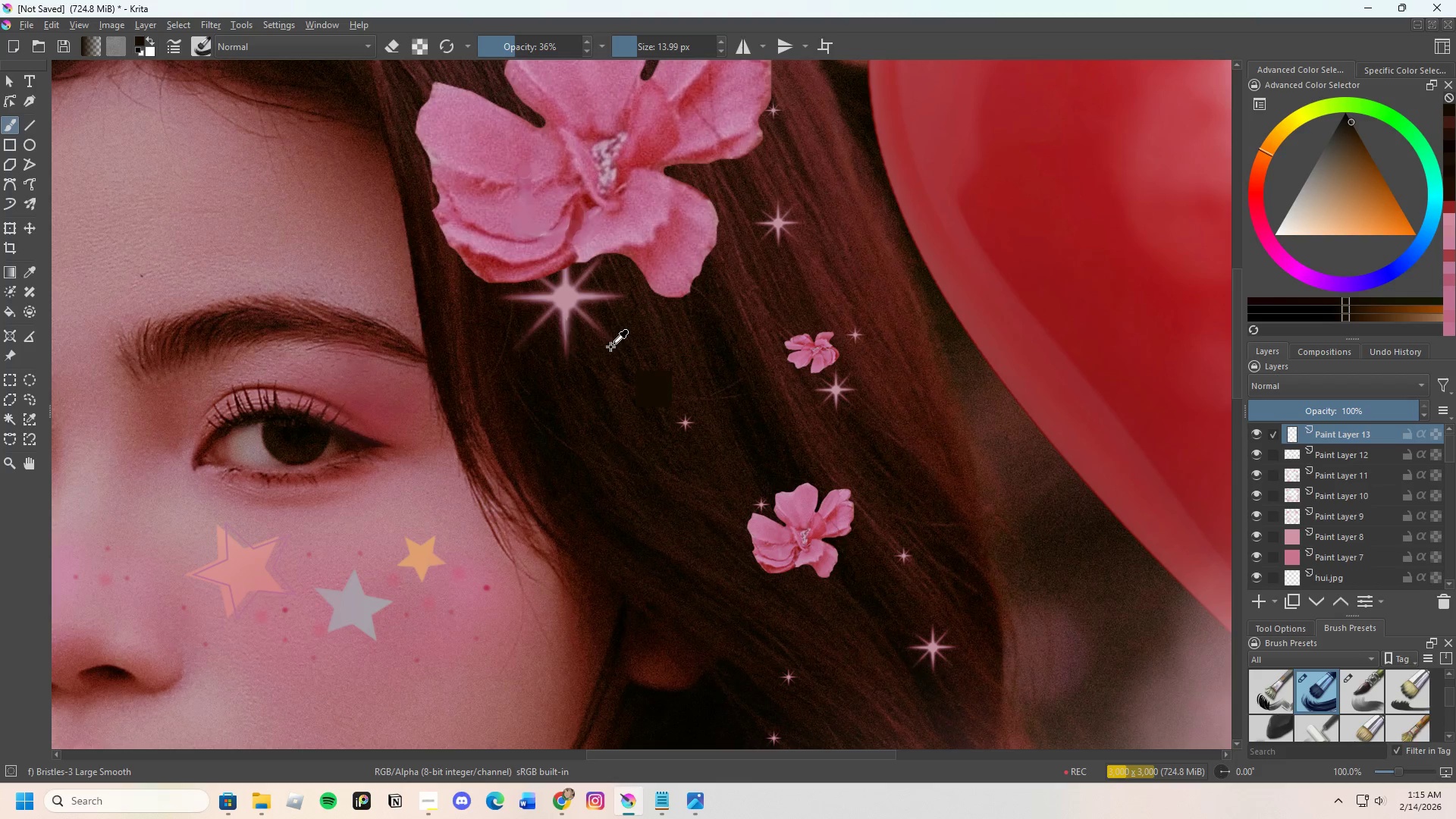 
key(Control+Z)
 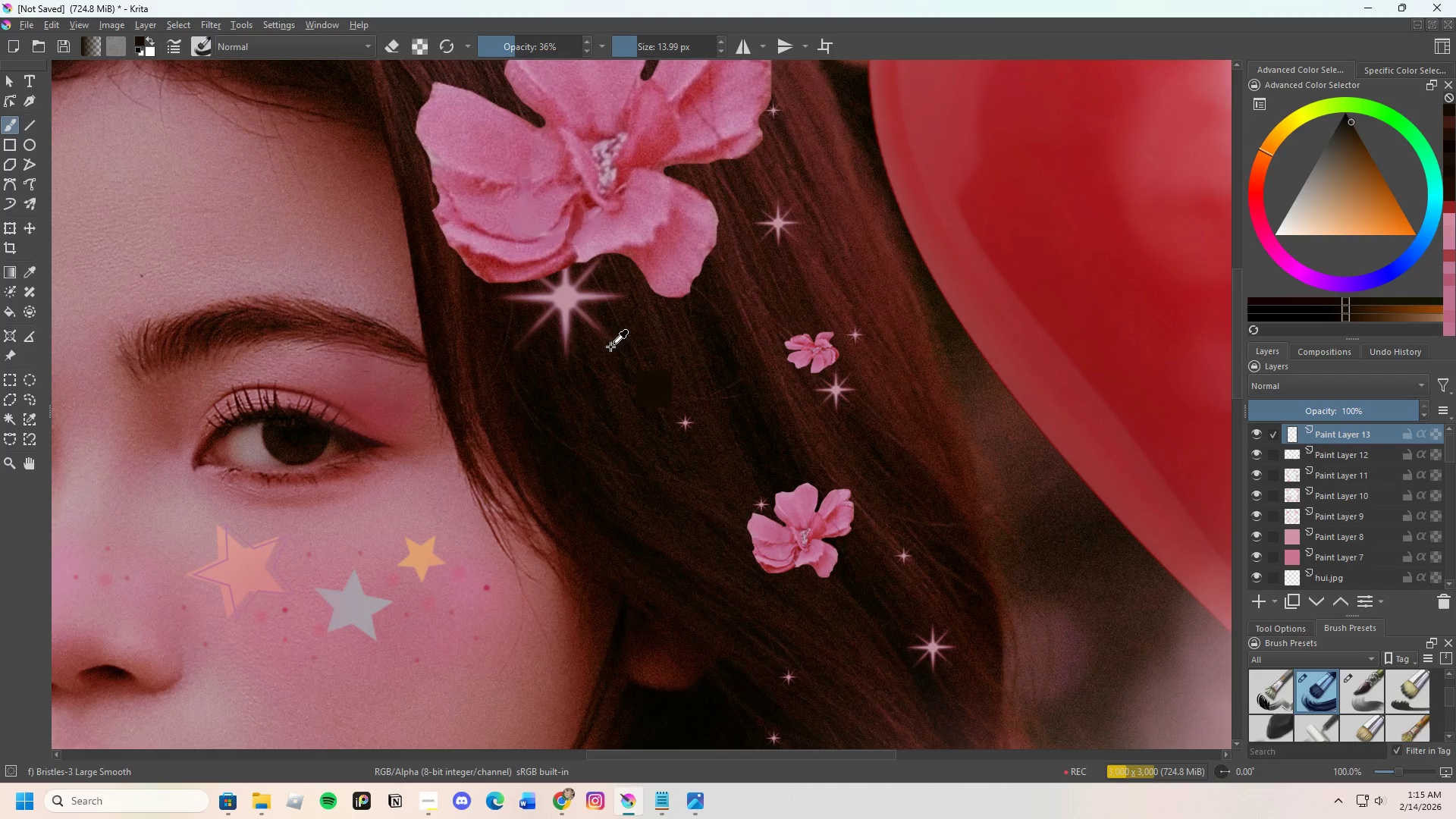 
key(Control+Z)
 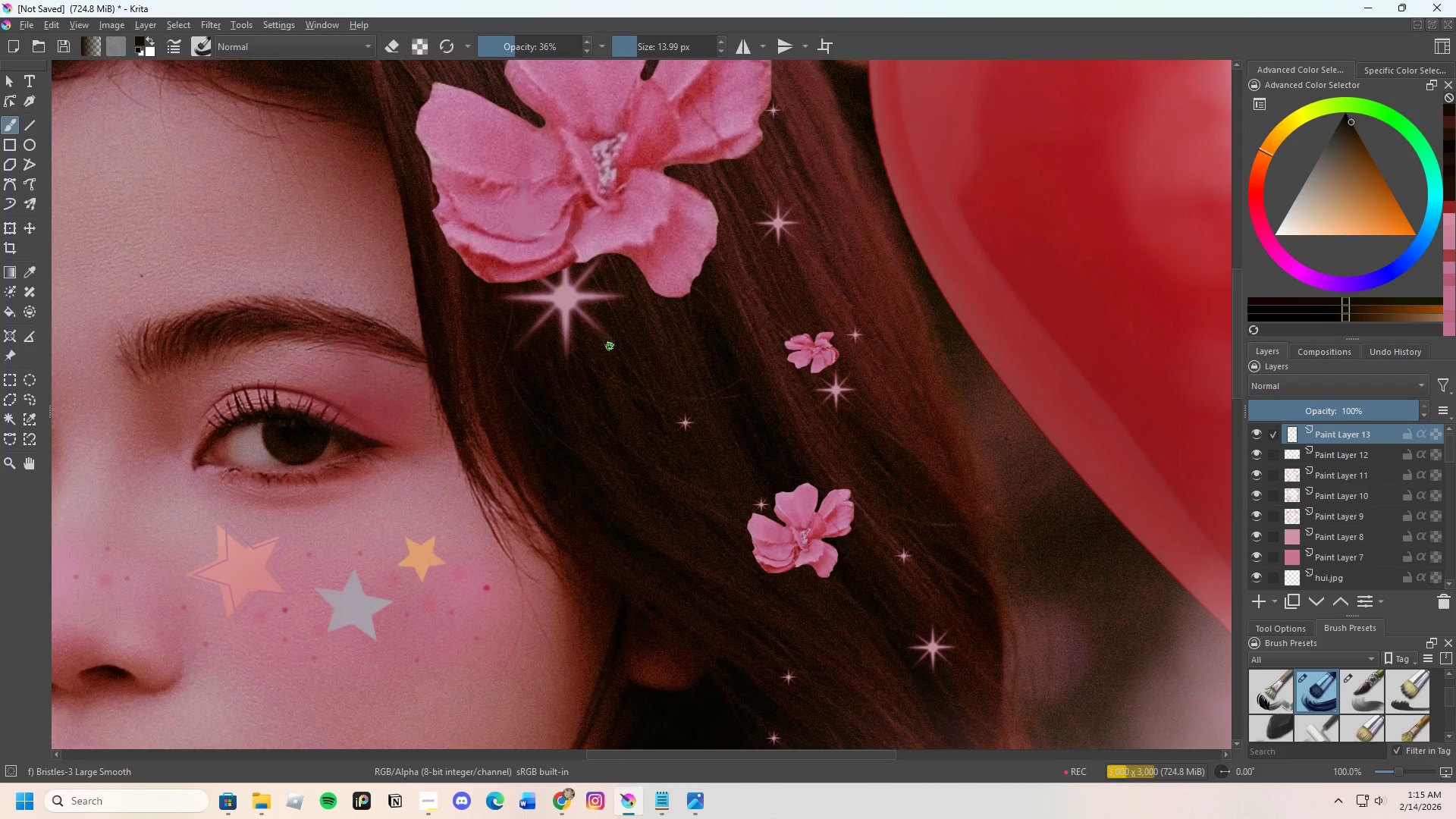 
scroll: coordinate [610, 338], scroll_direction: down, amount: 3.0
 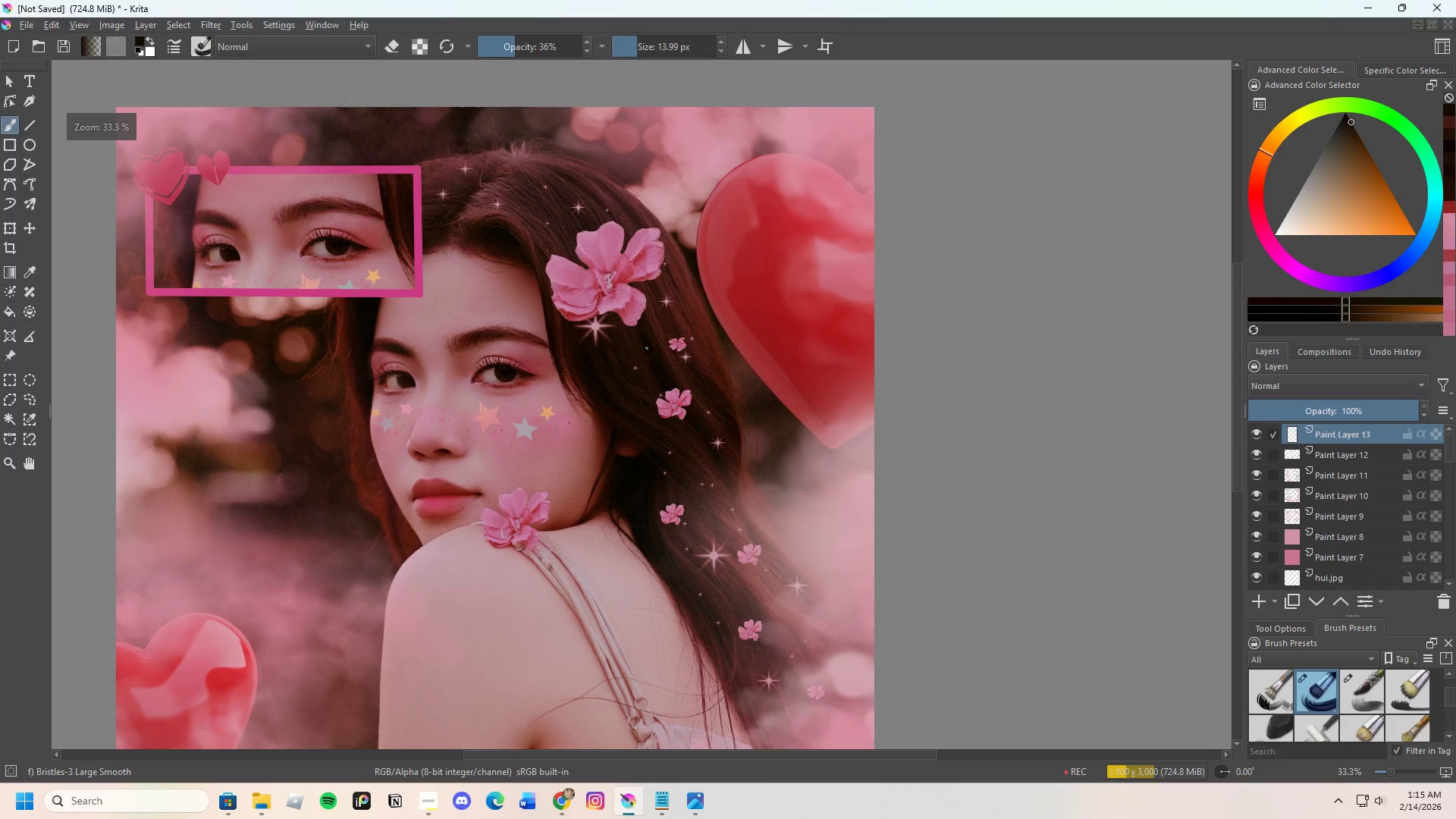 
scroll: coordinate [676, 566], scroll_direction: up, amount: 2.0
 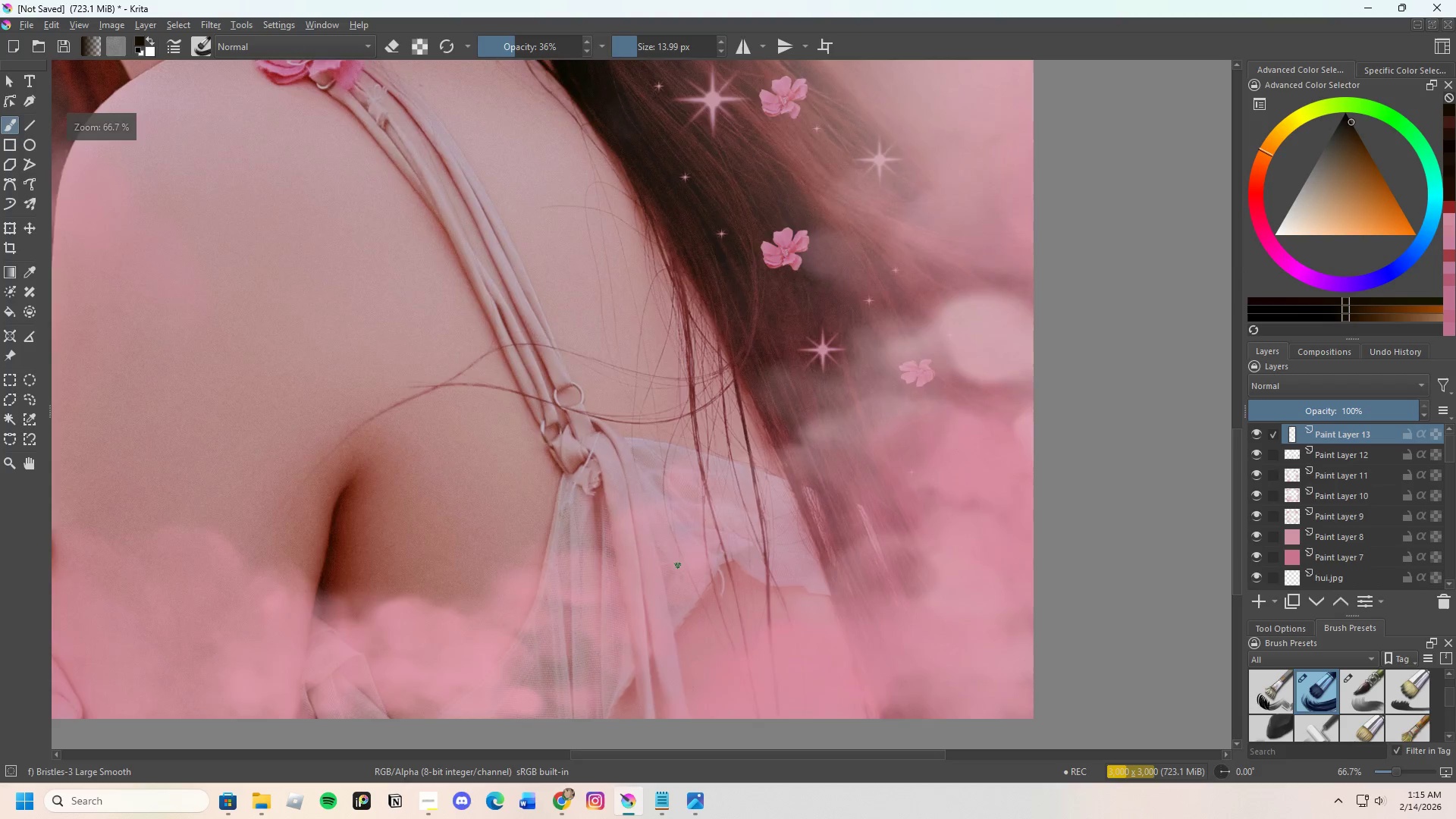 
scroll: coordinate [679, 565], scroll_direction: down, amount: 3.0
 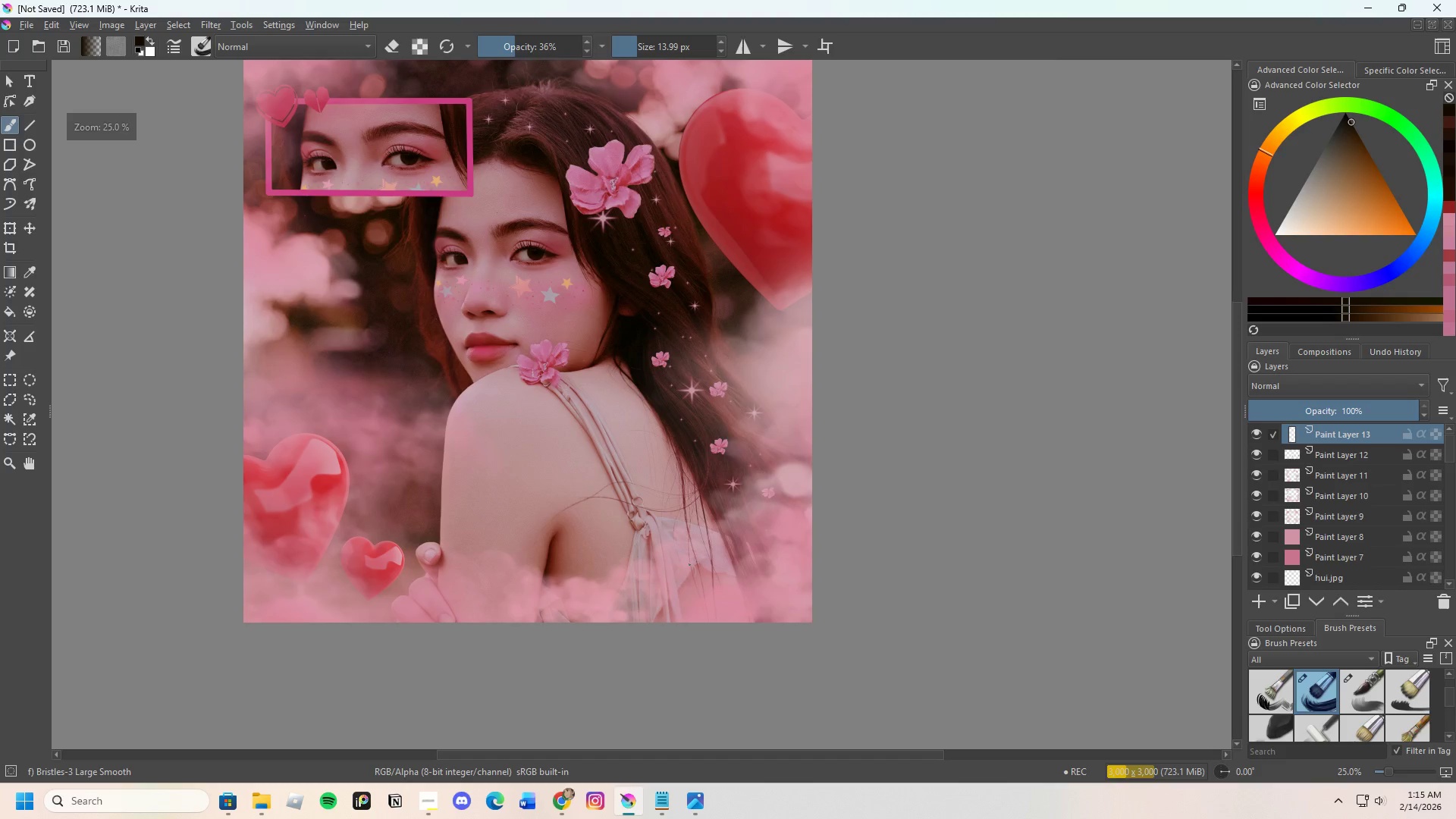 
scroll: coordinate [680, 527], scroll_direction: none, amount: 0.0
 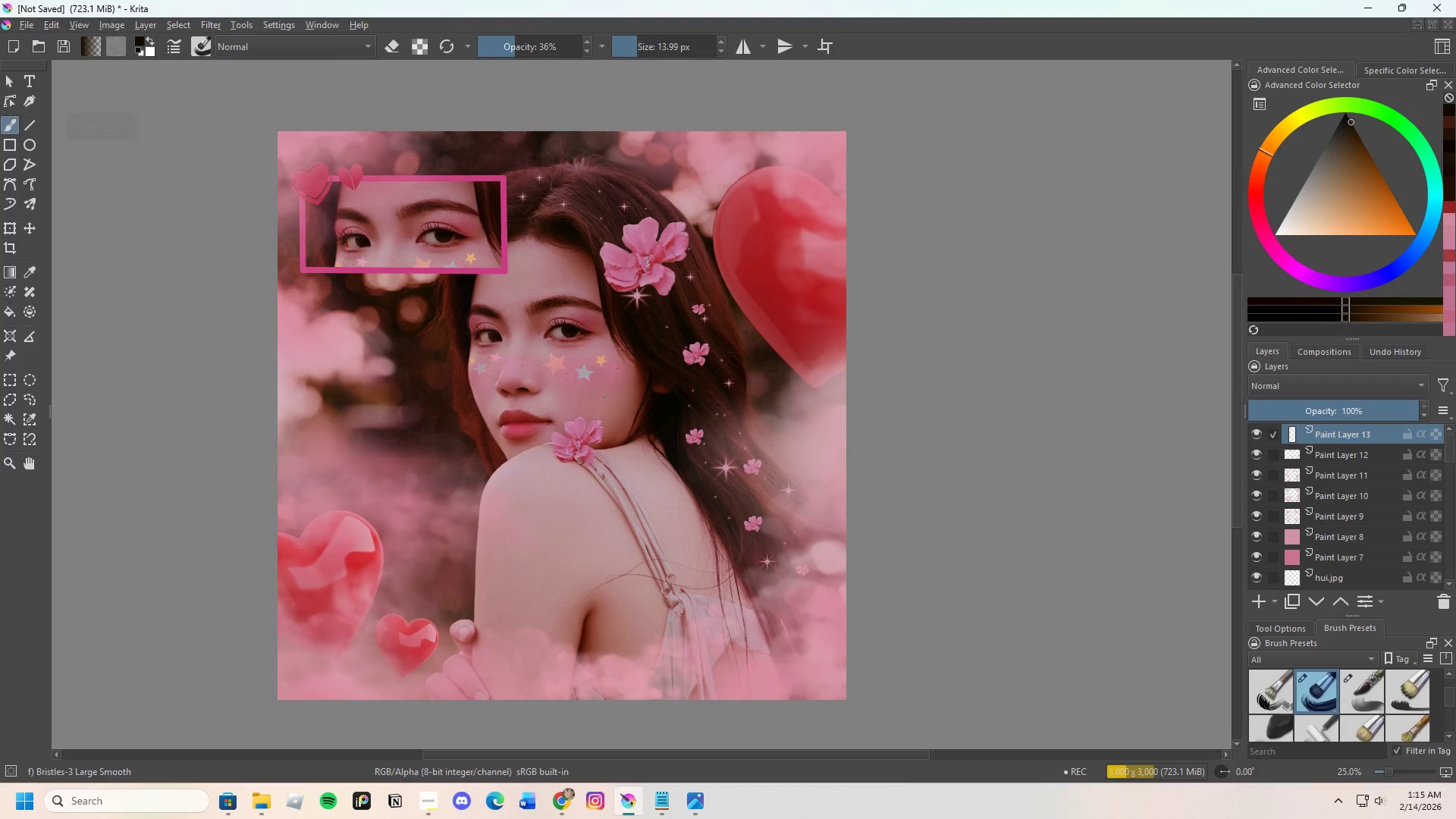 
scroll: coordinate [497, 276], scroll_direction: up, amount: 2.0
 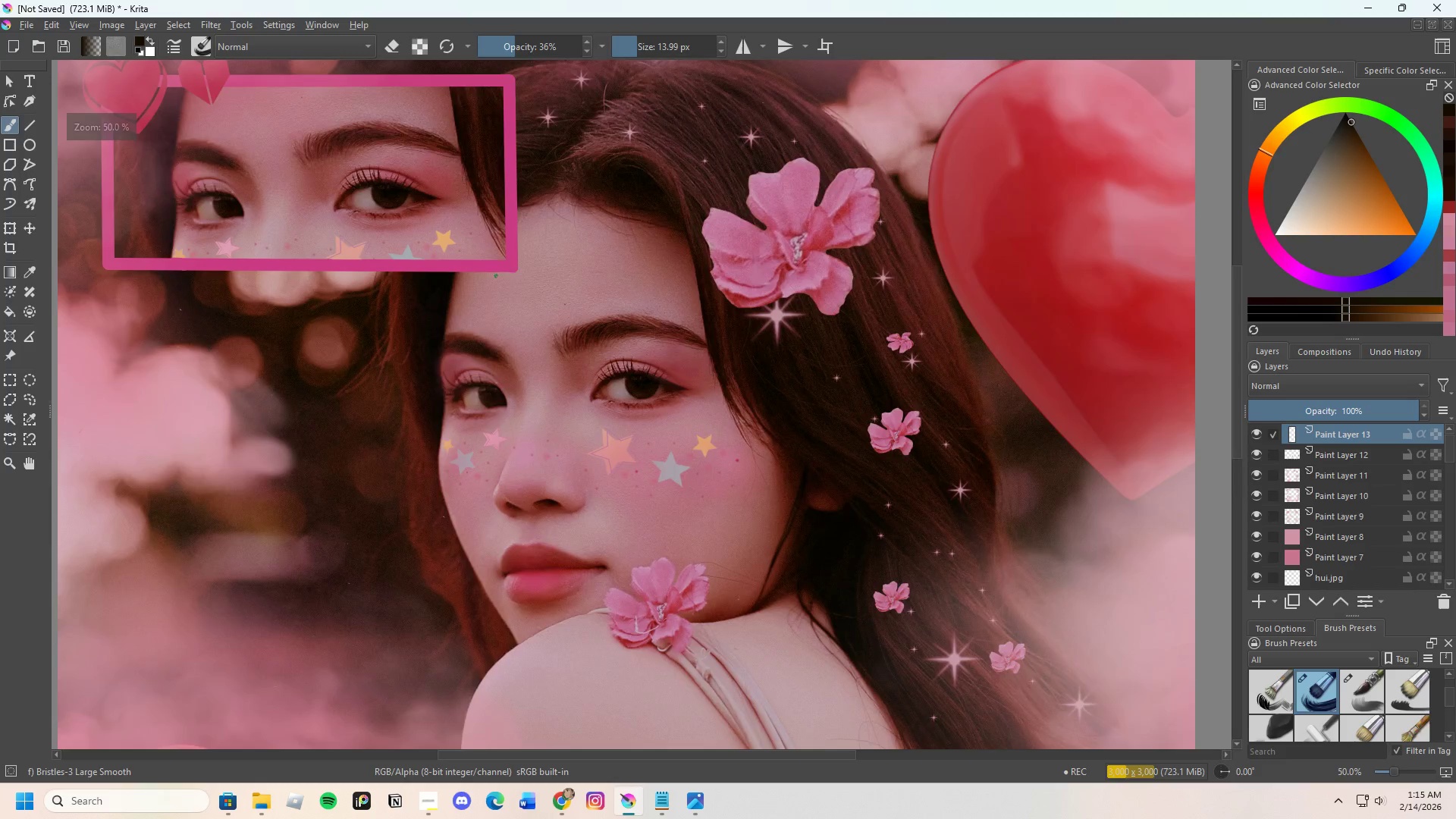 
scroll: coordinate [494, 276], scroll_direction: down, amount: 2.0
 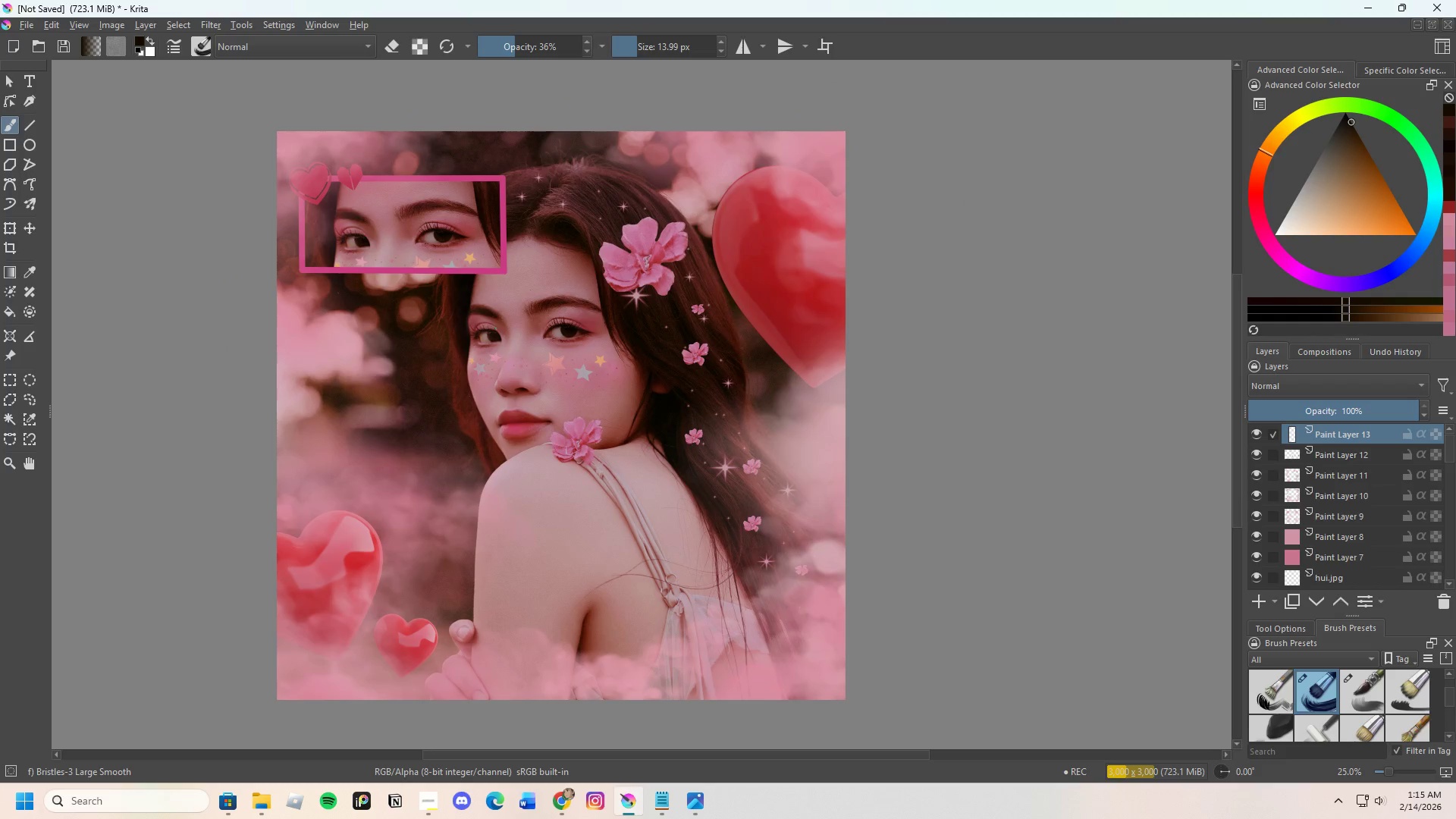 
scroll: coordinate [443, 482], scroll_direction: up, amount: 7.0
 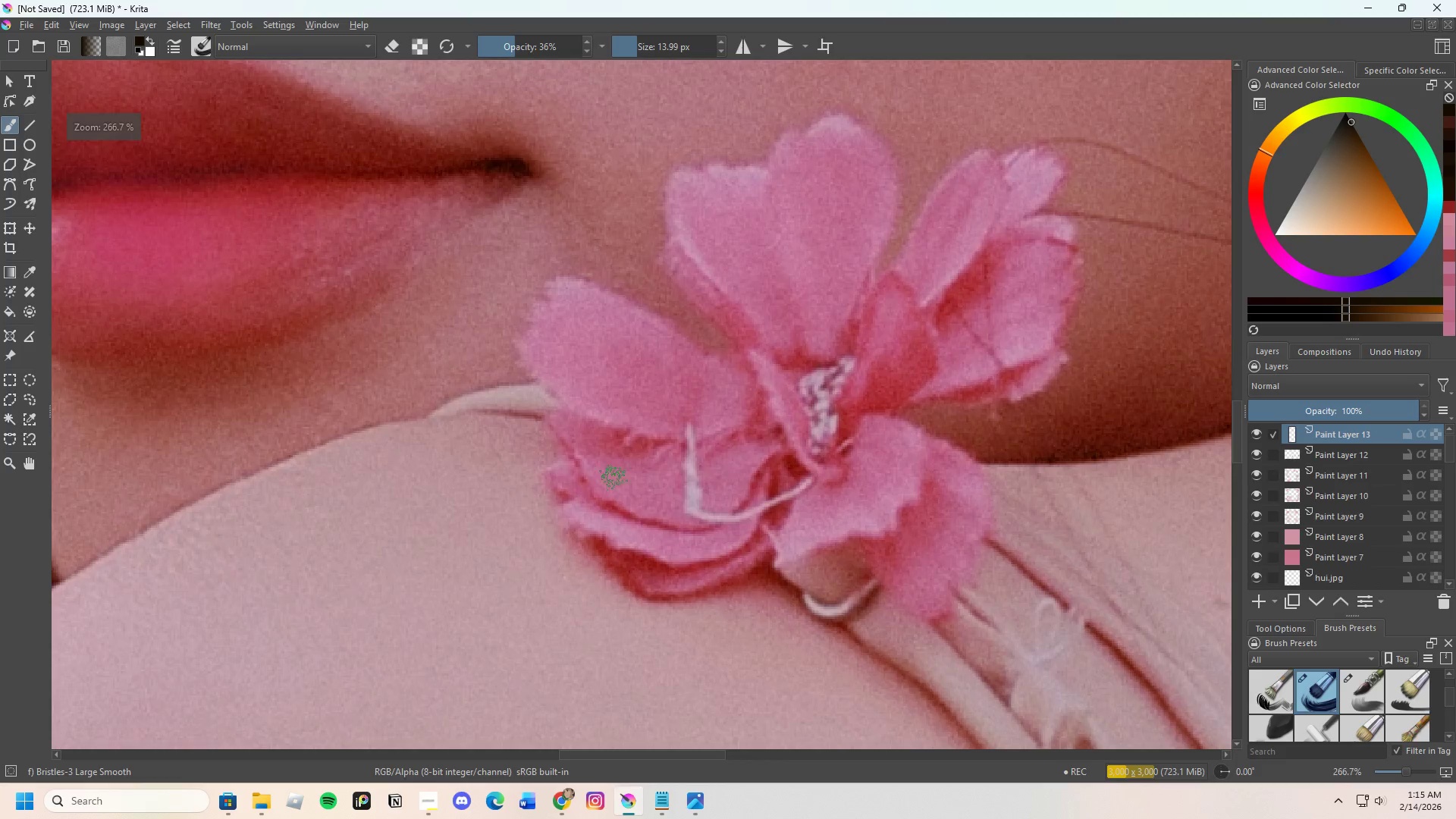 
hold_key(key=ControlLeft, duration=0.42)
left_click([650, 463])
 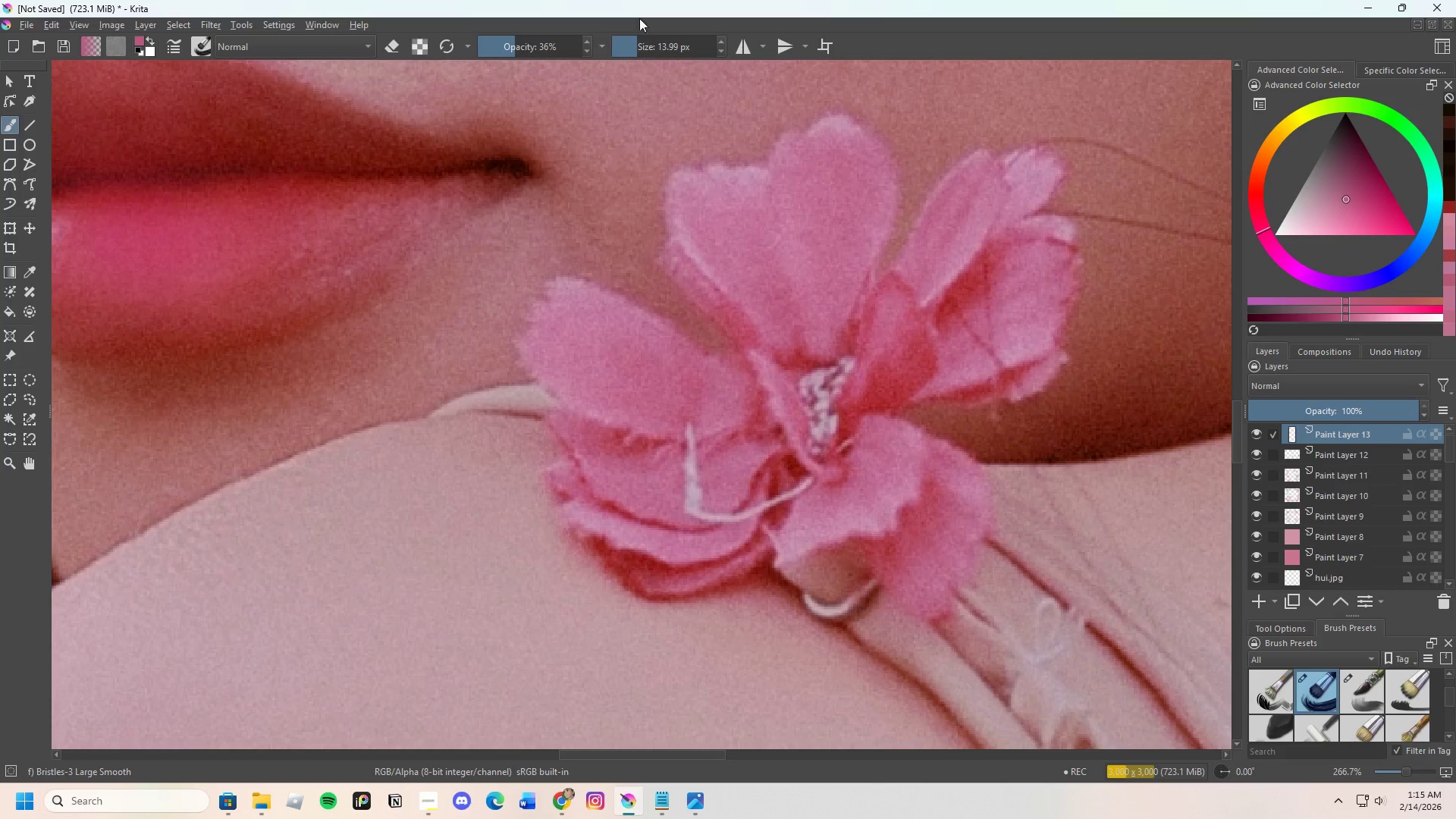 
left_click_drag(start_coordinate=[639, 42], to_coordinate=[638, 50])
 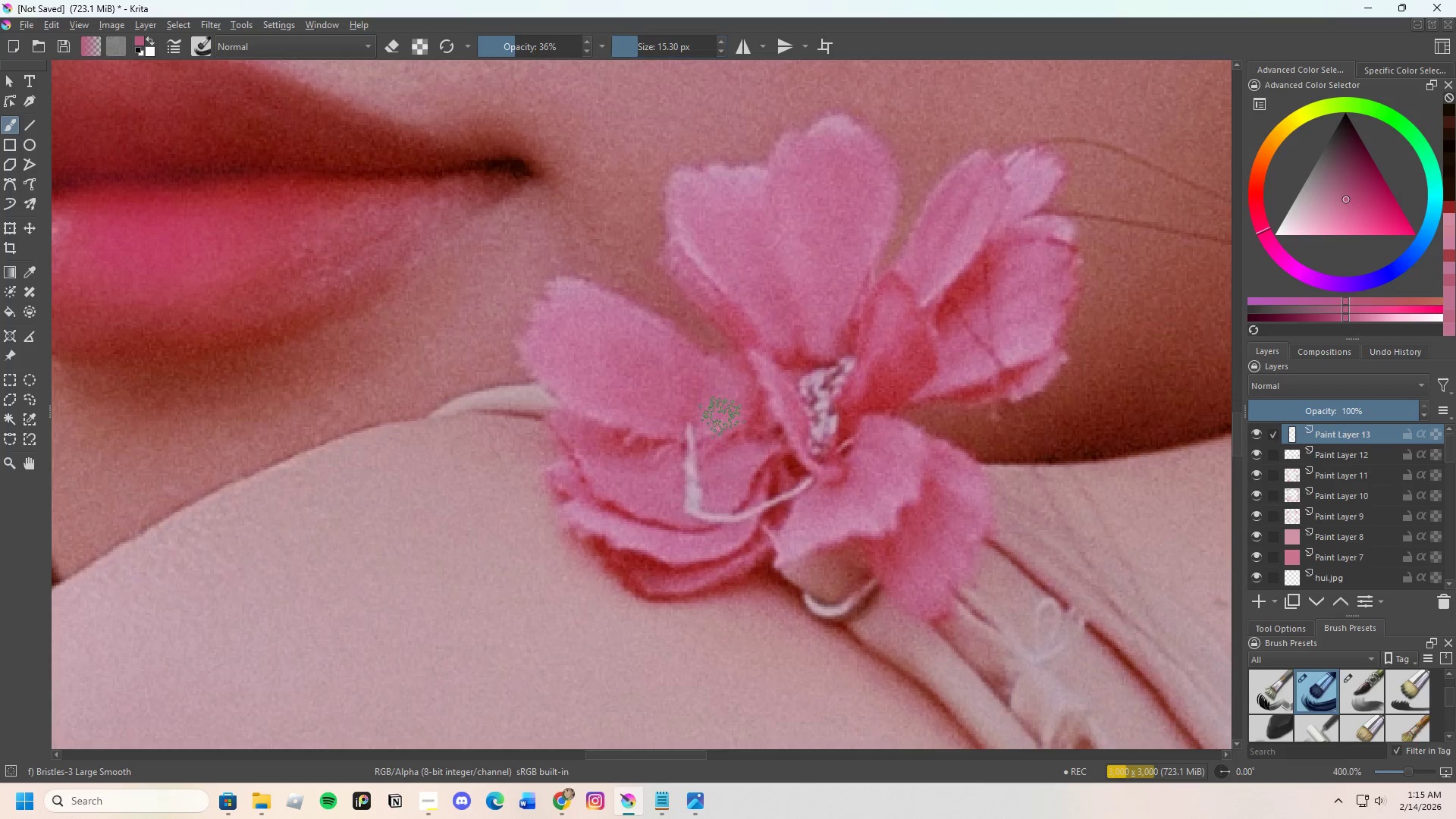 
scroll: coordinate [722, 417], scroll_direction: up, amount: 1.0
 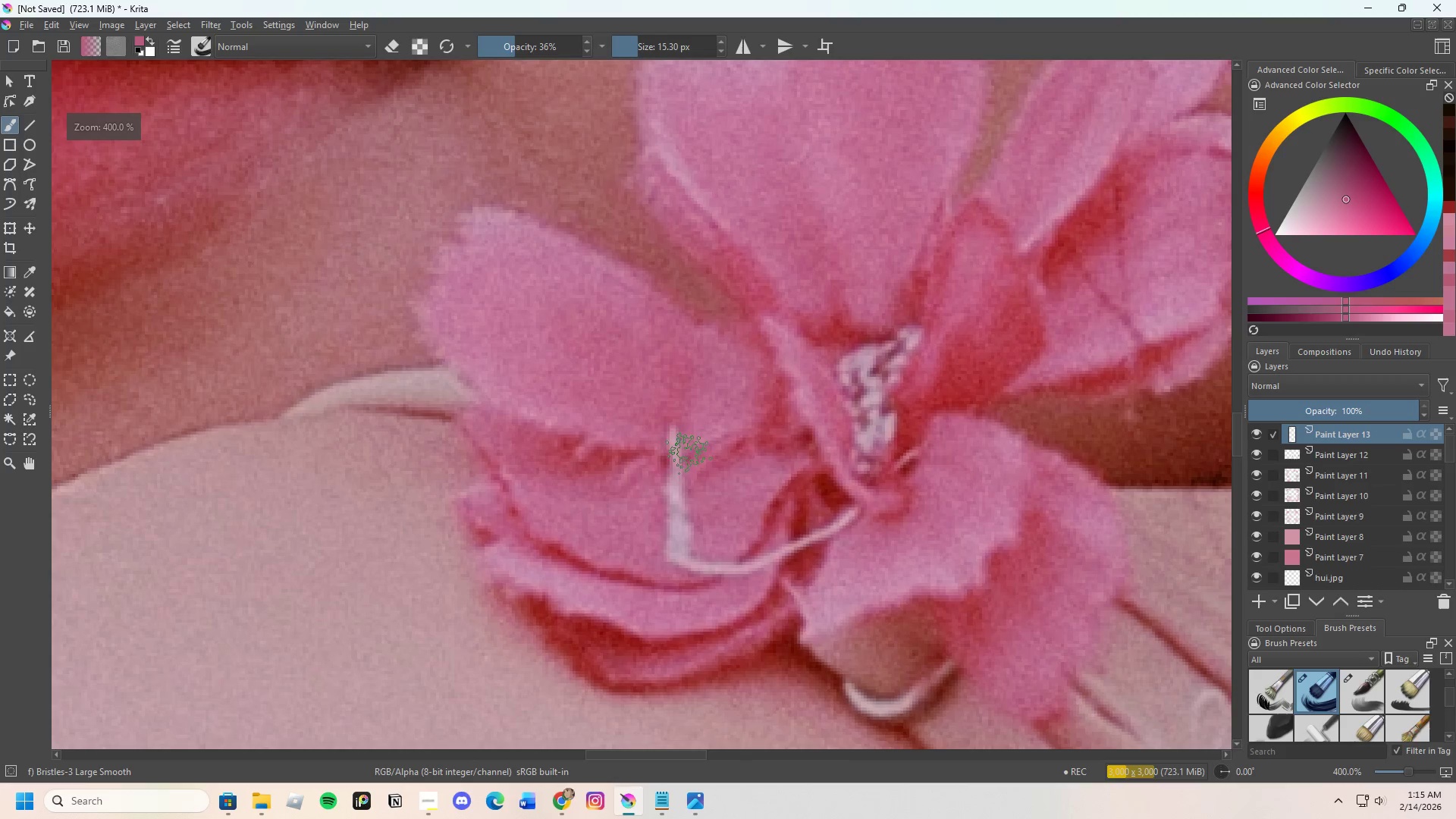 
hold_key(key=ControlLeft, duration=0.42)
left_click([662, 425])
 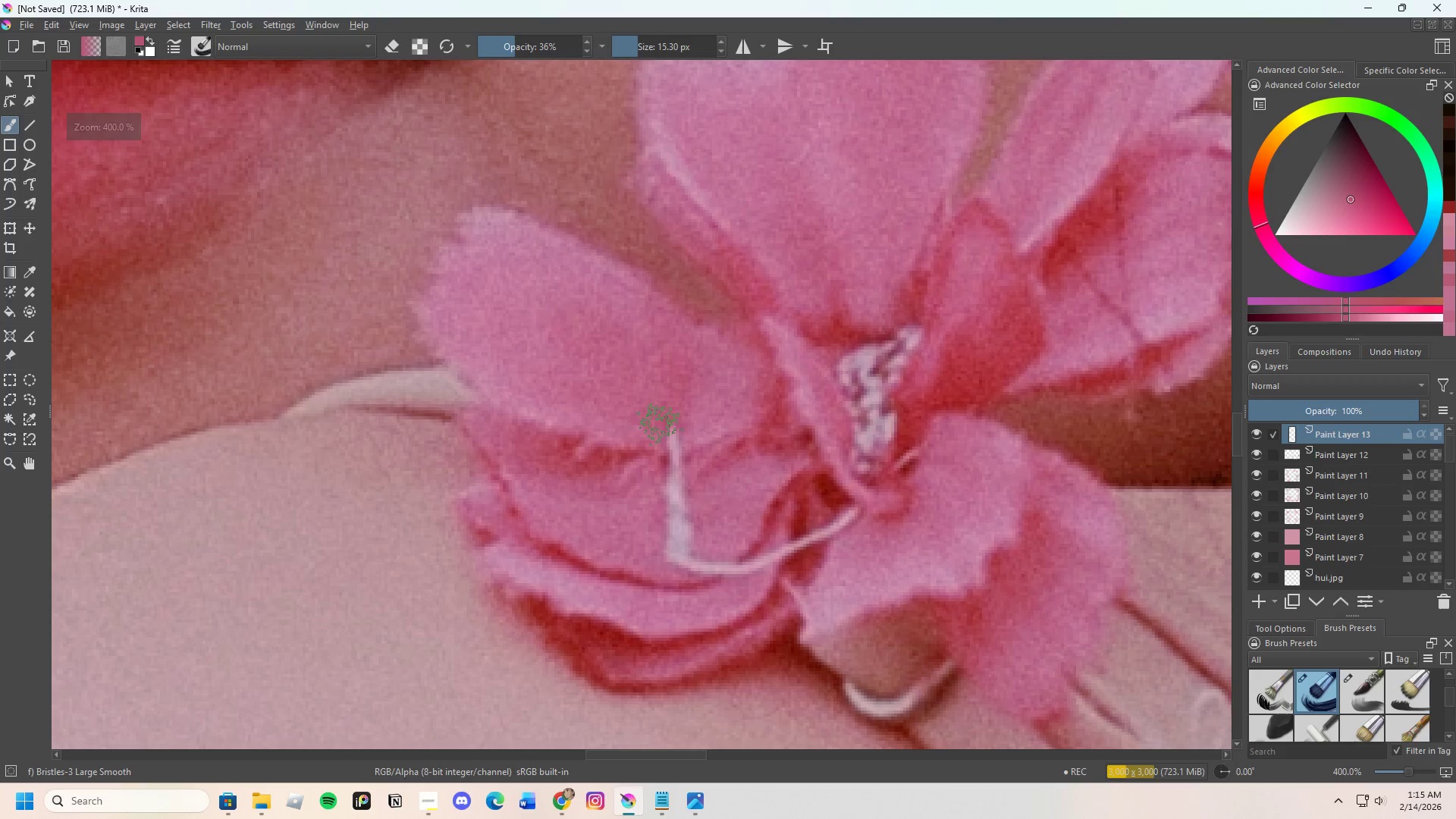 
left_click_drag(start_coordinate=[660, 428], to_coordinate=[670, 432])
 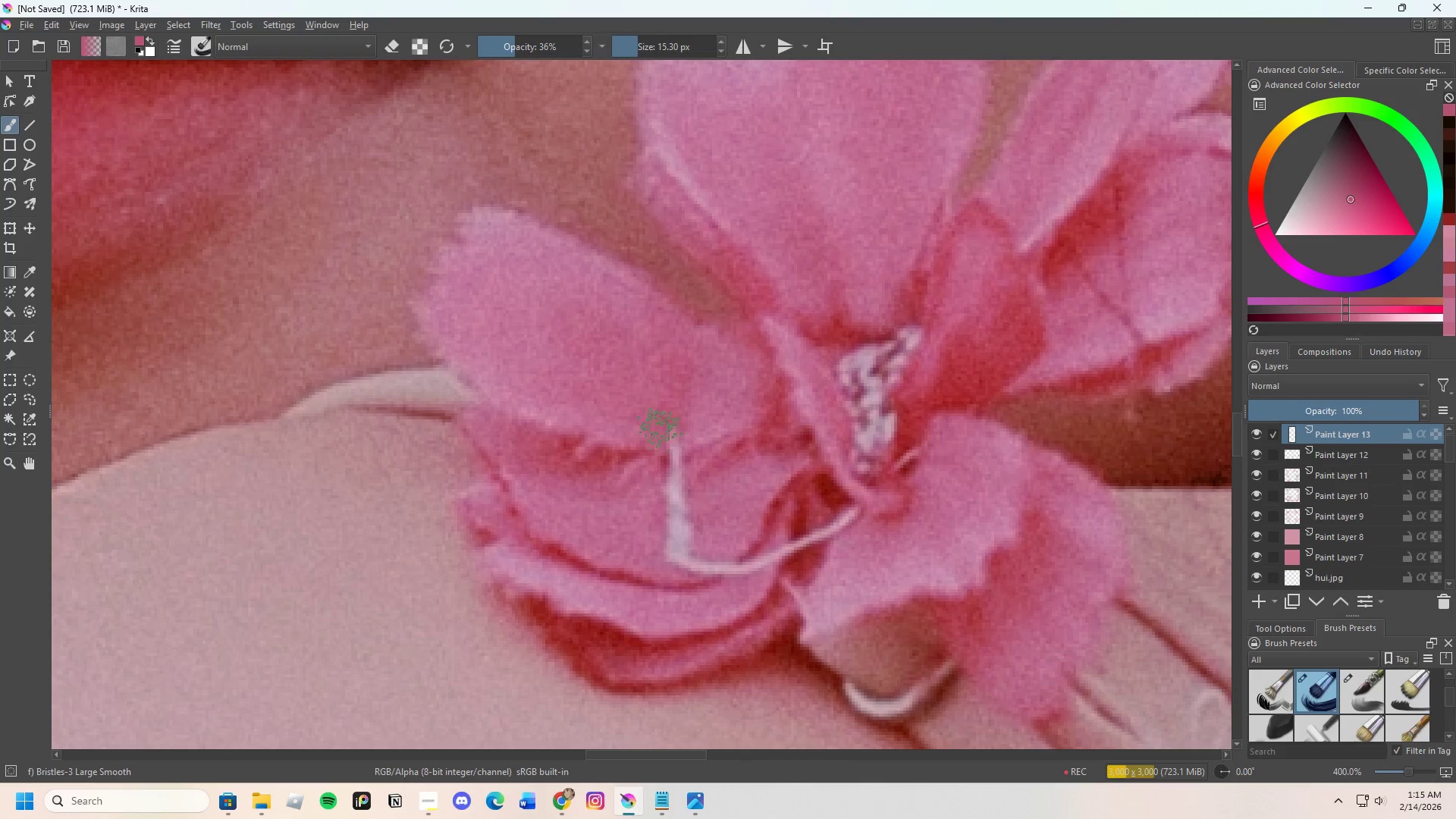 
left_click_drag(start_coordinate=[659, 429], to_coordinate=[686, 429])
 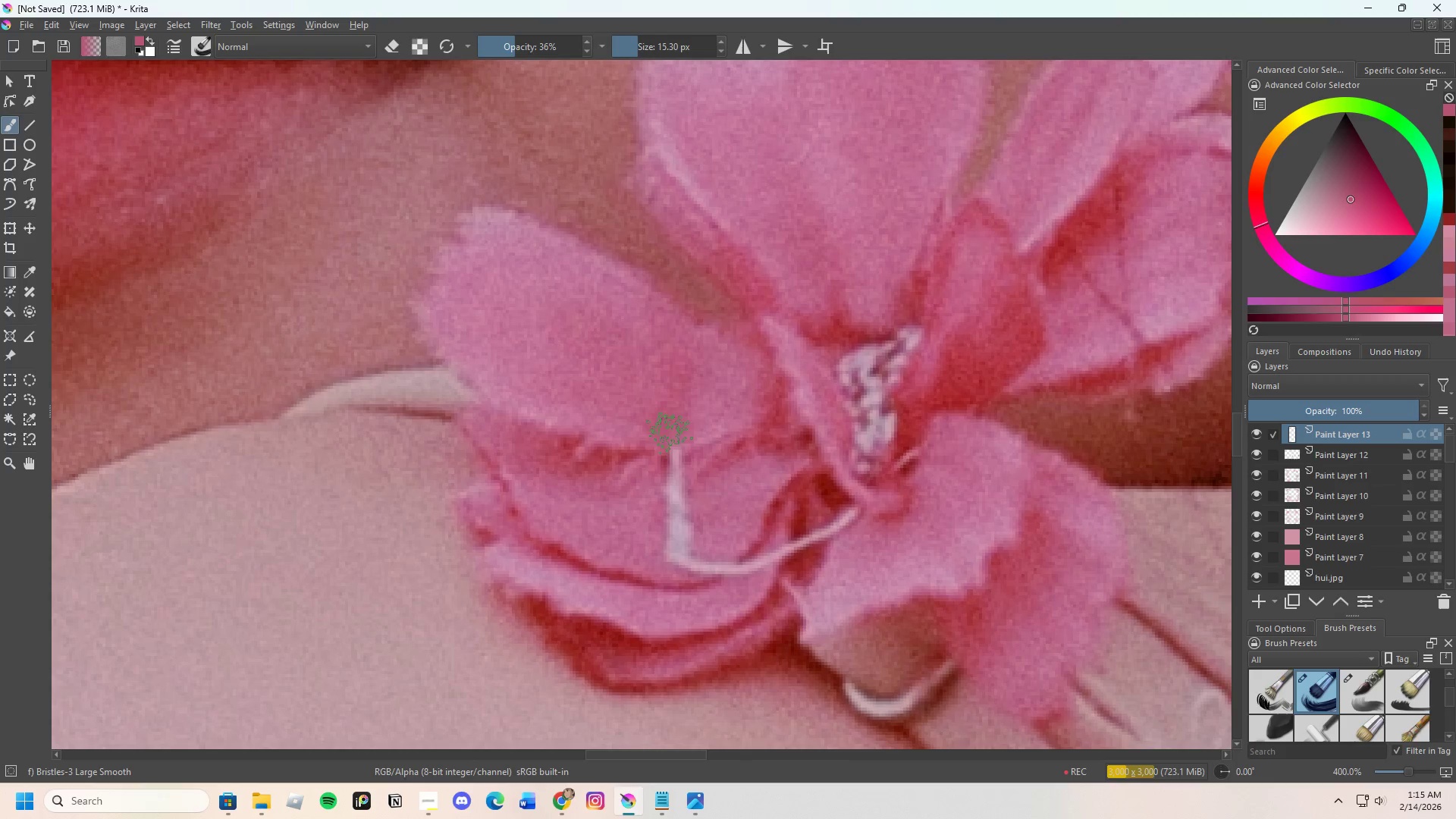 
hold_key(key=ControlLeft, duration=0.5)
 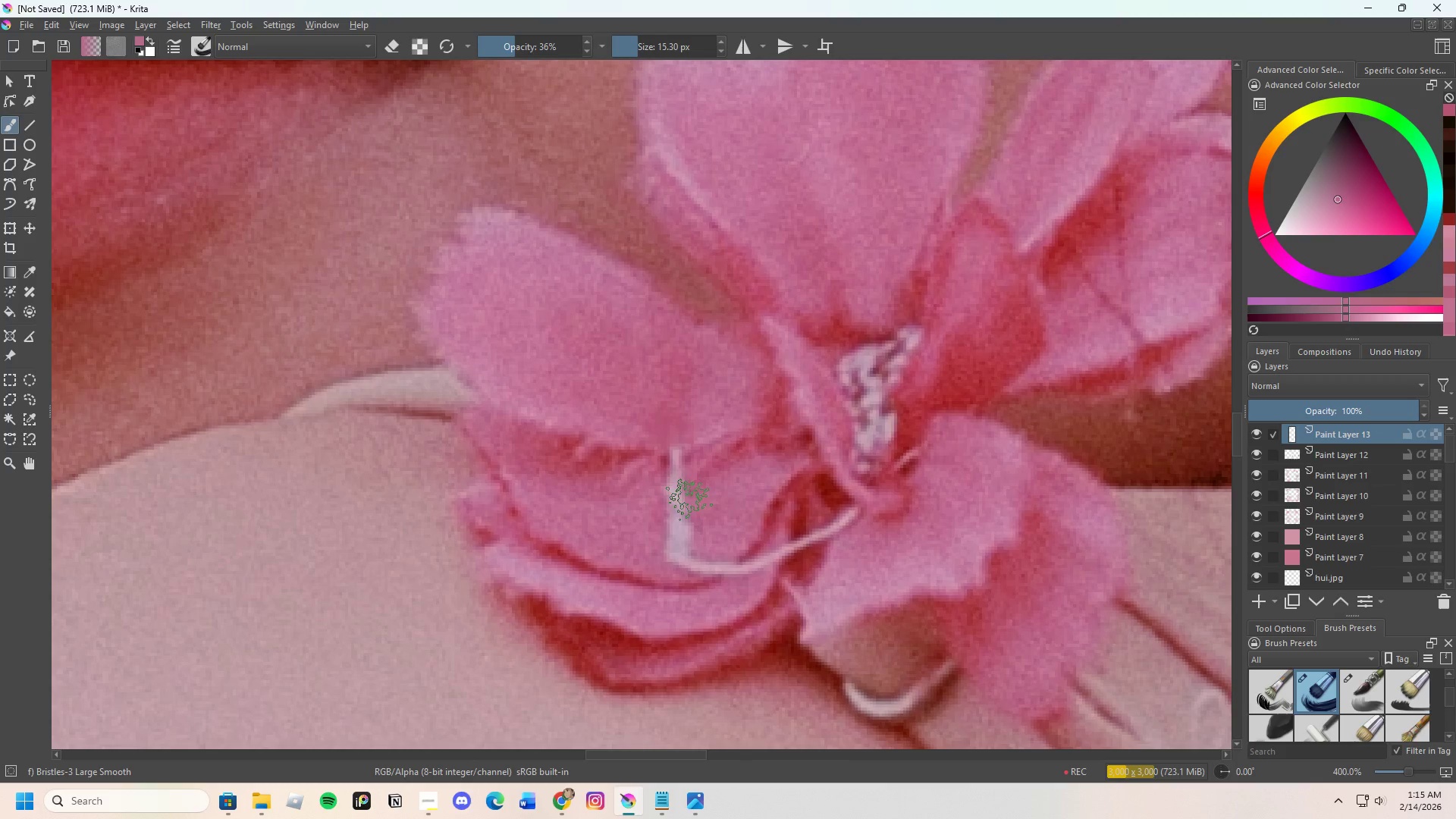 
left_click_drag(start_coordinate=[689, 500], to_coordinate=[660, 526])
 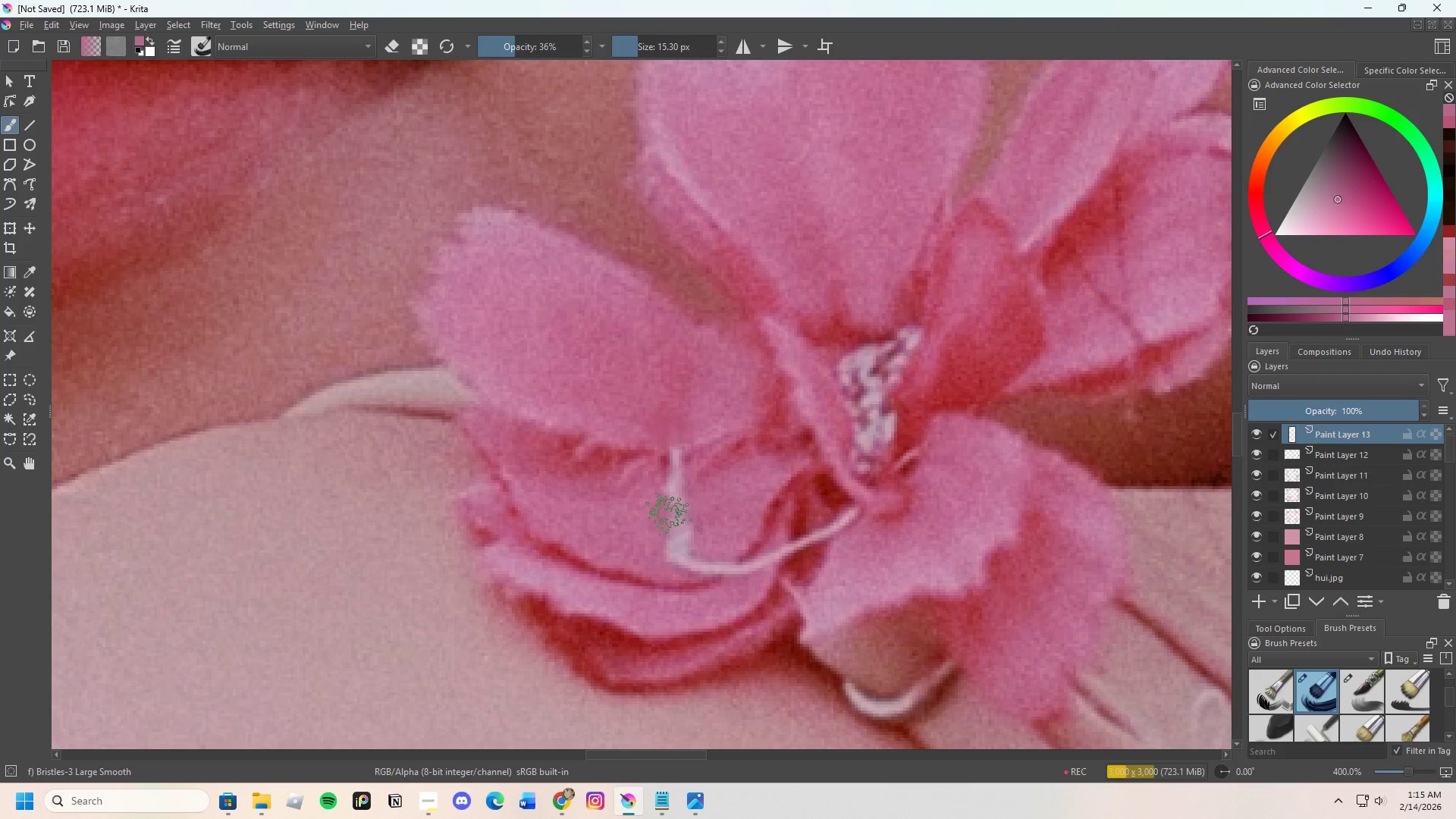 
left_click_drag(start_coordinate=[669, 519], to_coordinate=[671, 538])
 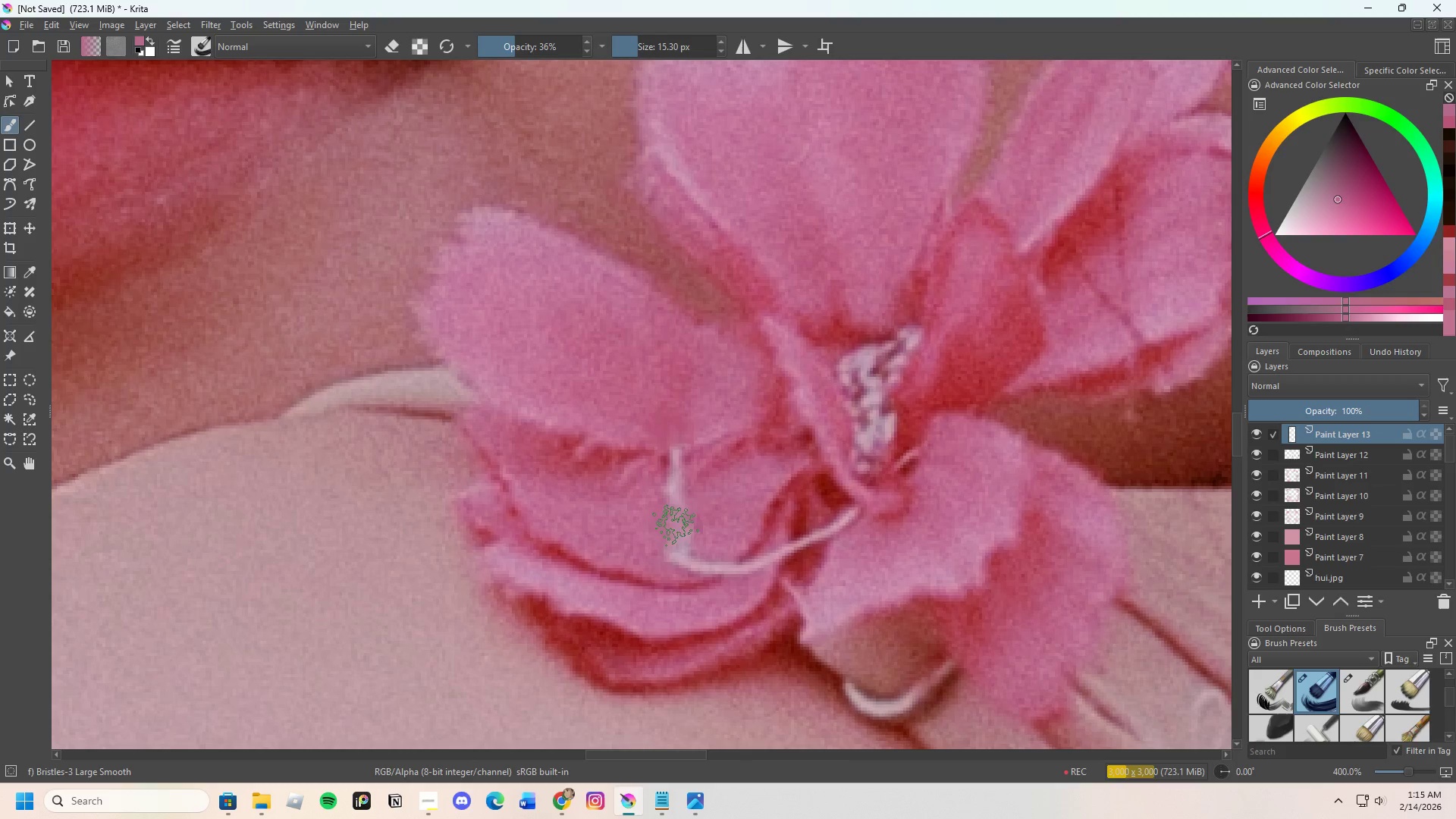 
left_click_drag(start_coordinate=[678, 531], to_coordinate=[679, 541])
 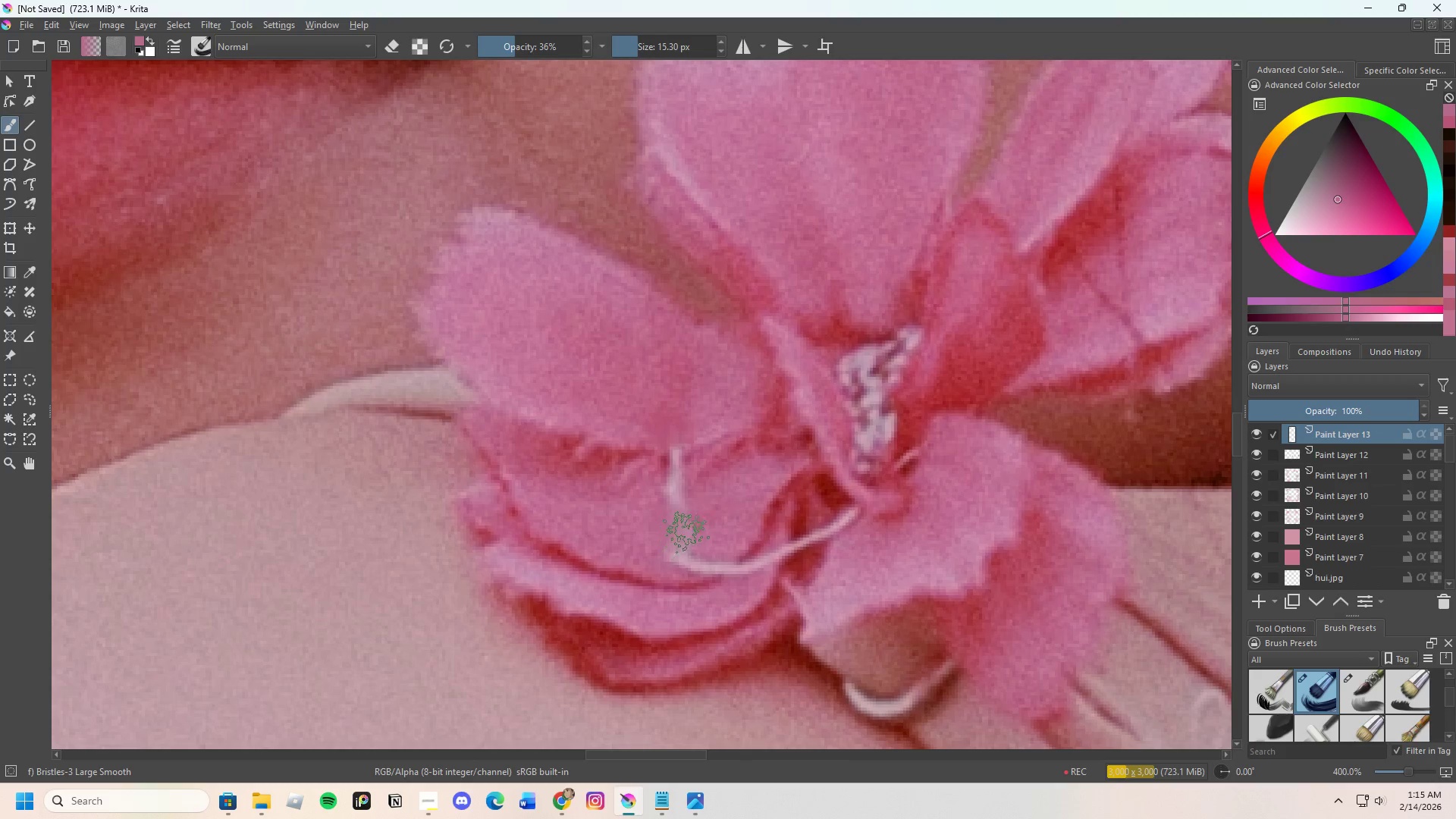 
hold_key(key=ControlLeft, duration=0.36)
triple_click([705, 513])
 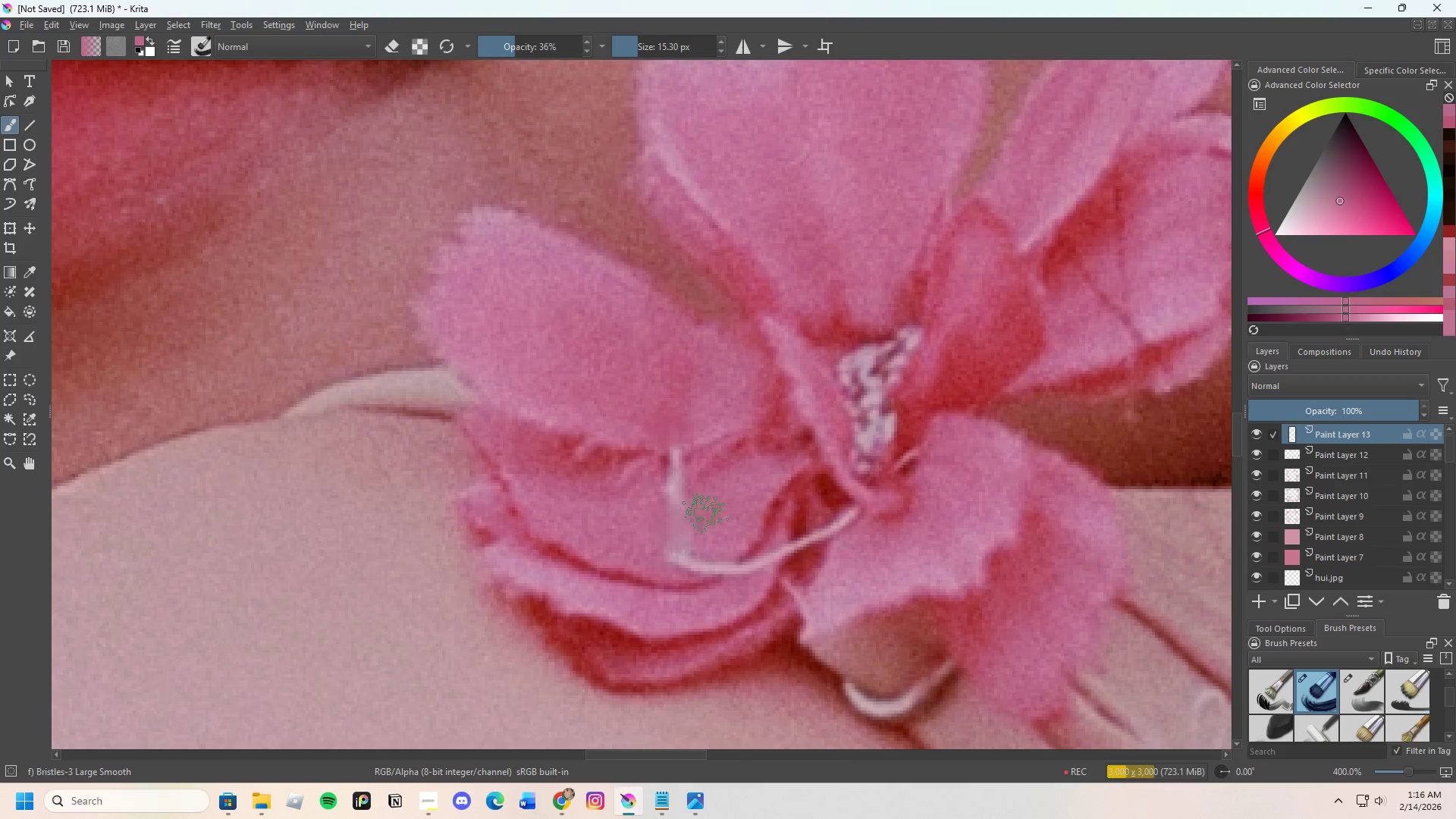 
left_click_drag(start_coordinate=[705, 522], to_coordinate=[665, 548])
 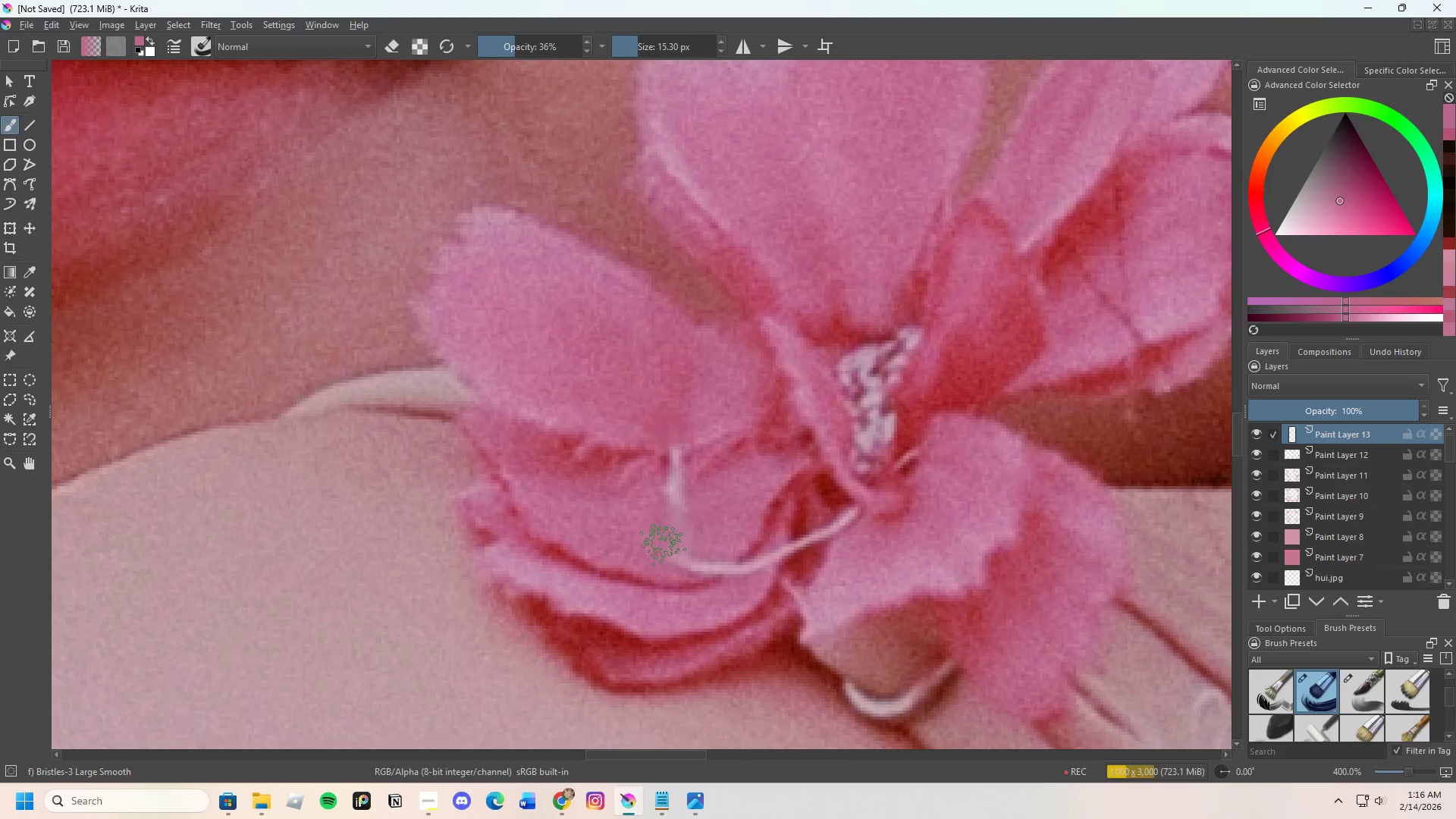 
left_click_drag(start_coordinate=[663, 544], to_coordinate=[691, 550])
 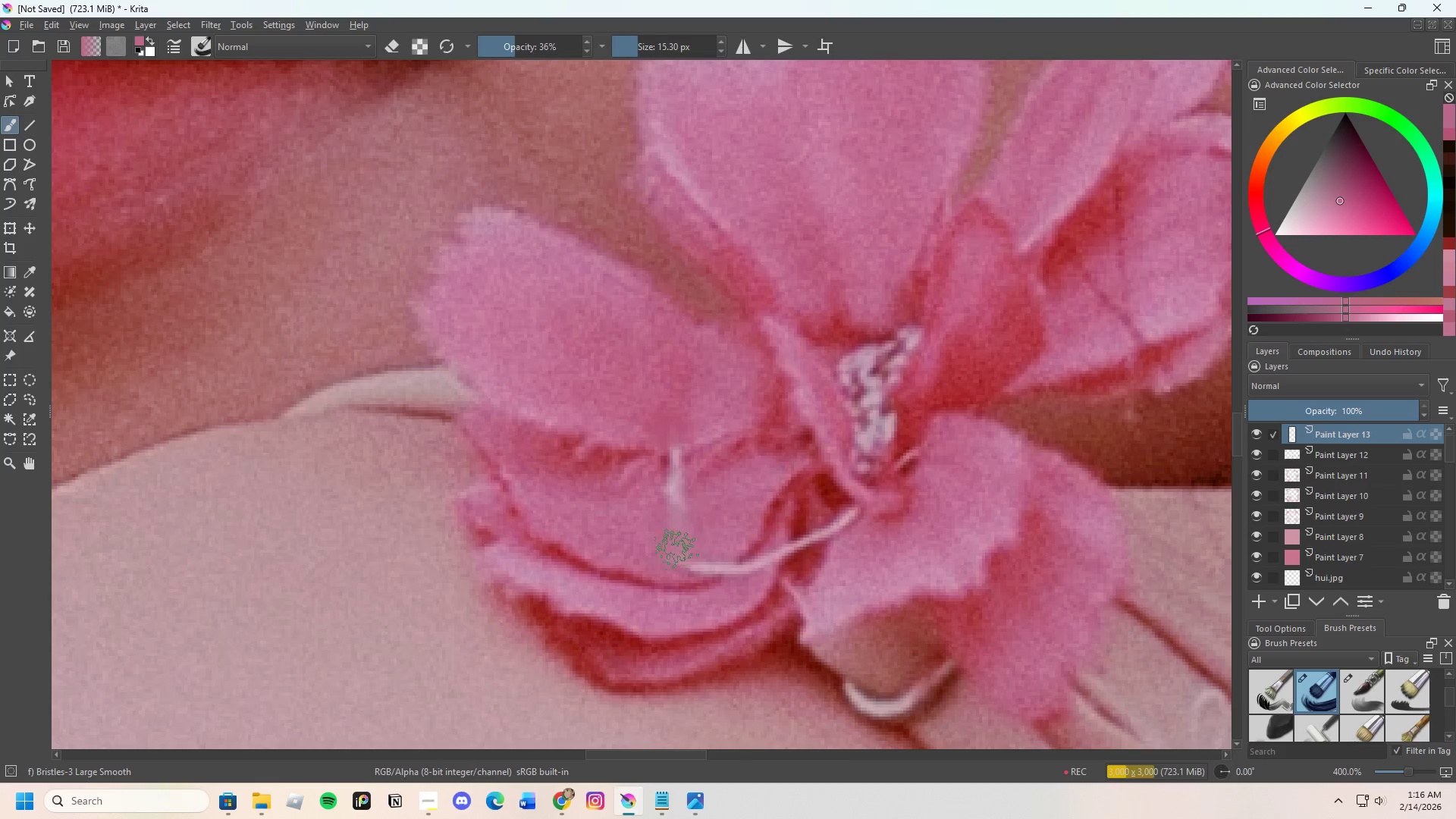 
left_click_drag(start_coordinate=[667, 554], to_coordinate=[701, 556])
 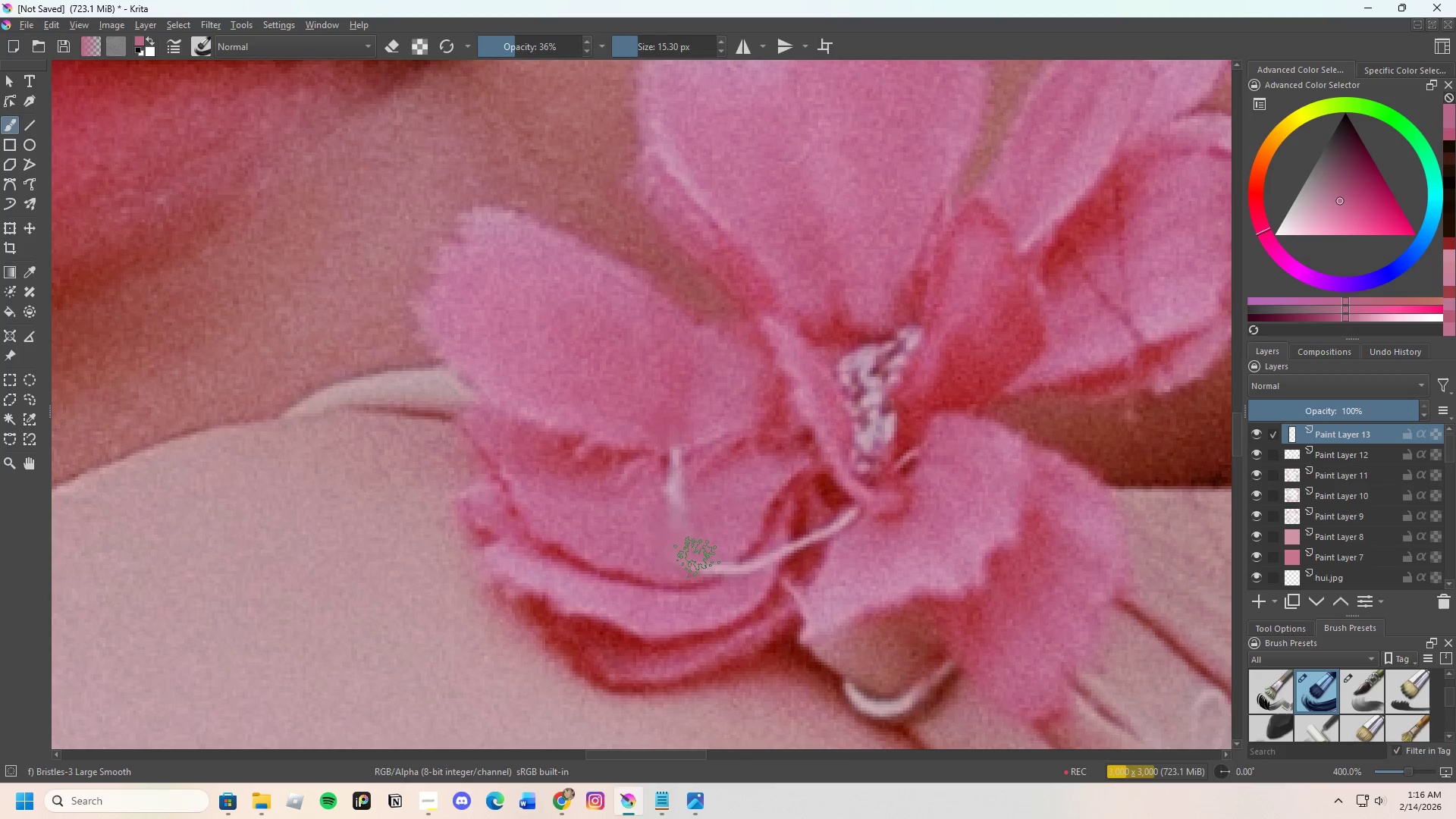 
left_click_drag(start_coordinate=[695, 559], to_coordinate=[704, 557])
 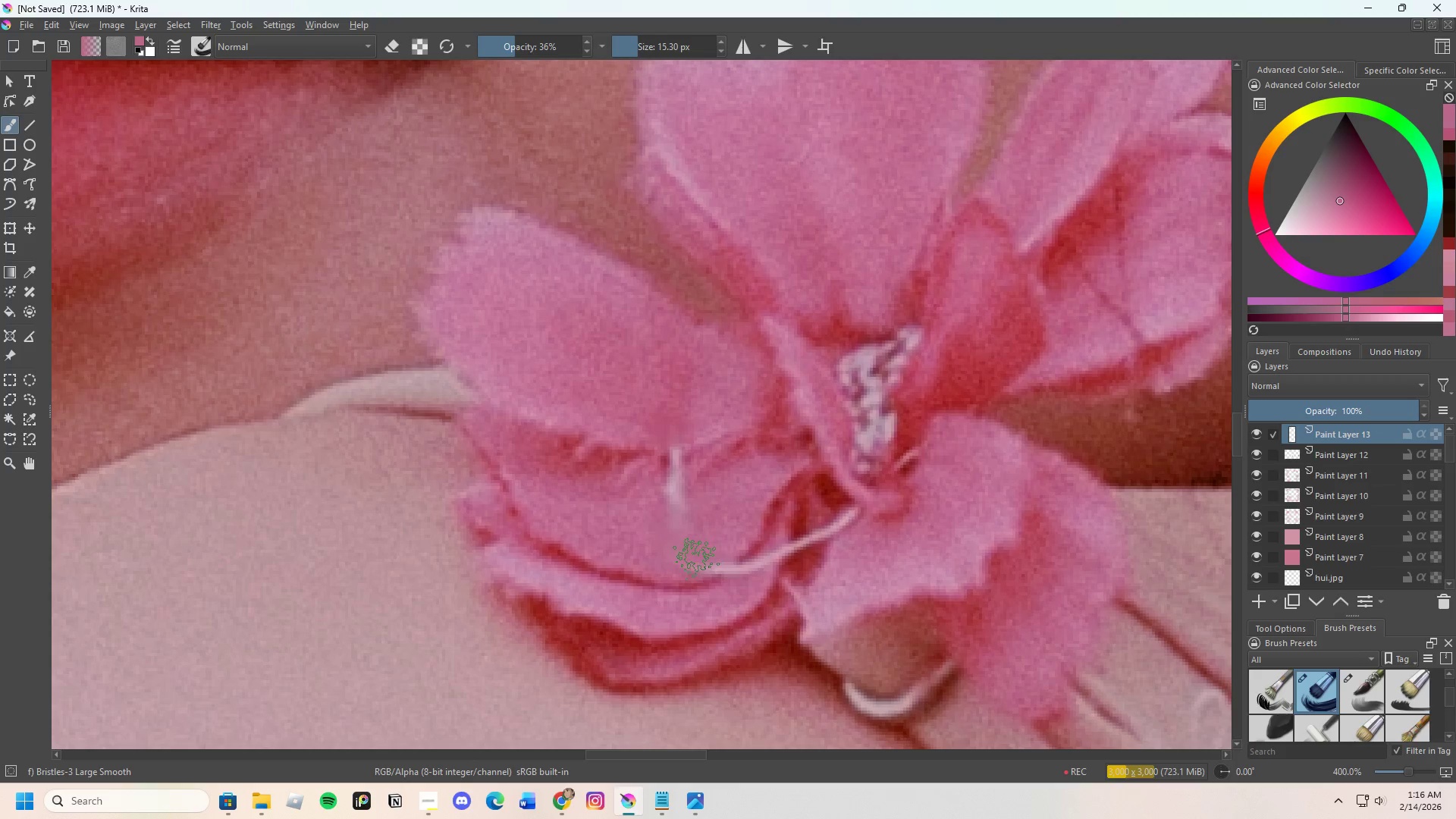 
left_click_drag(start_coordinate=[696, 560], to_coordinate=[720, 558])
 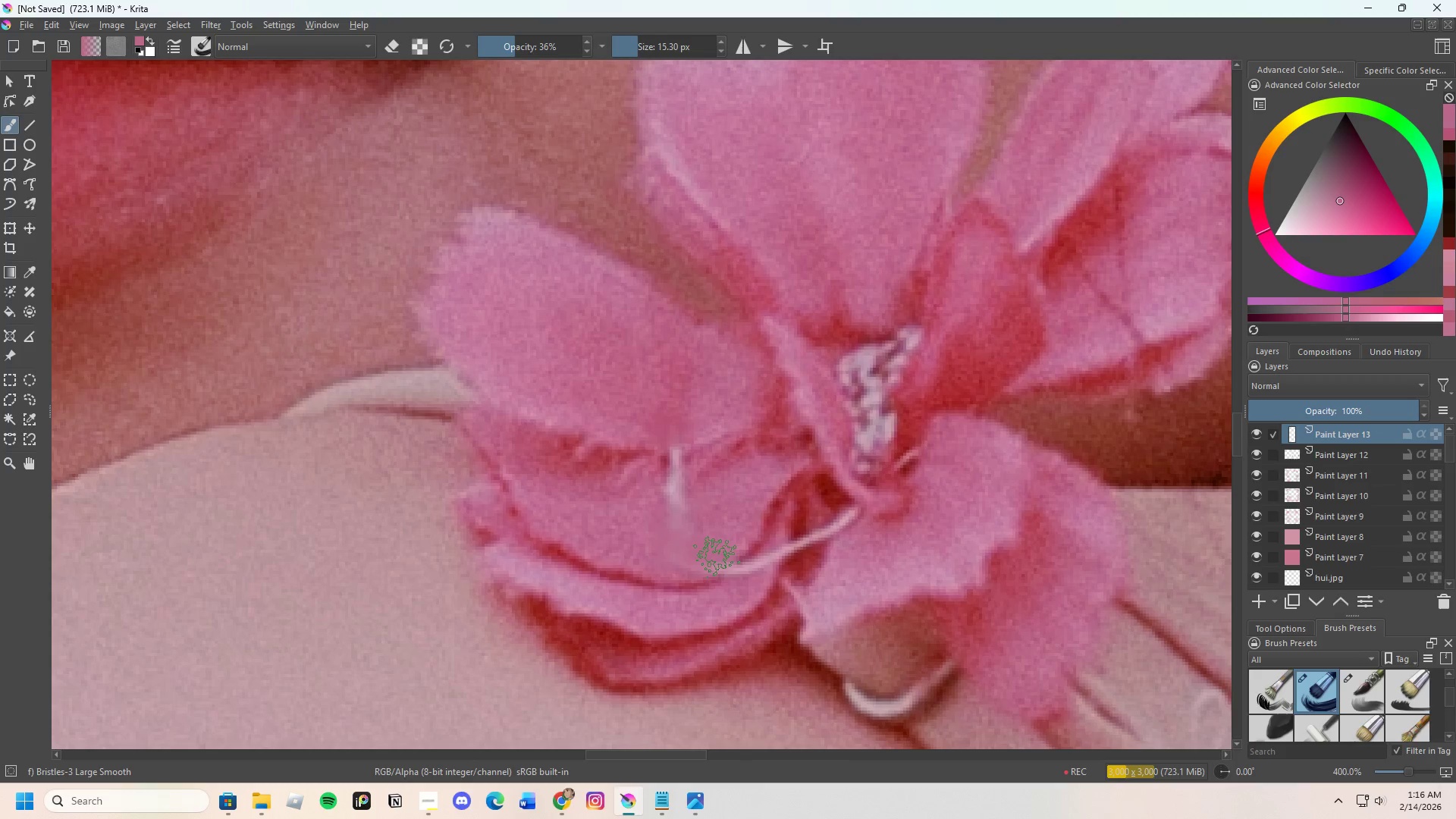 
left_click_drag(start_coordinate=[717, 559], to_coordinate=[705, 561])
 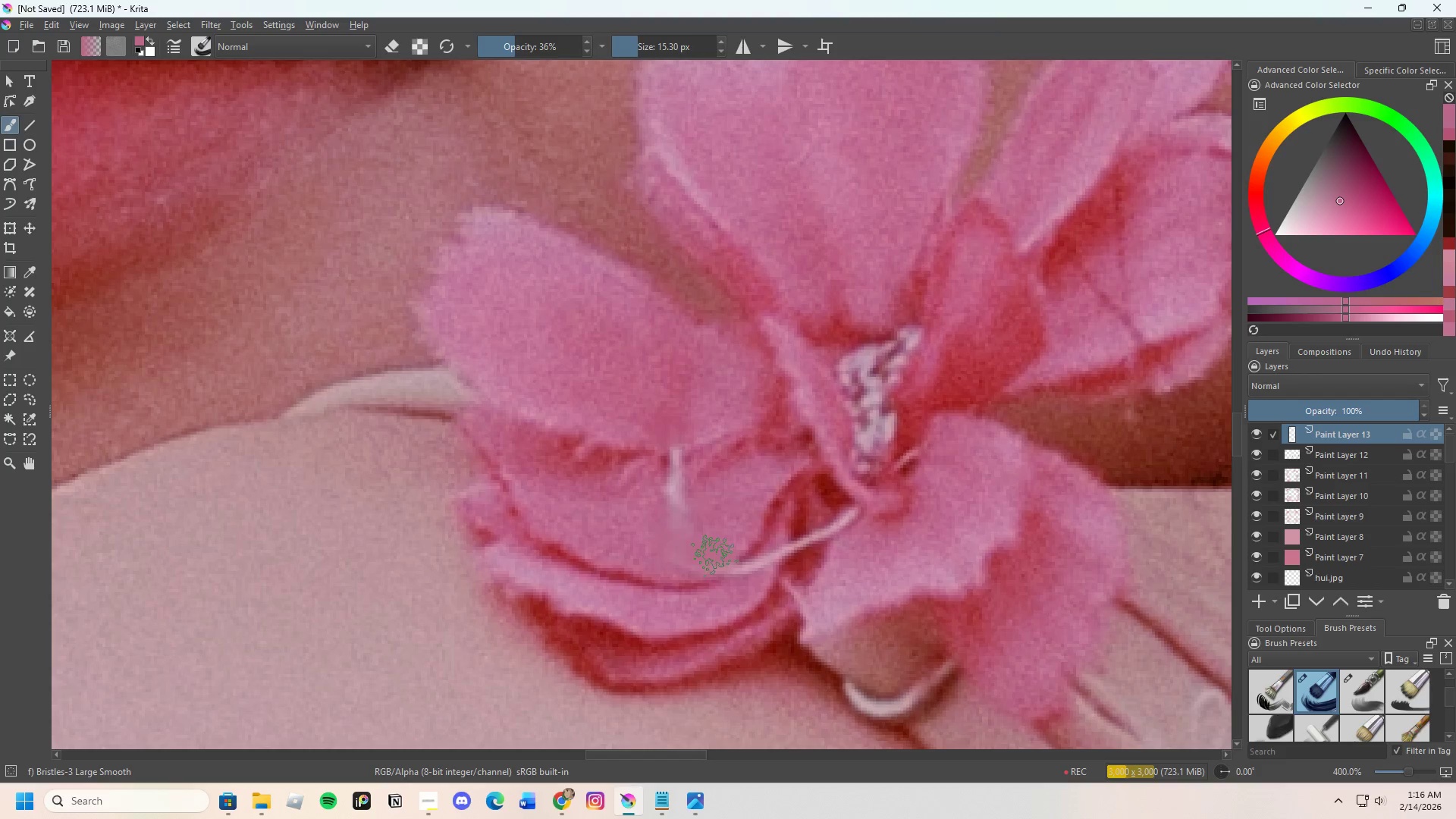 
left_click_drag(start_coordinate=[714, 556], to_coordinate=[674, 547])
 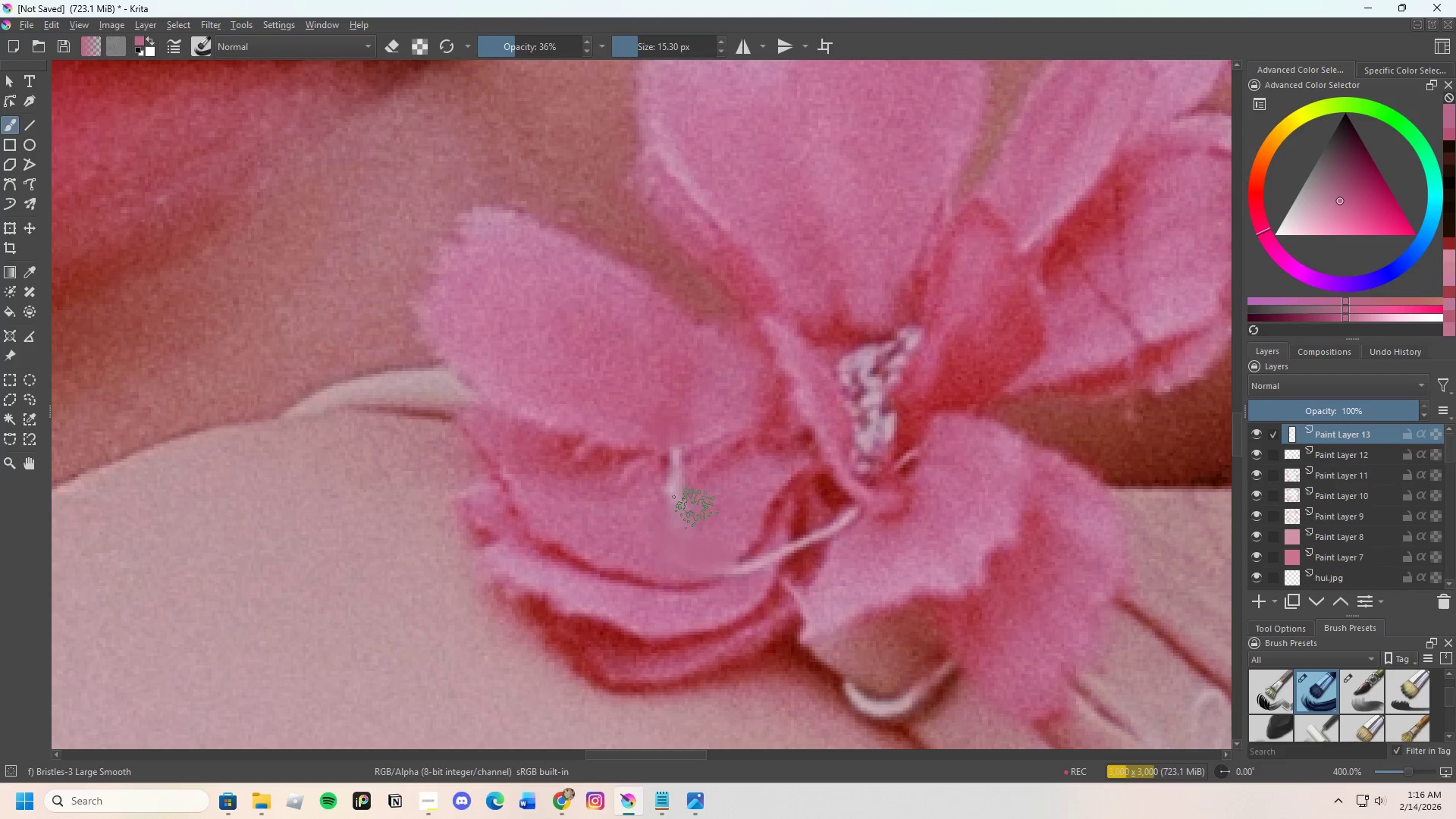 
hold_key(key=ControlLeft, duration=0.48)
 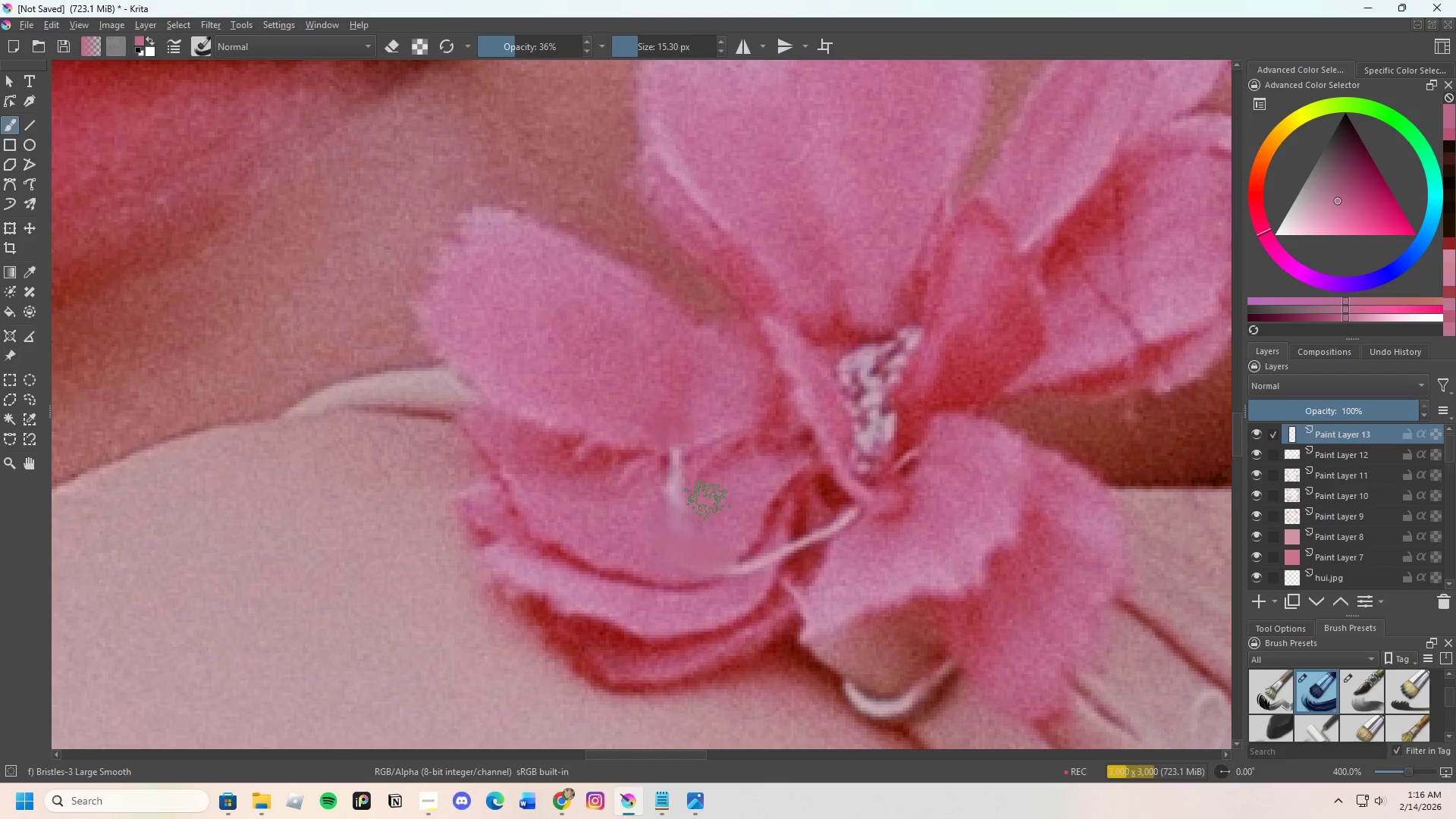 
left_click_drag(start_coordinate=[705, 500], to_coordinate=[677, 513])
 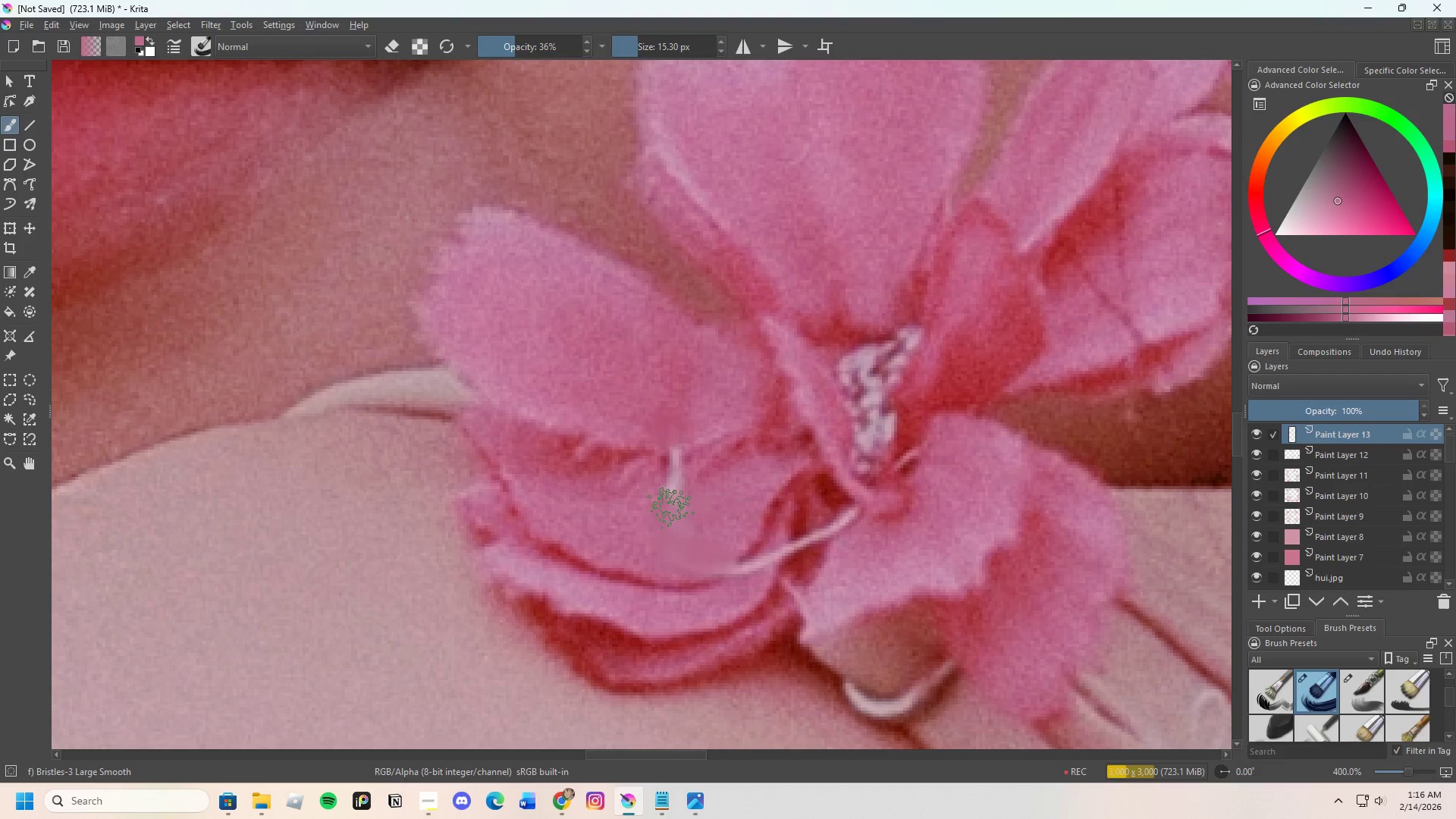 
left_click_drag(start_coordinate=[667, 508], to_coordinate=[698, 504])
 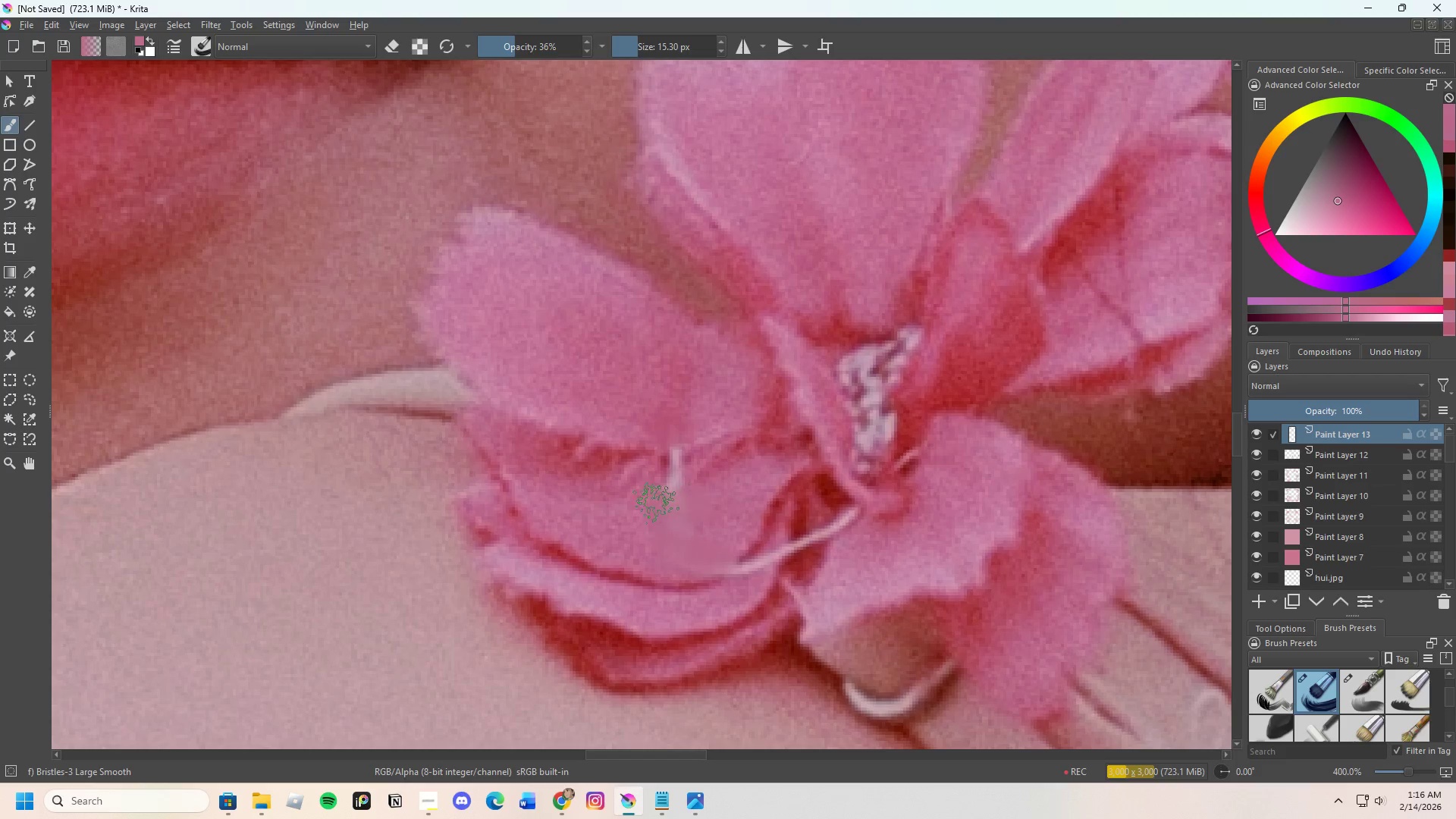 
left_click_drag(start_coordinate=[656, 504], to_coordinate=[688, 510])
 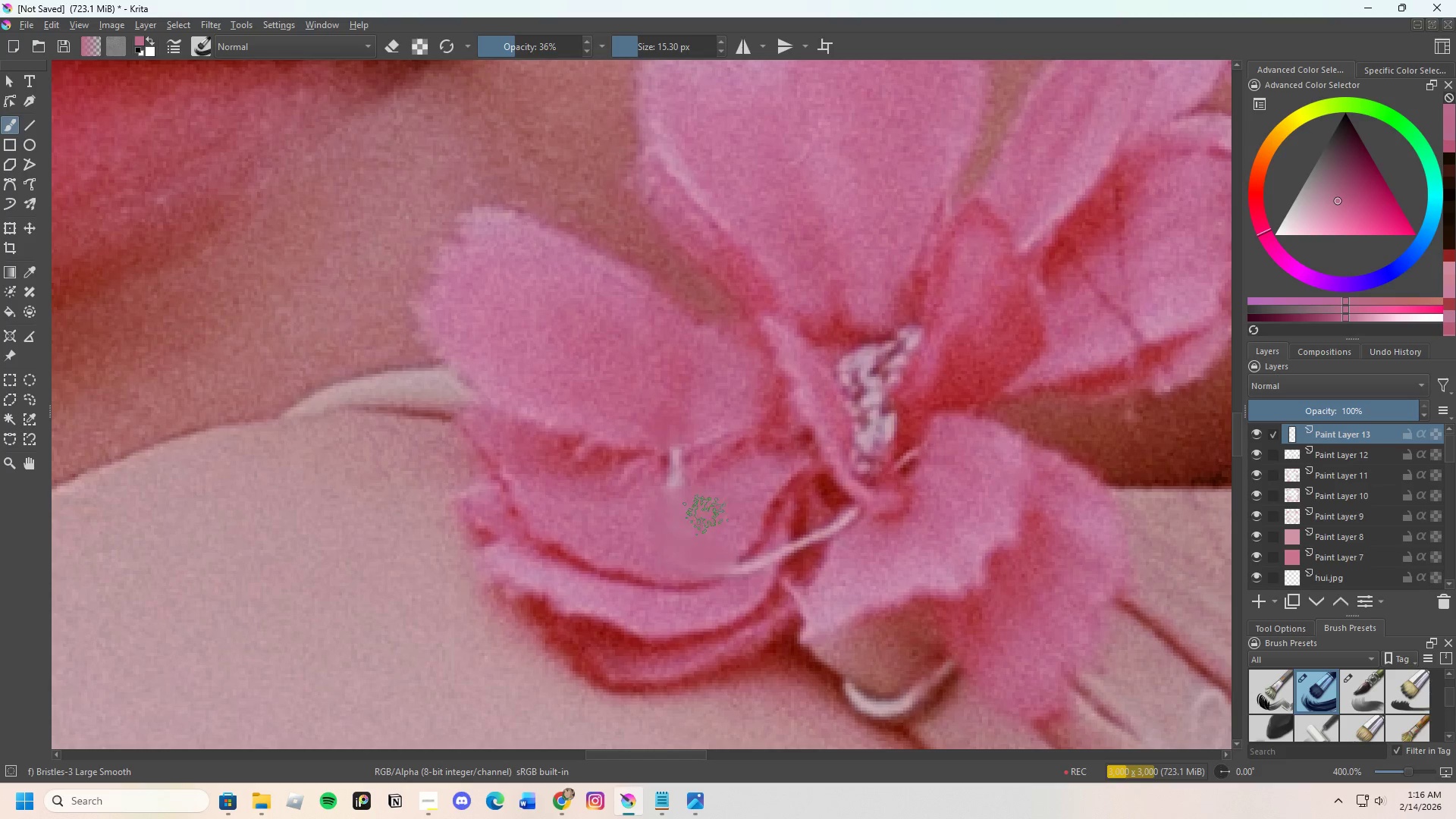 
hold_key(key=ControlLeft, duration=0.39)
left_click([729, 491])
 